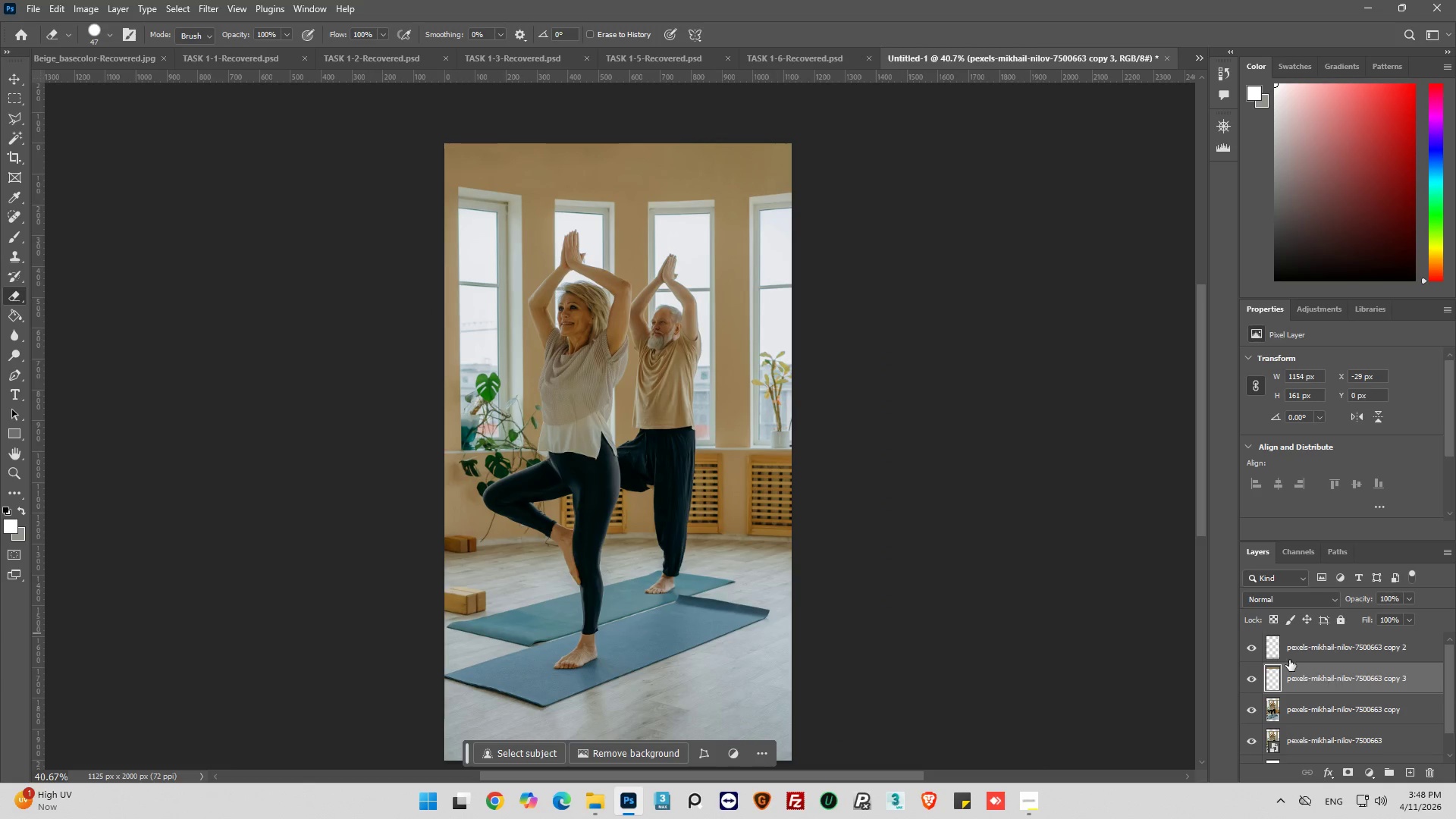 
left_click([1284, 651])
 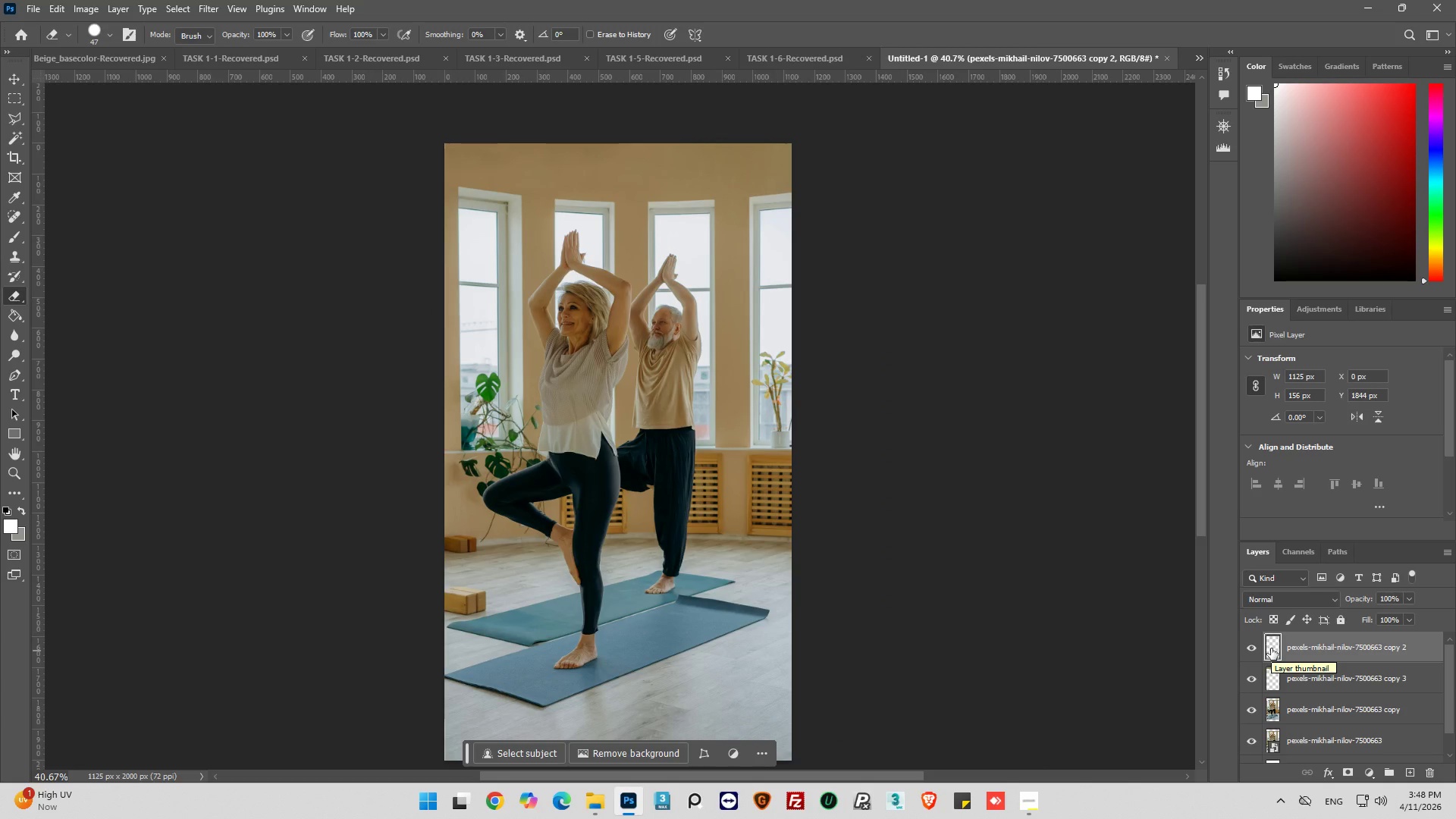 
key(Alt+Control+Shift+W)
 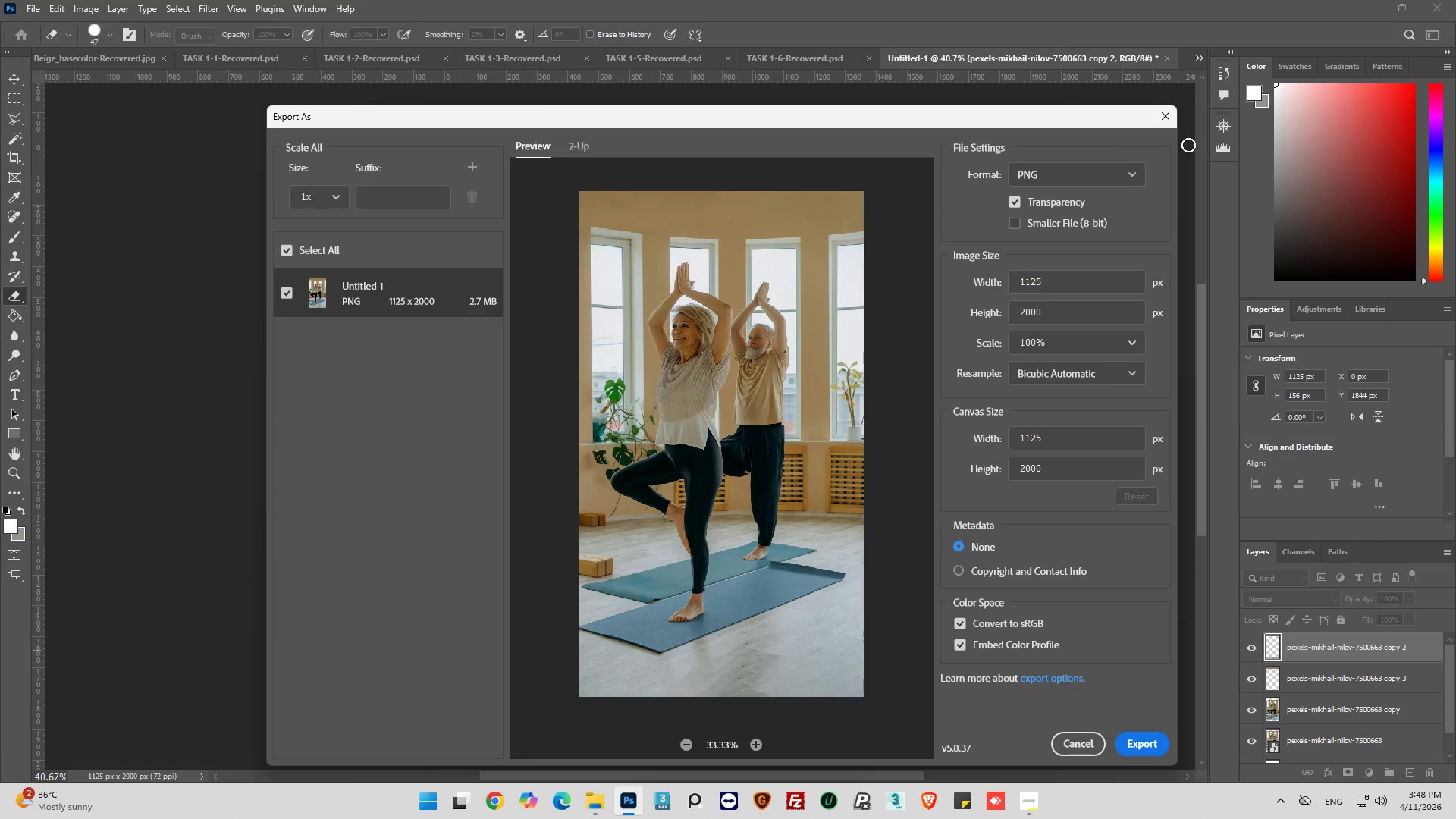 
left_click([1172, 120])
 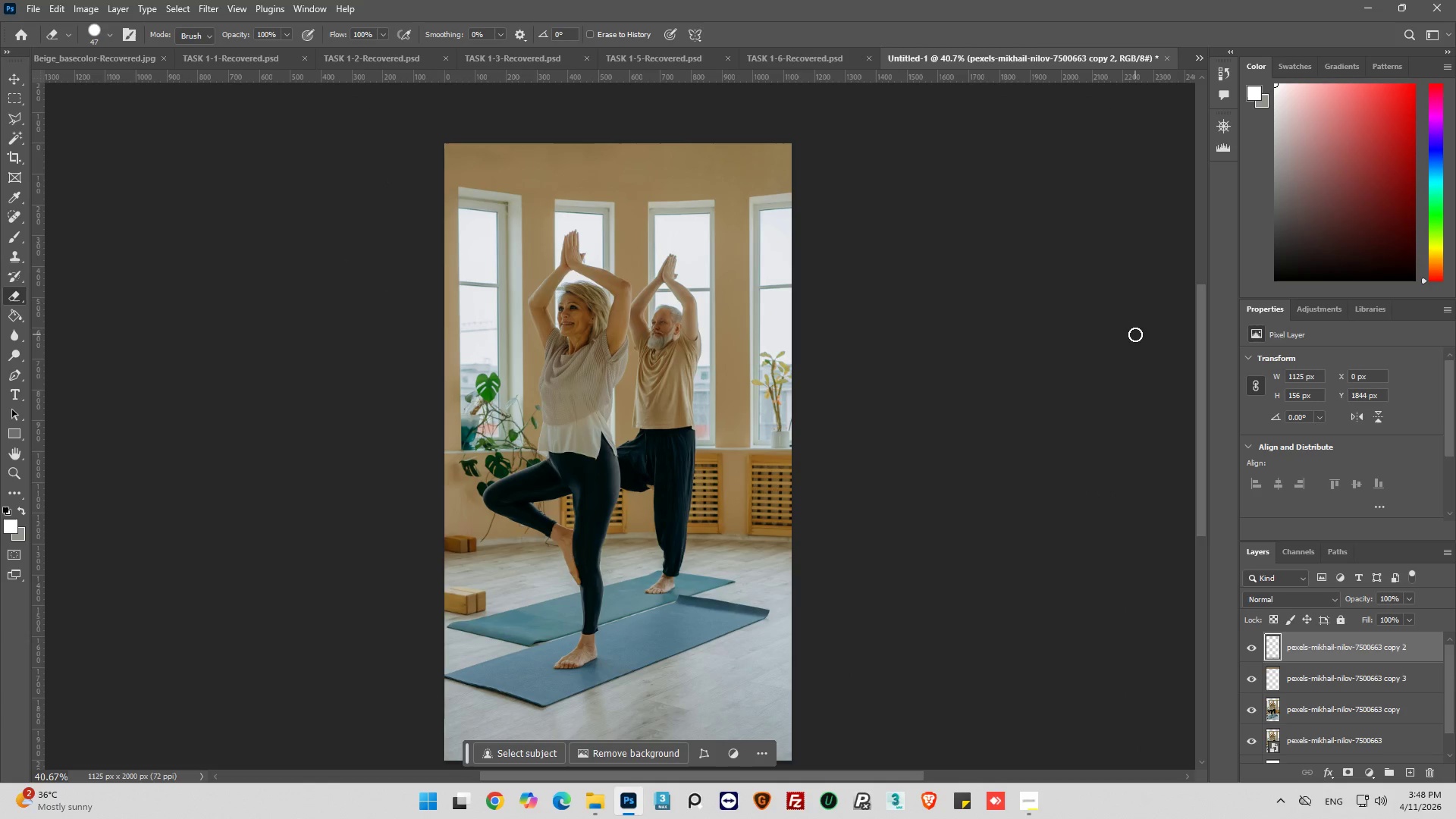 
key(Alt+Control+Shift+E)
 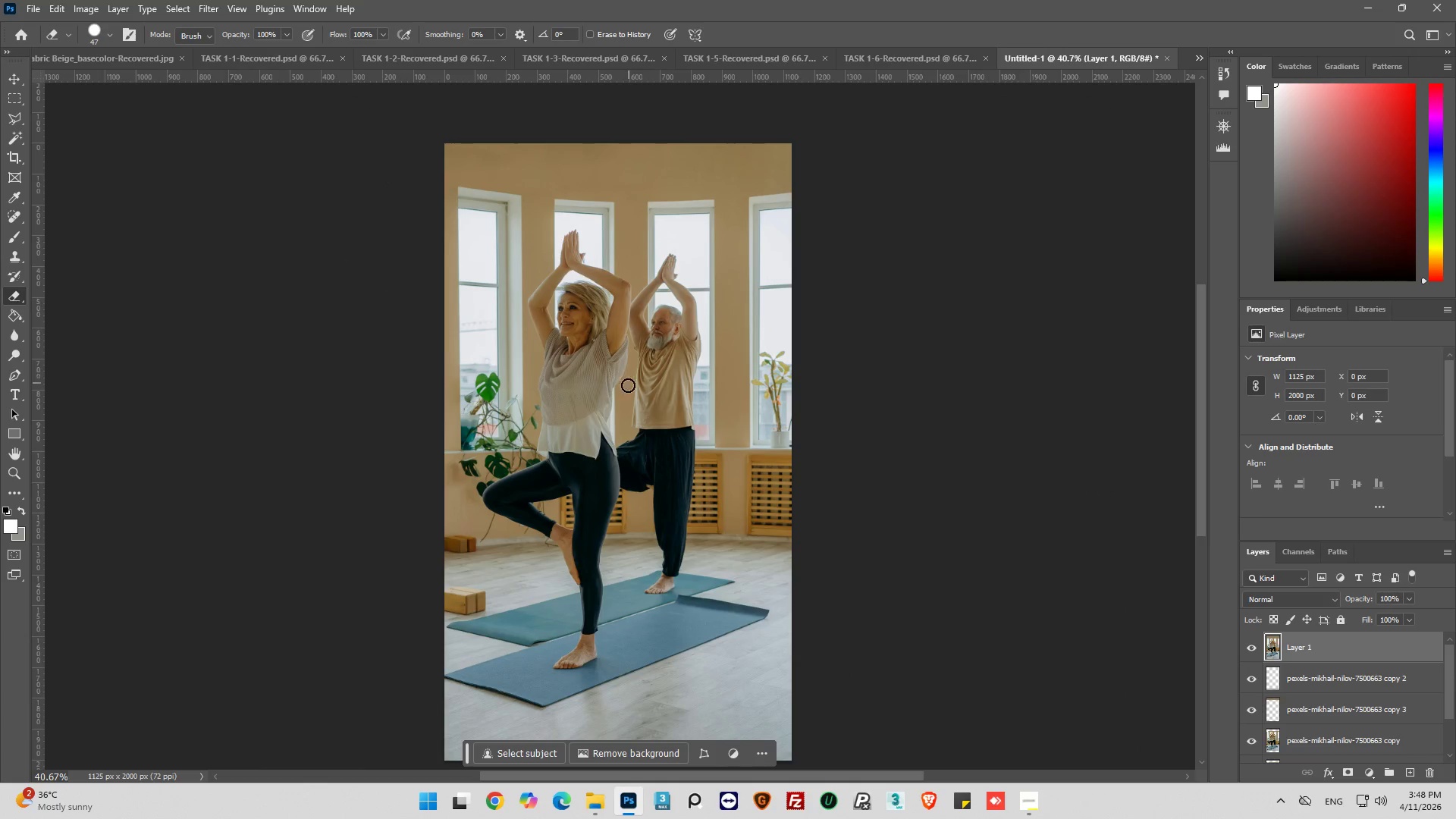 
key(Alt+AltLeft)
 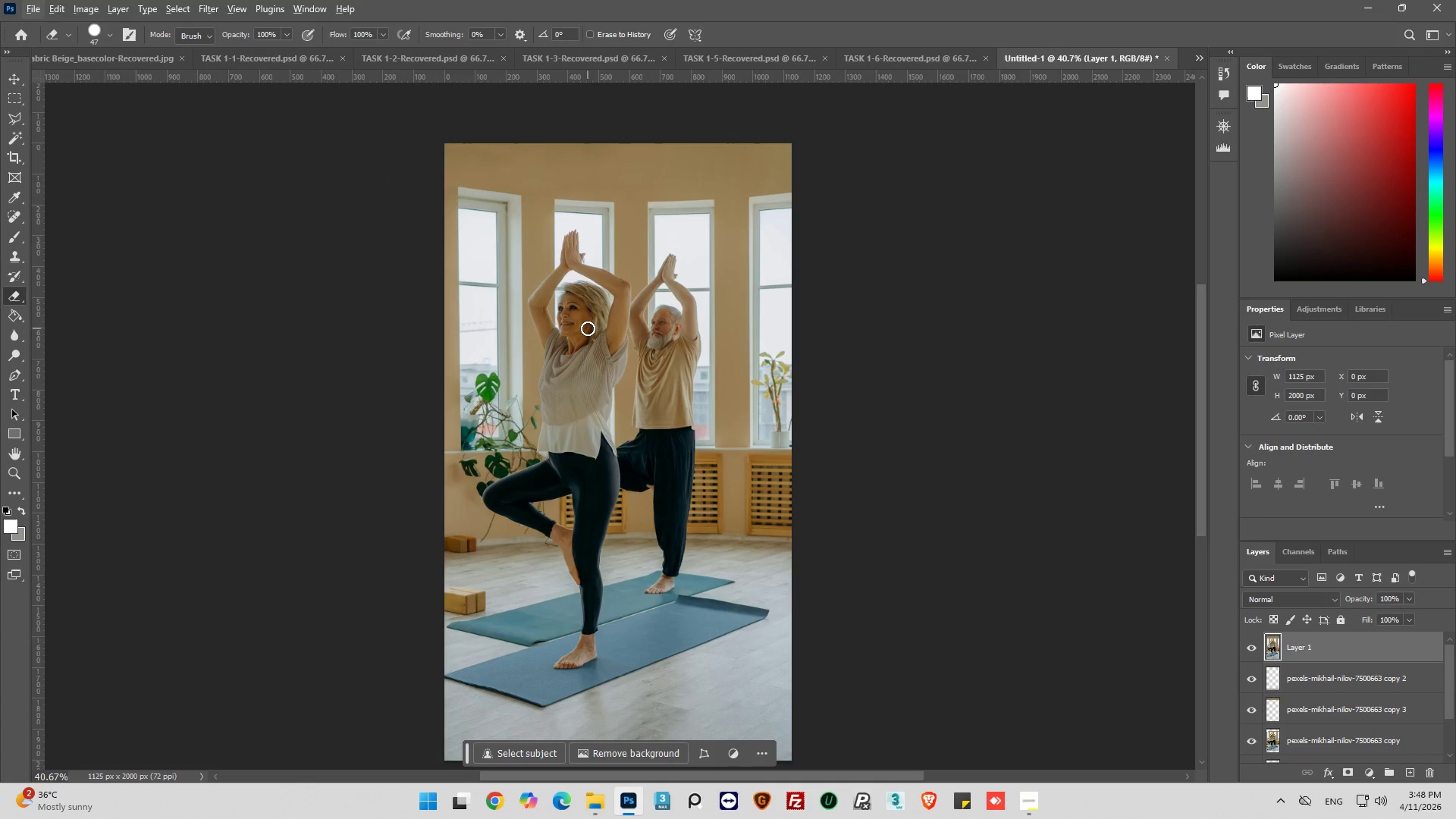 
hold_key(key=AltLeft, duration=0.33)
 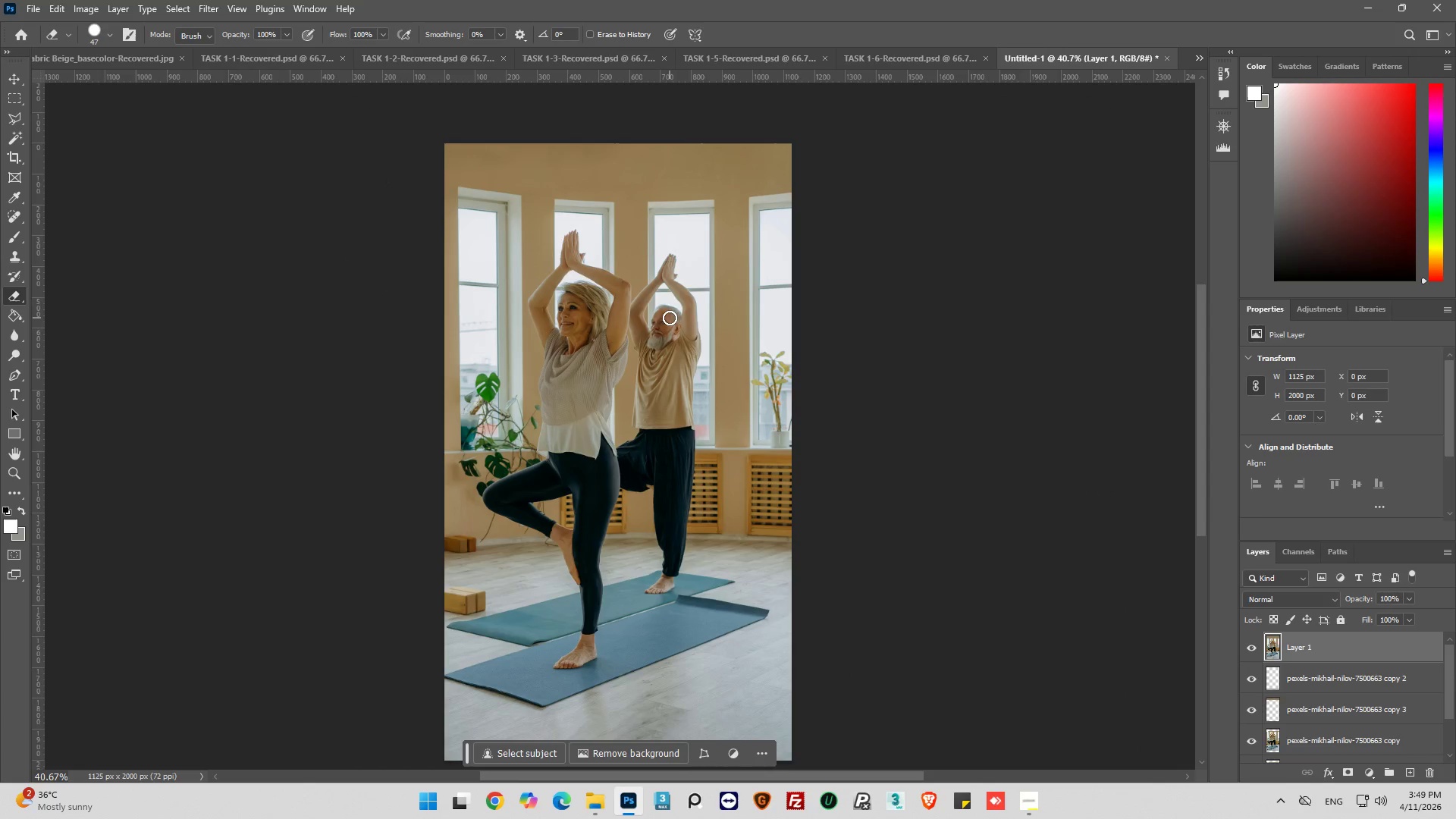 
scroll: coordinate [676, 331], scroll_direction: up, amount: 3.0
 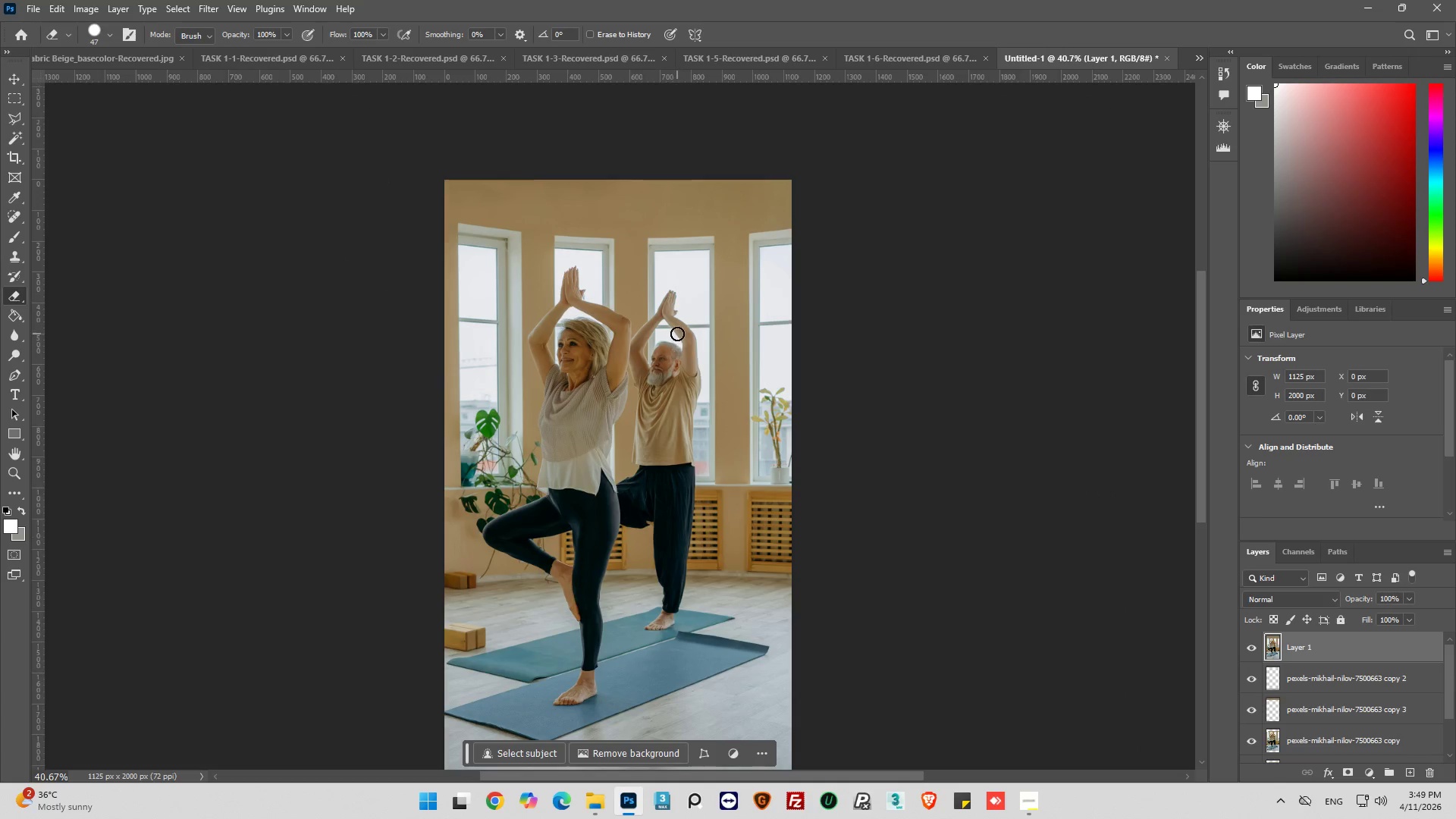 
key(Alt+J)
 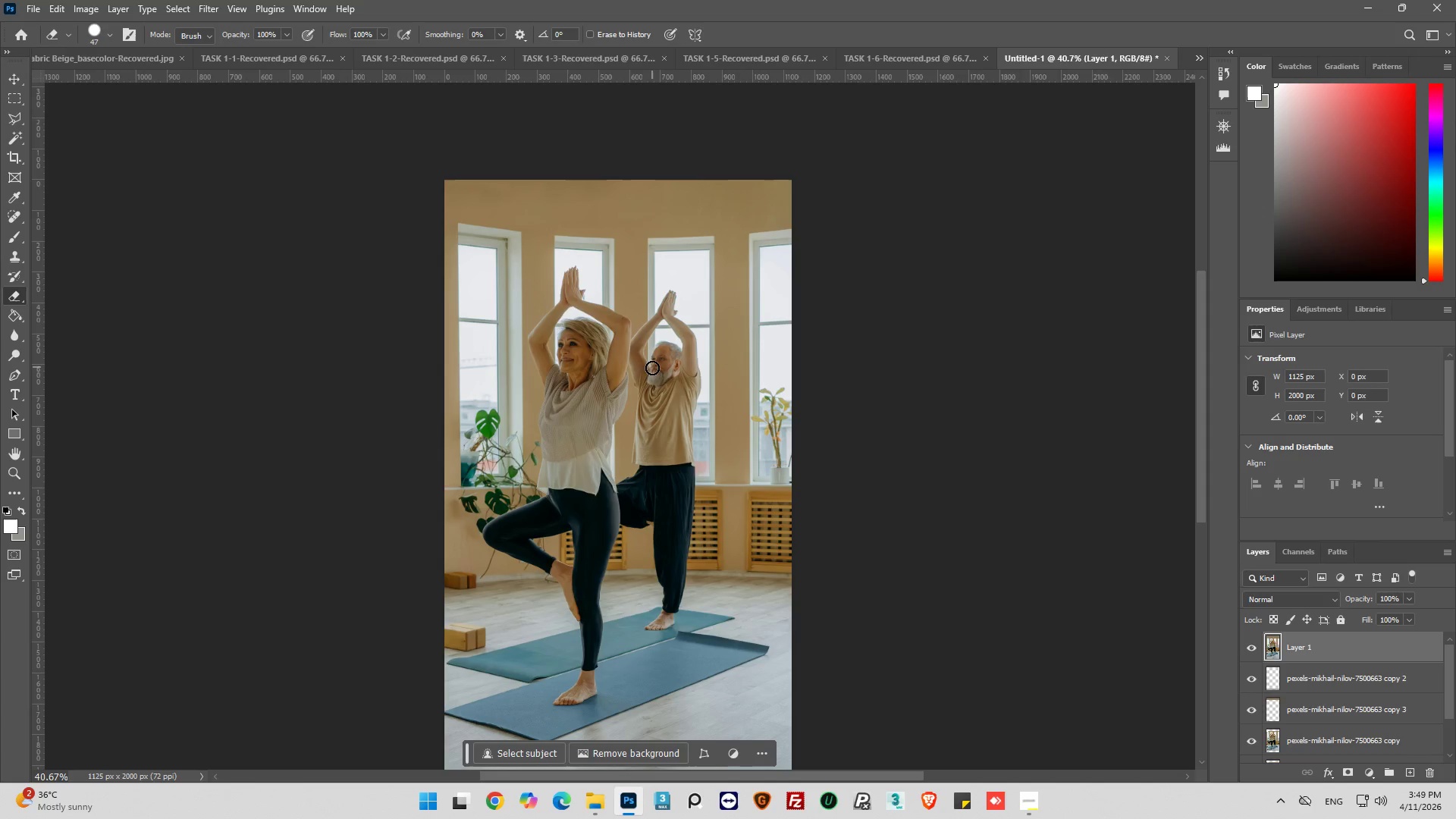 
hold_key(key=AltLeft, duration=0.59)
hold_key(key=AltLeft, duration=0.38)
scroll: coordinate [756, 519], scroll_direction: up, amount: 32.0
 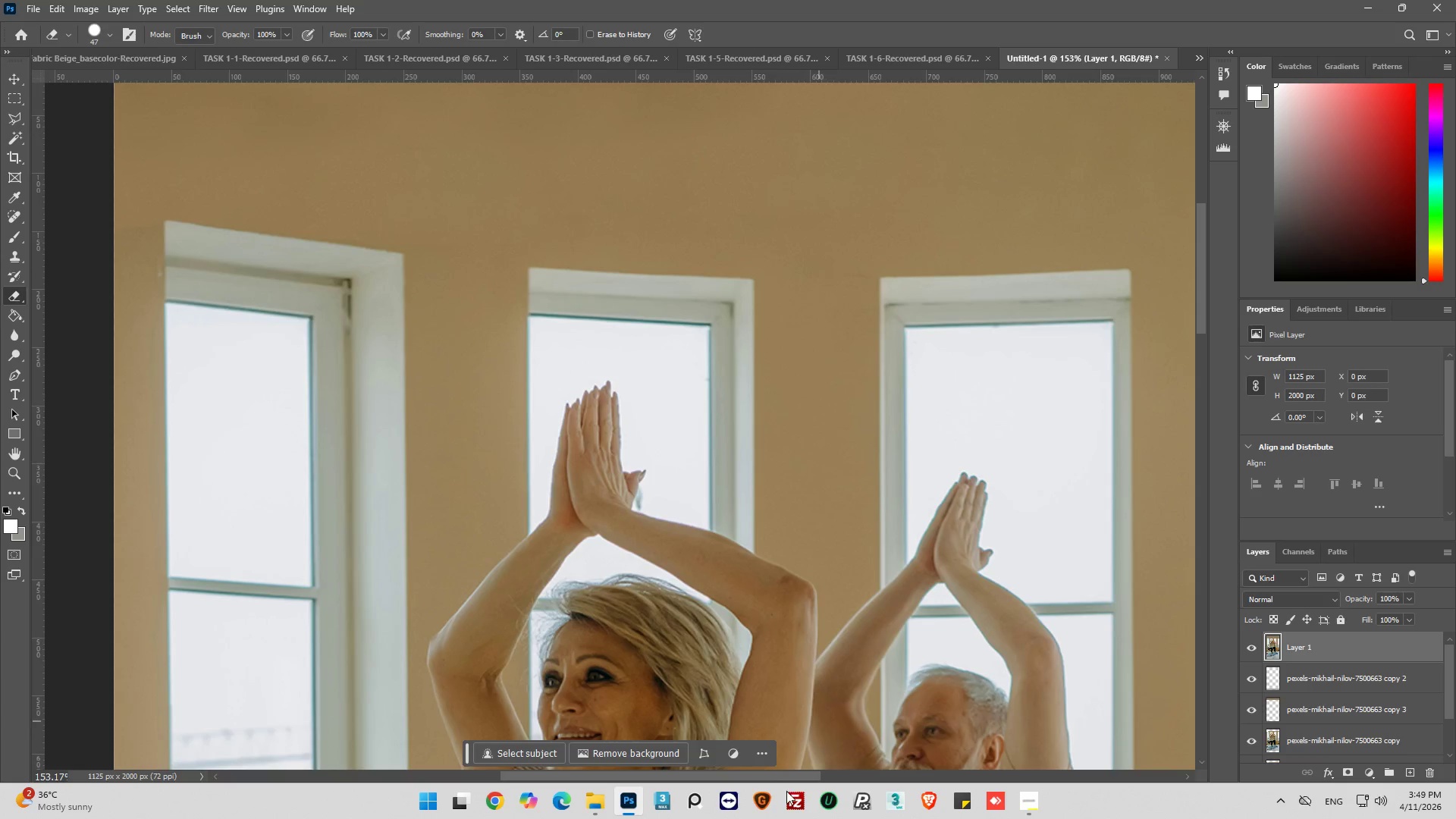 
left_click_drag(start_coordinate=[775, 776], to_coordinate=[726, 767])
 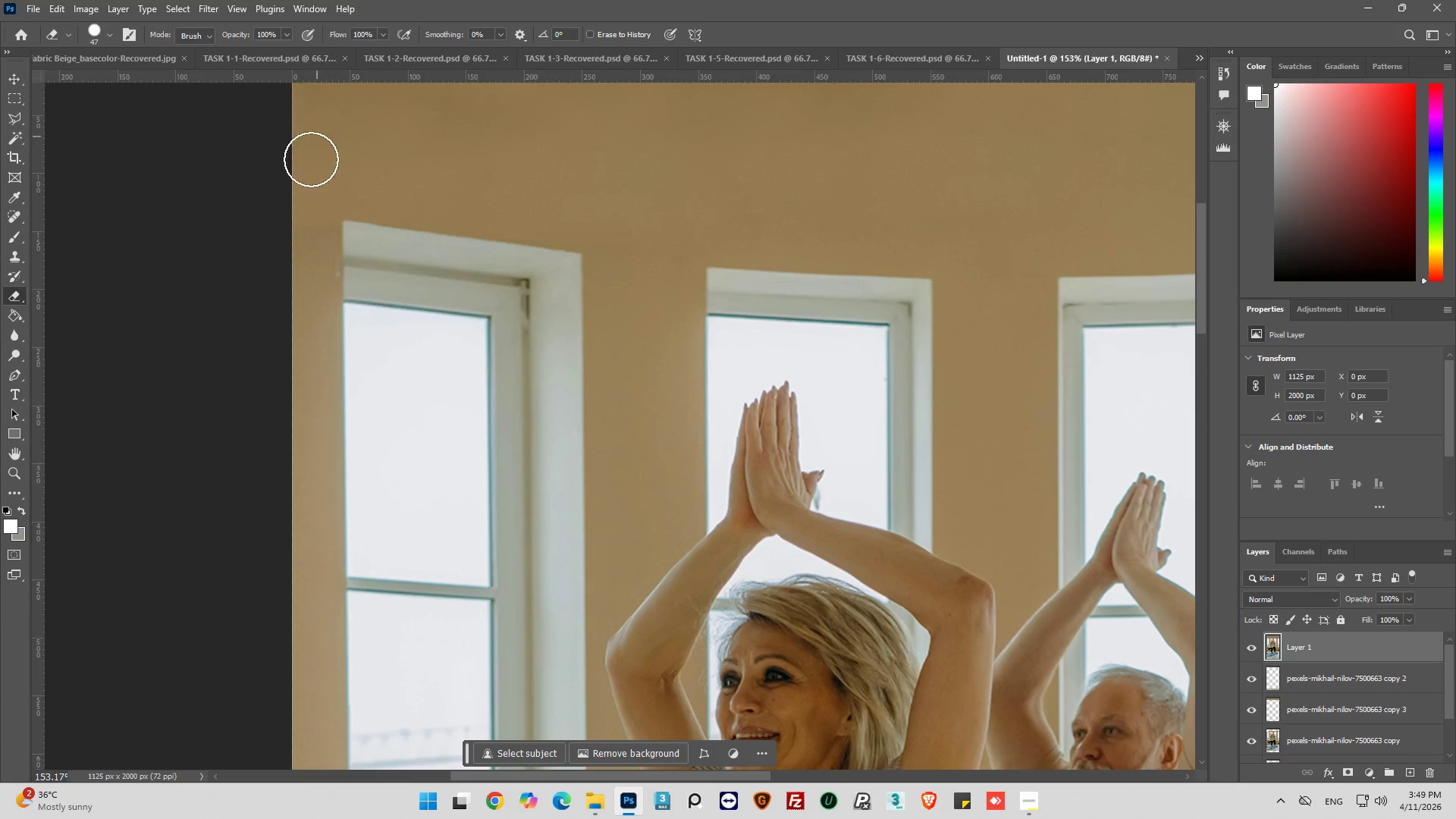 
key(Alt+AltLeft)
 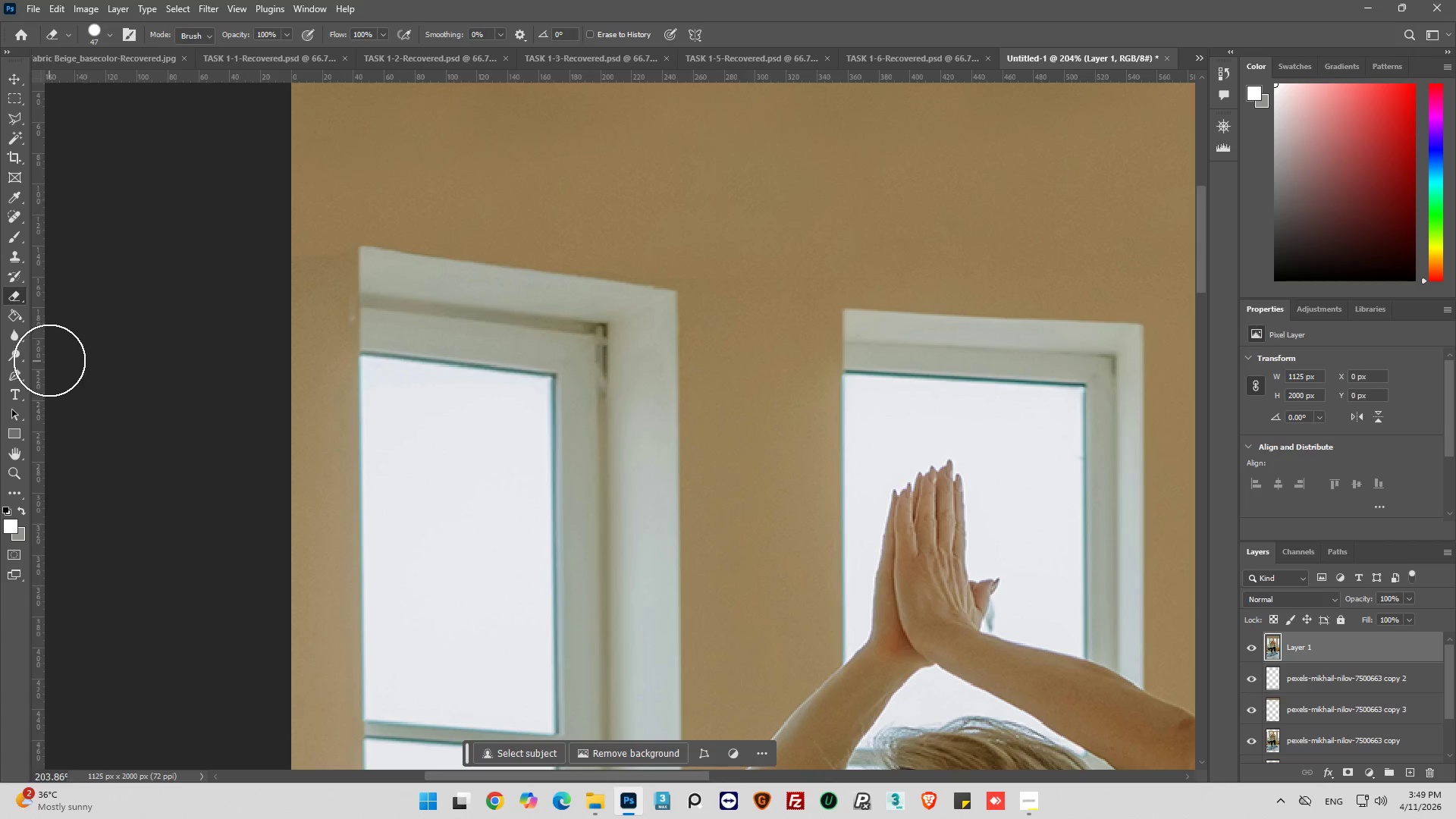 
scroll: coordinate [293, 190], scroll_direction: up, amount: 4.0
 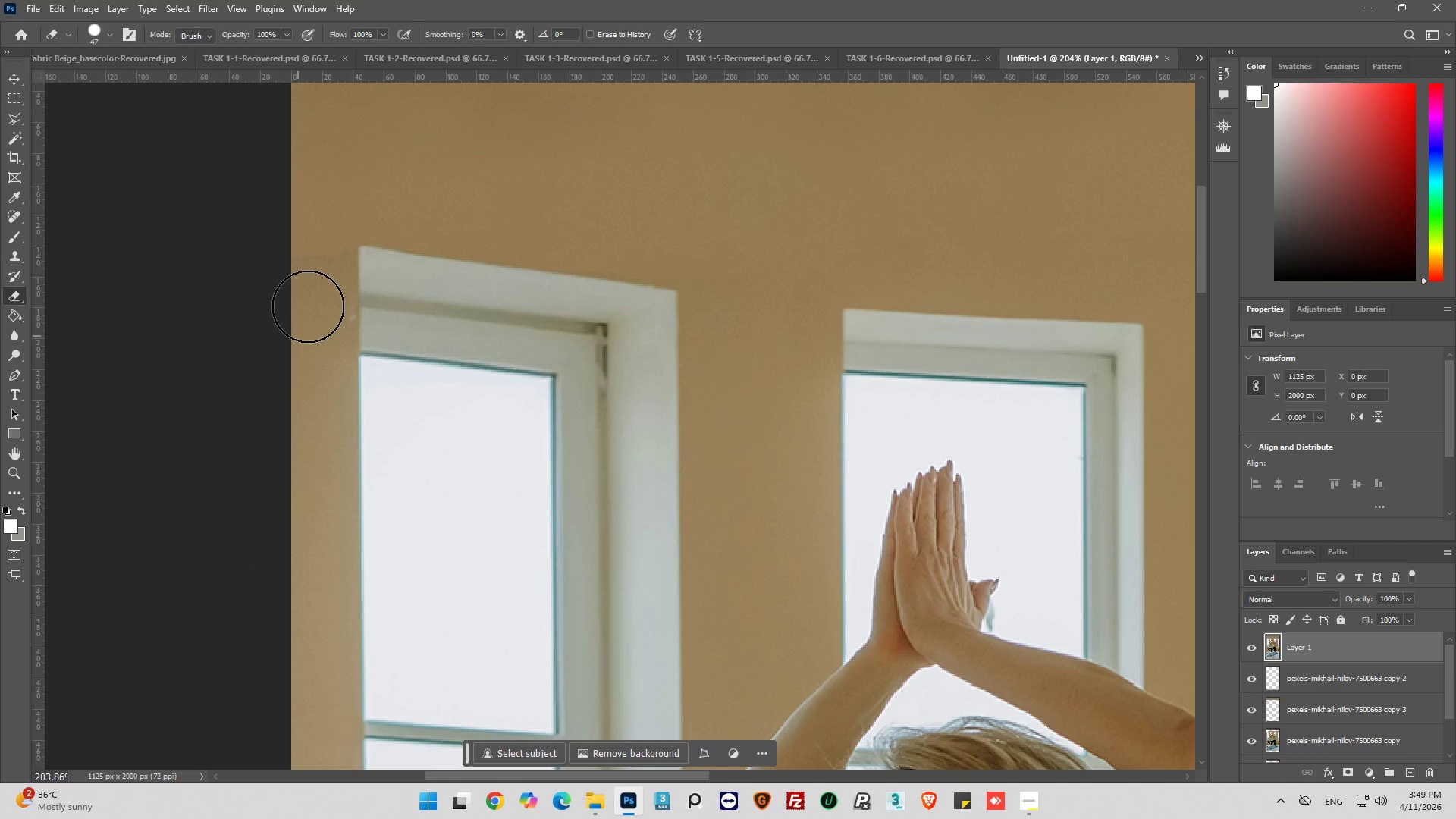 
mouse_move([20, 313])
 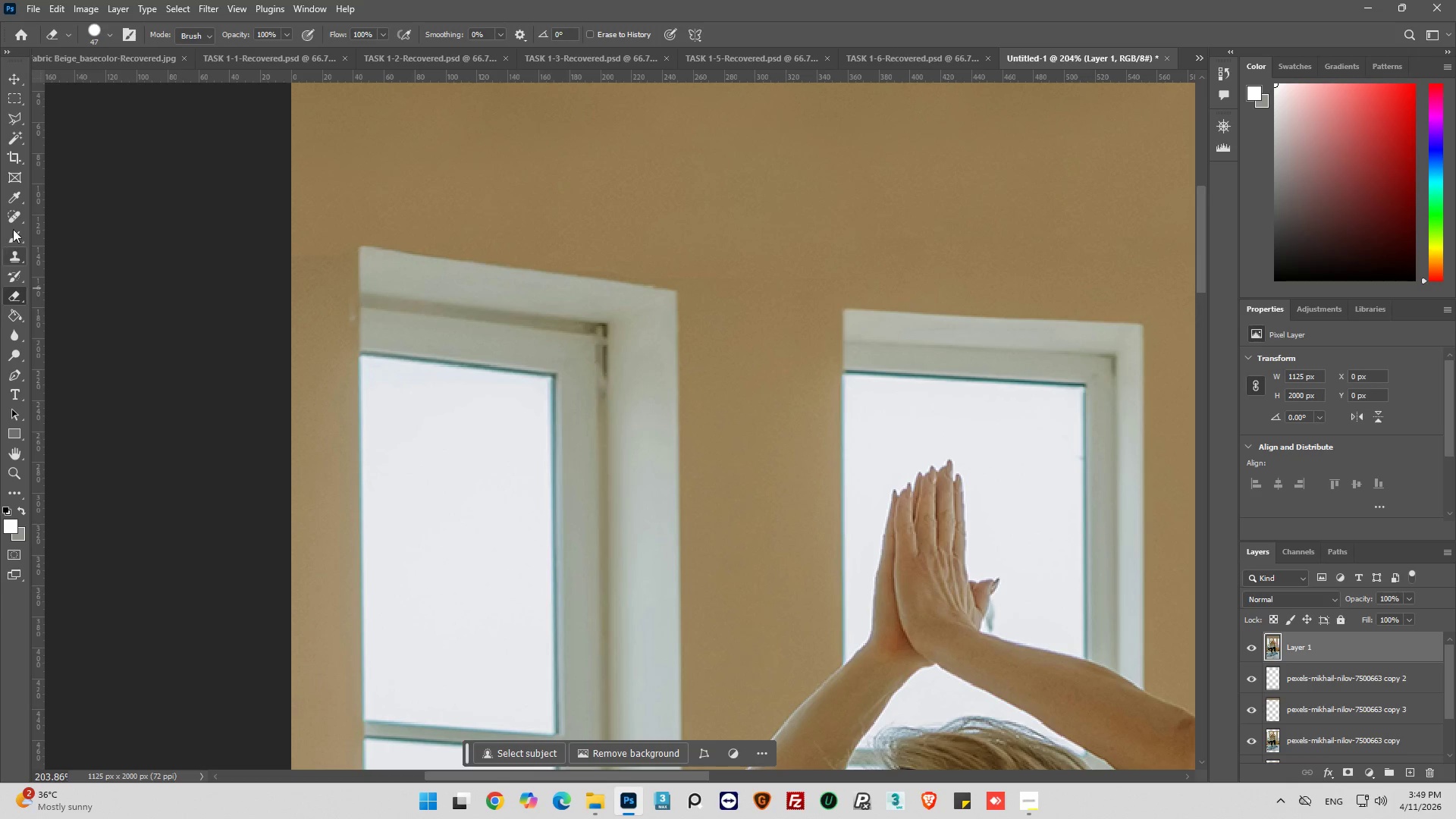 
left_click([11, 253])
 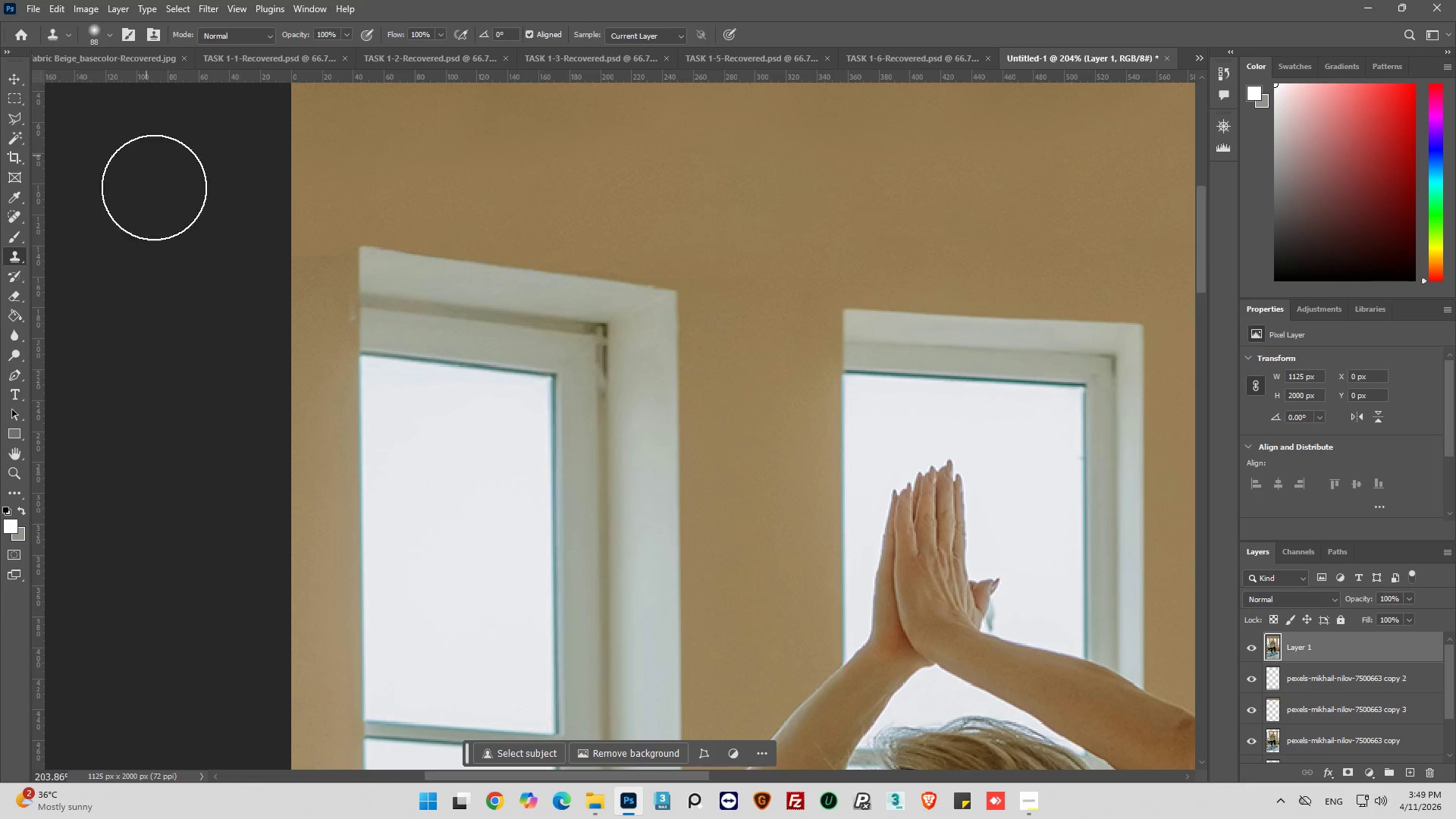 
hold_key(key=AltLeft, duration=0.78)
left_click([300, 341])
 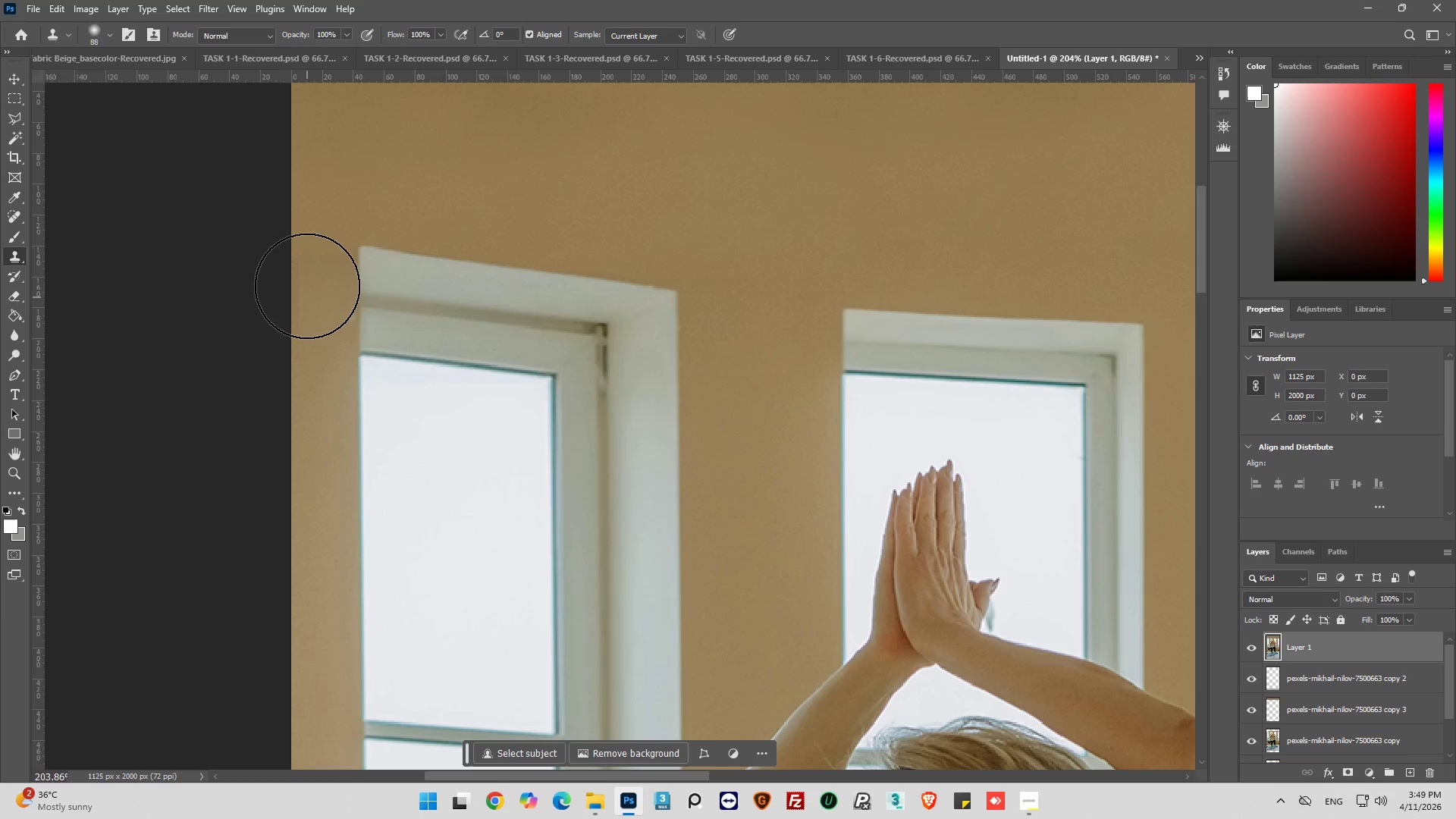 
left_click_drag(start_coordinate=[306, 278], to_coordinate=[302, 265])
 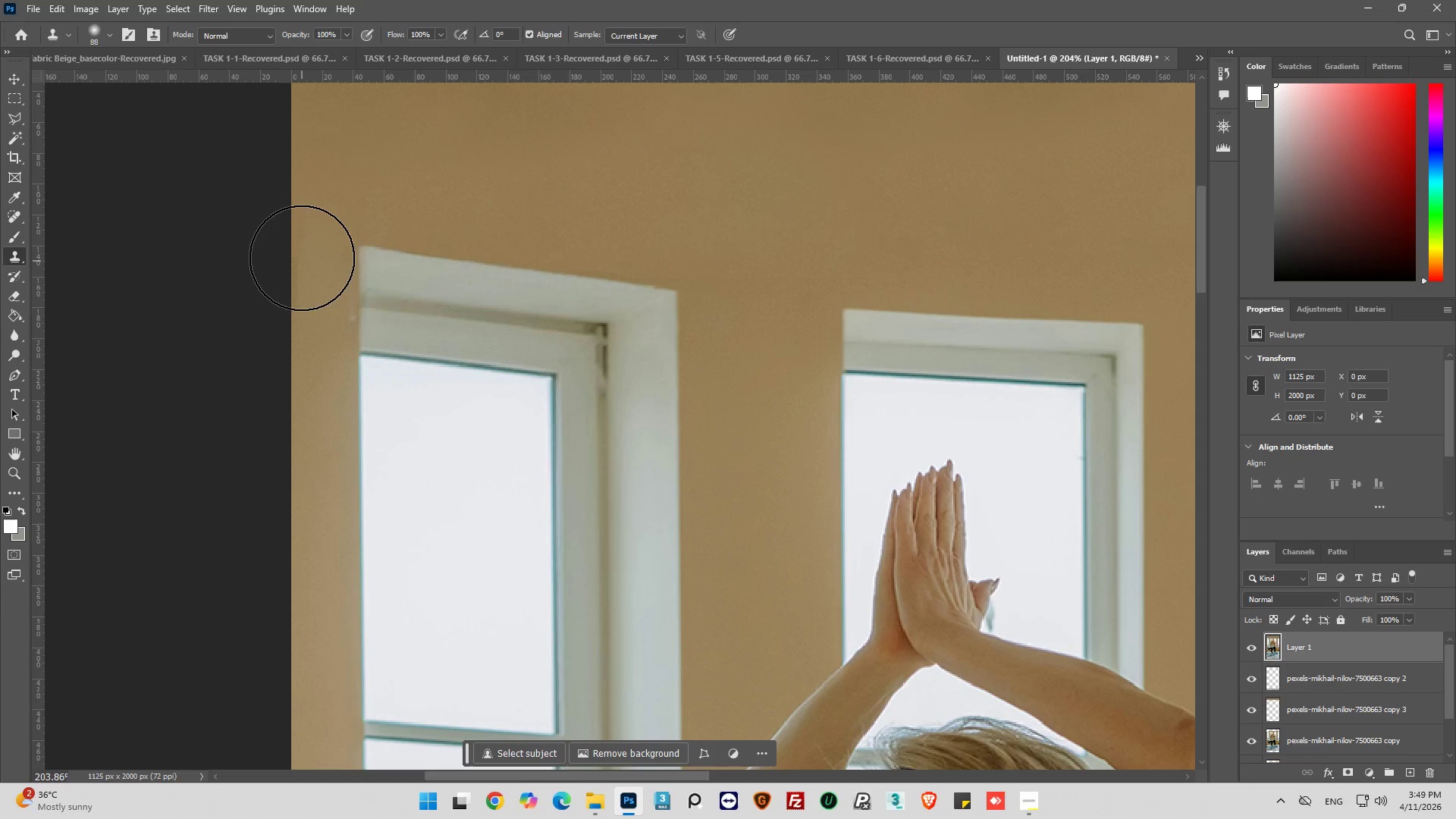 
left_click_drag(start_coordinate=[302, 261], to_coordinate=[301, 234])
 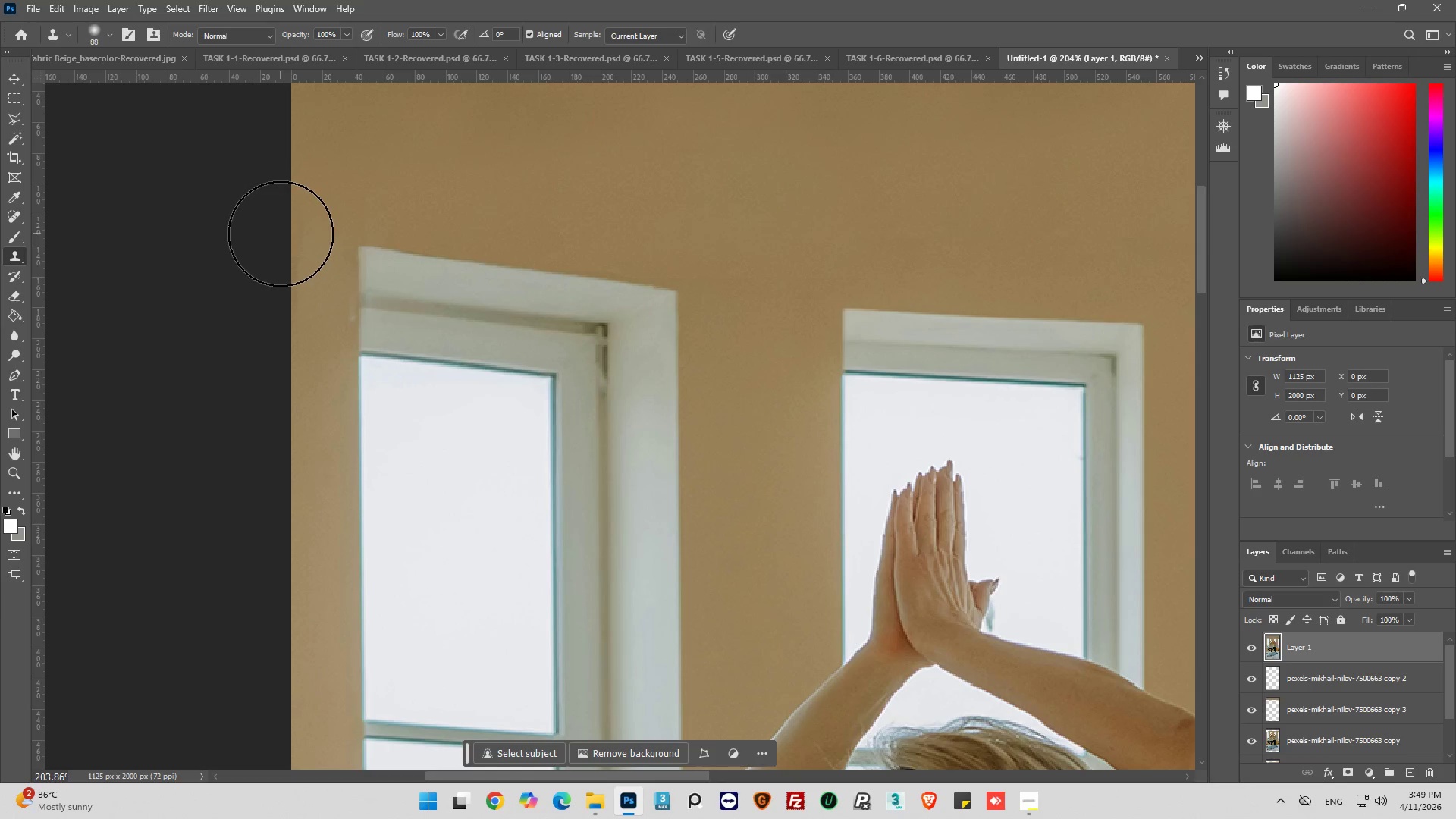 
left_click_drag(start_coordinate=[281, 234], to_coordinate=[271, 250])
 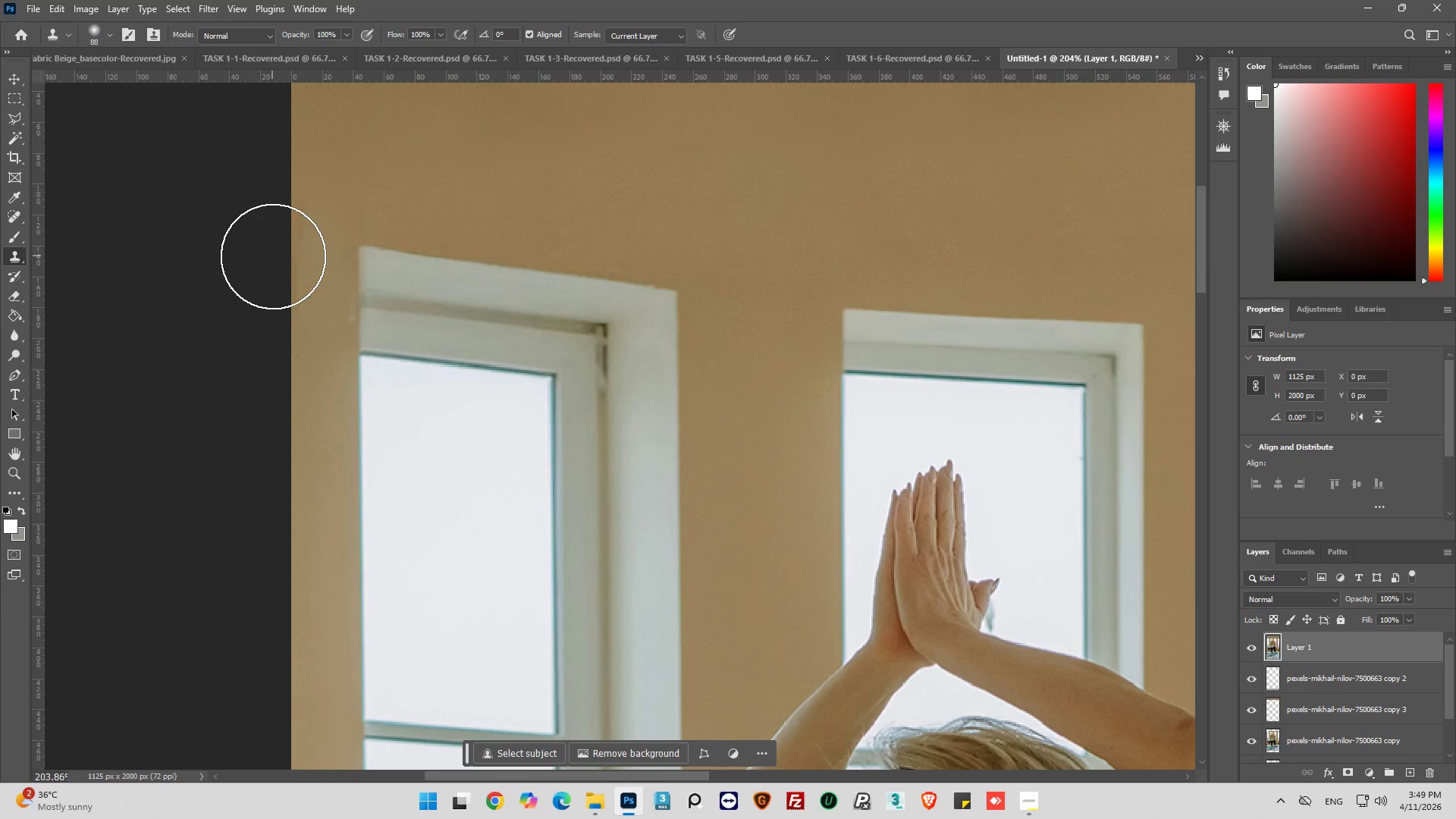 
key(Control+Z)
 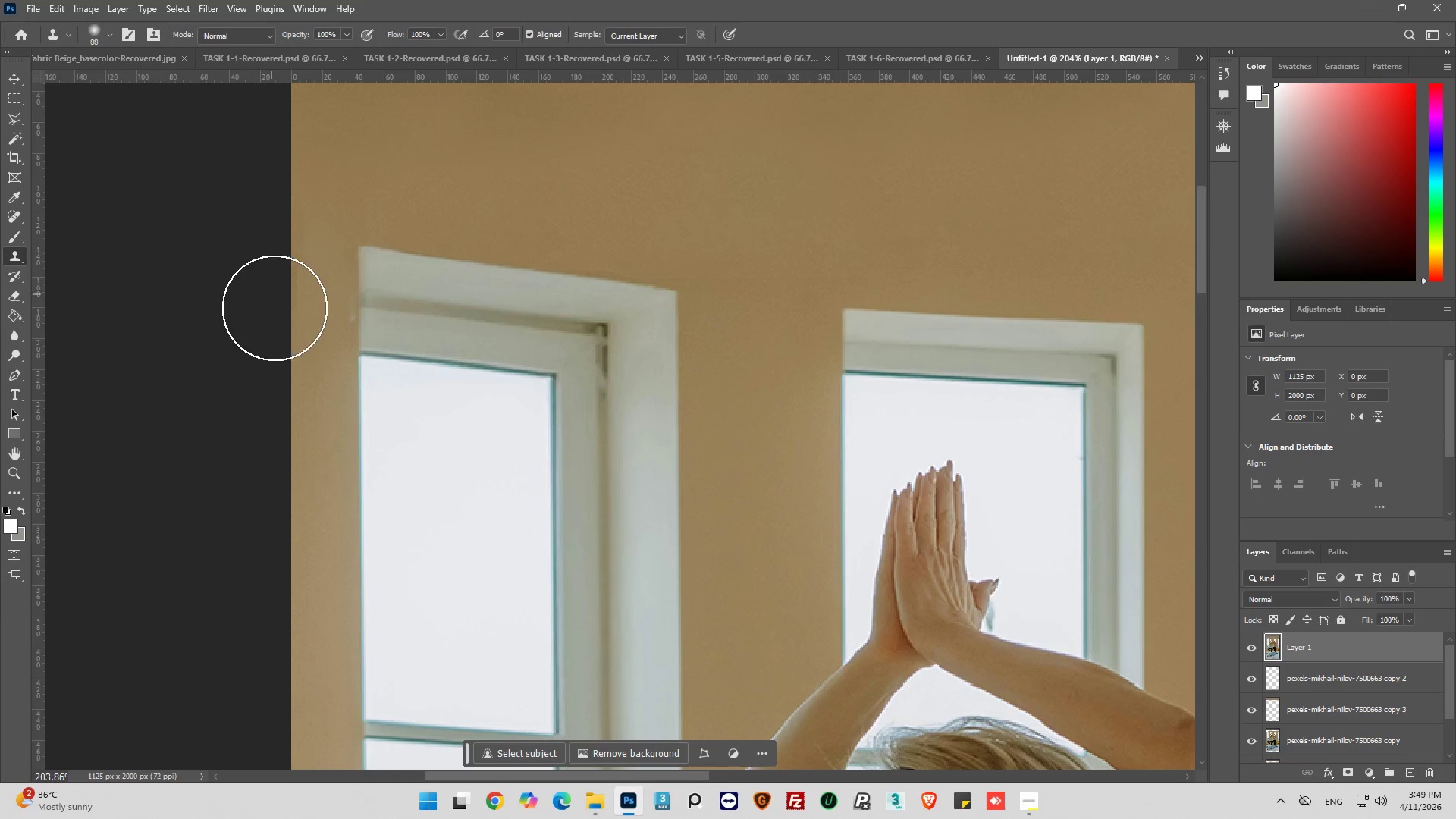 
key(Control+ControlLeft)
 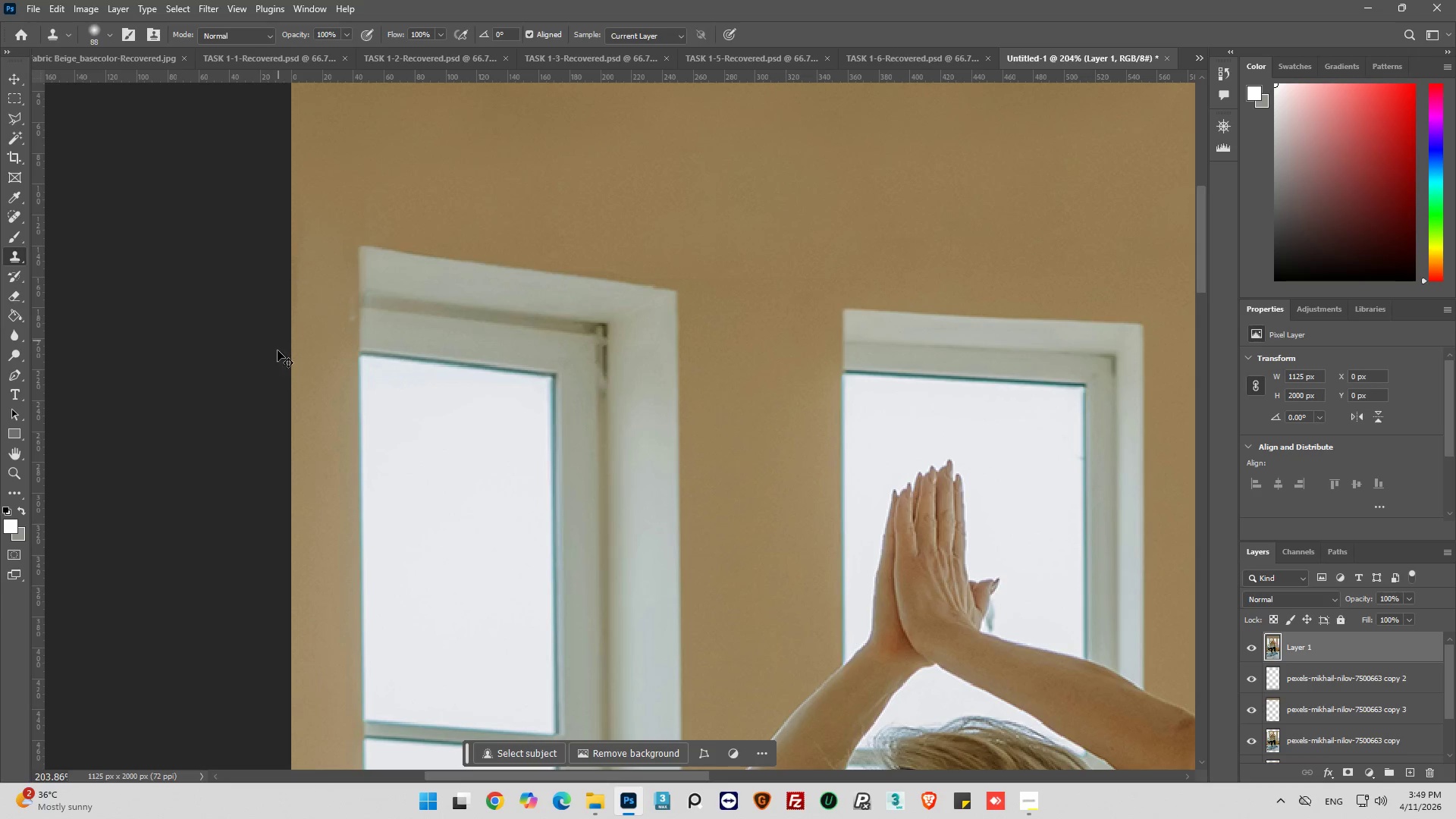 
key(Control+Z)
 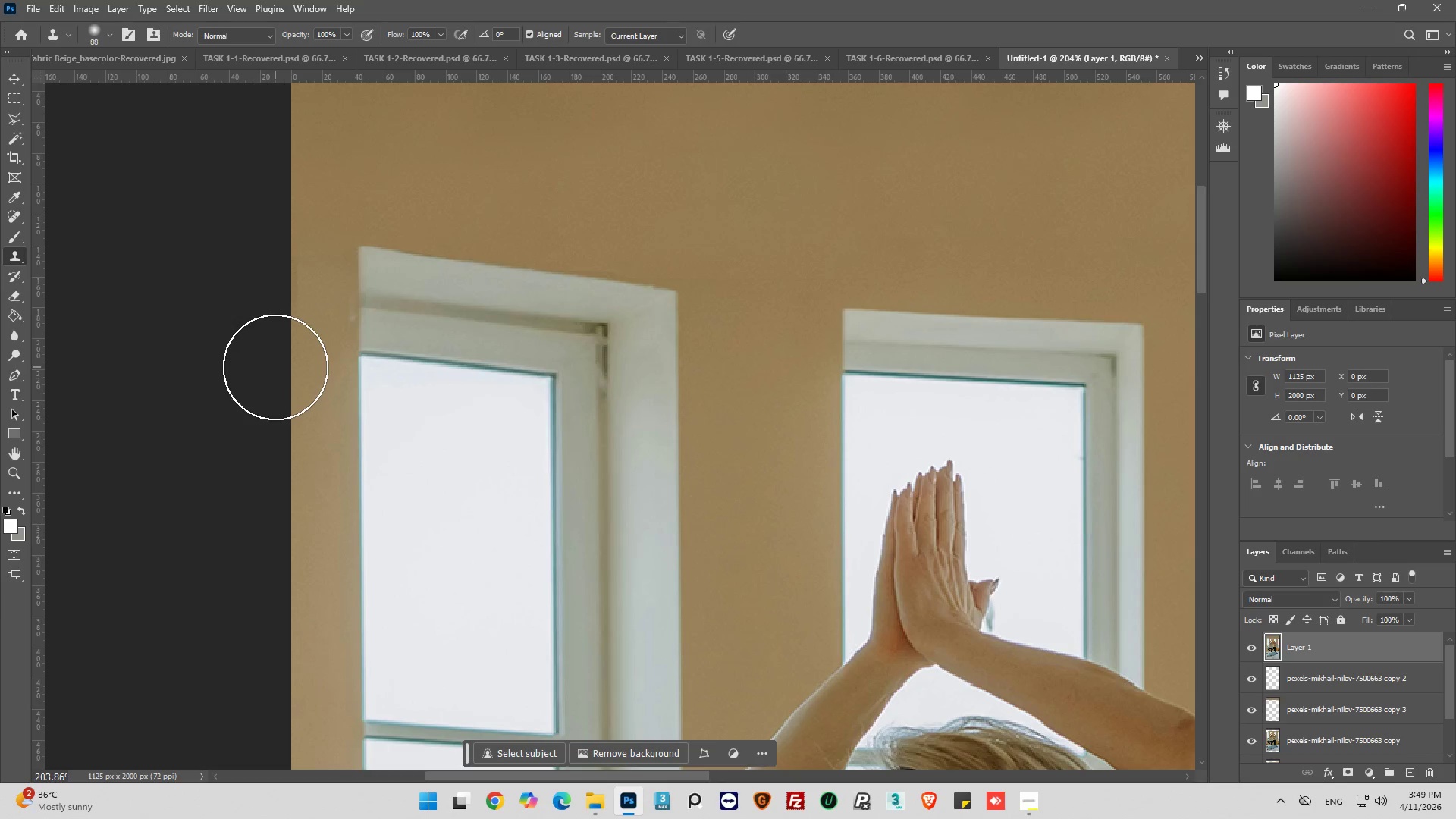 
key(Control+Z)
 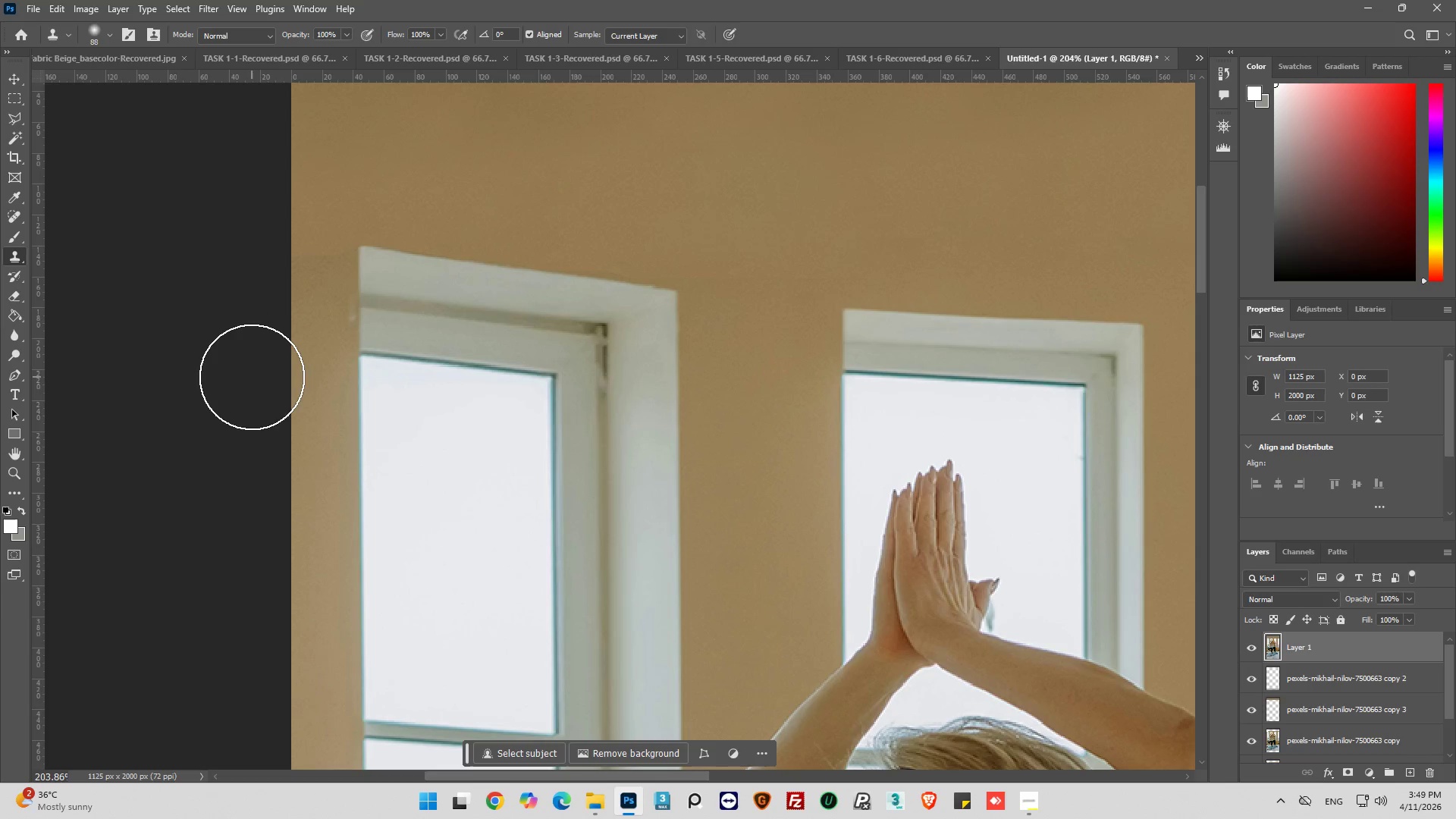 
hold_key(key=AltLeft, duration=0.64)
left_click([279, 373])
 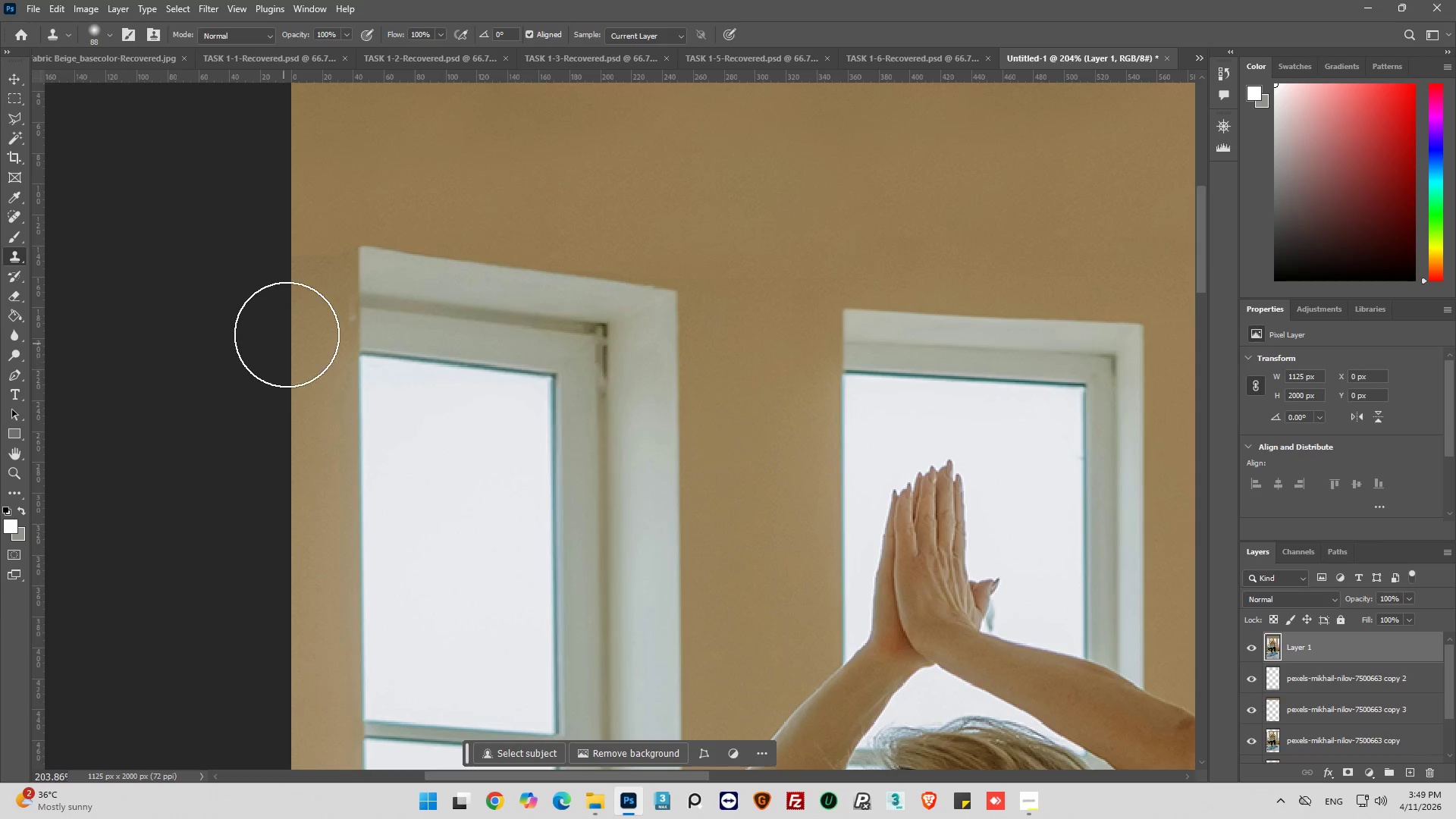 
left_click_drag(start_coordinate=[287, 334], to_coordinate=[284, 325])
 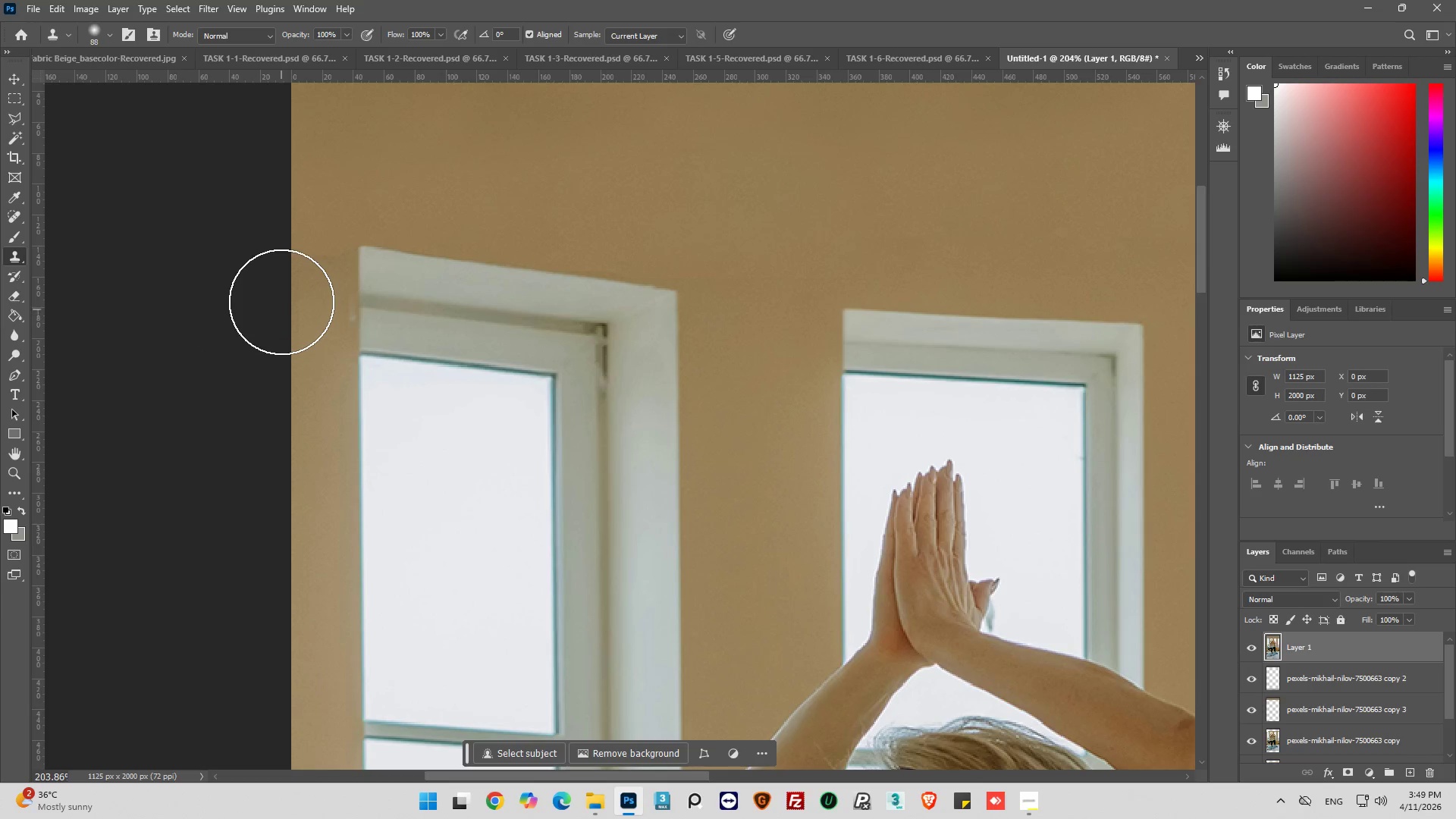 
left_click_drag(start_coordinate=[281, 303], to_coordinate=[279, 290])
 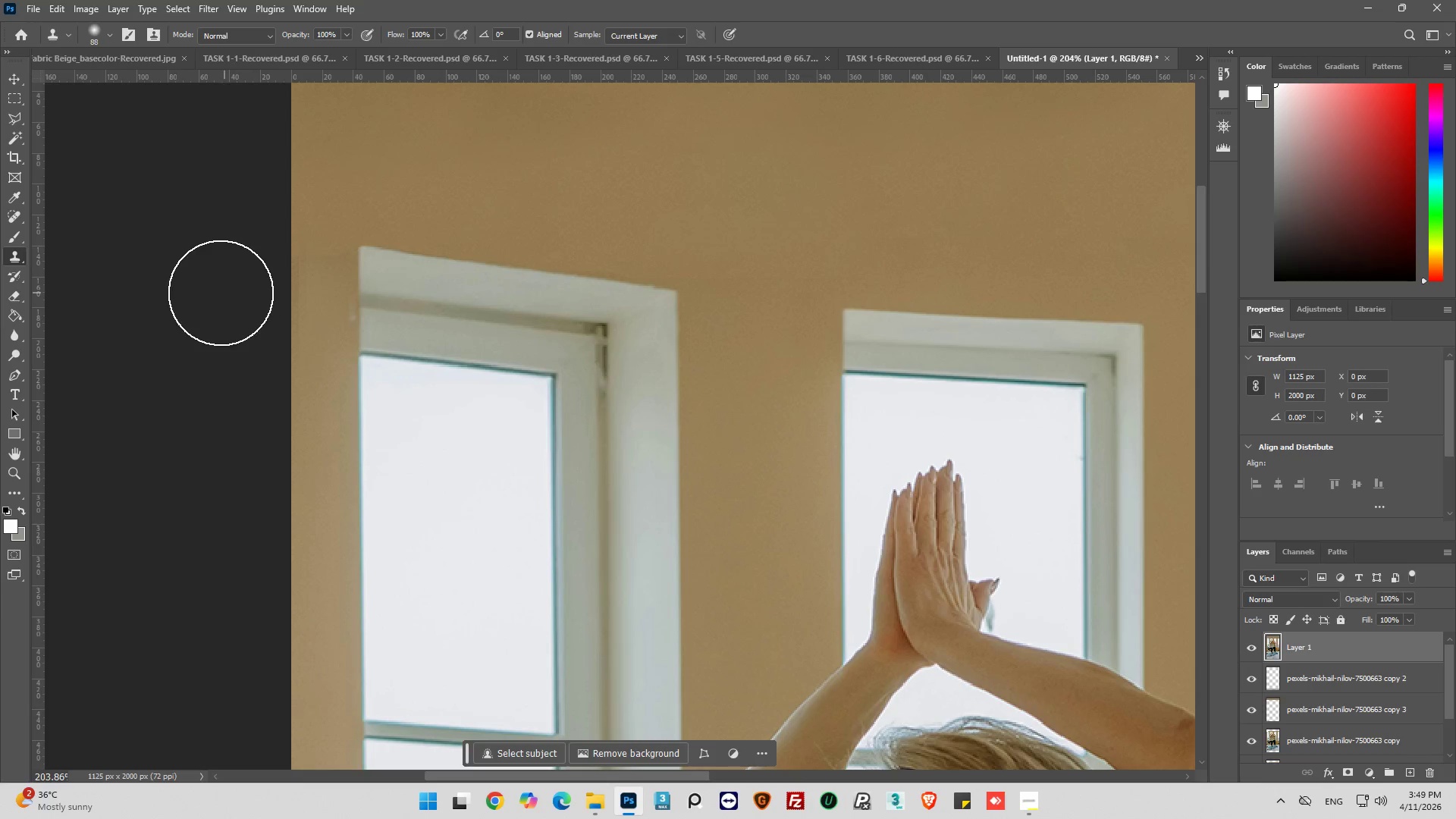 
key(Control+Z)
 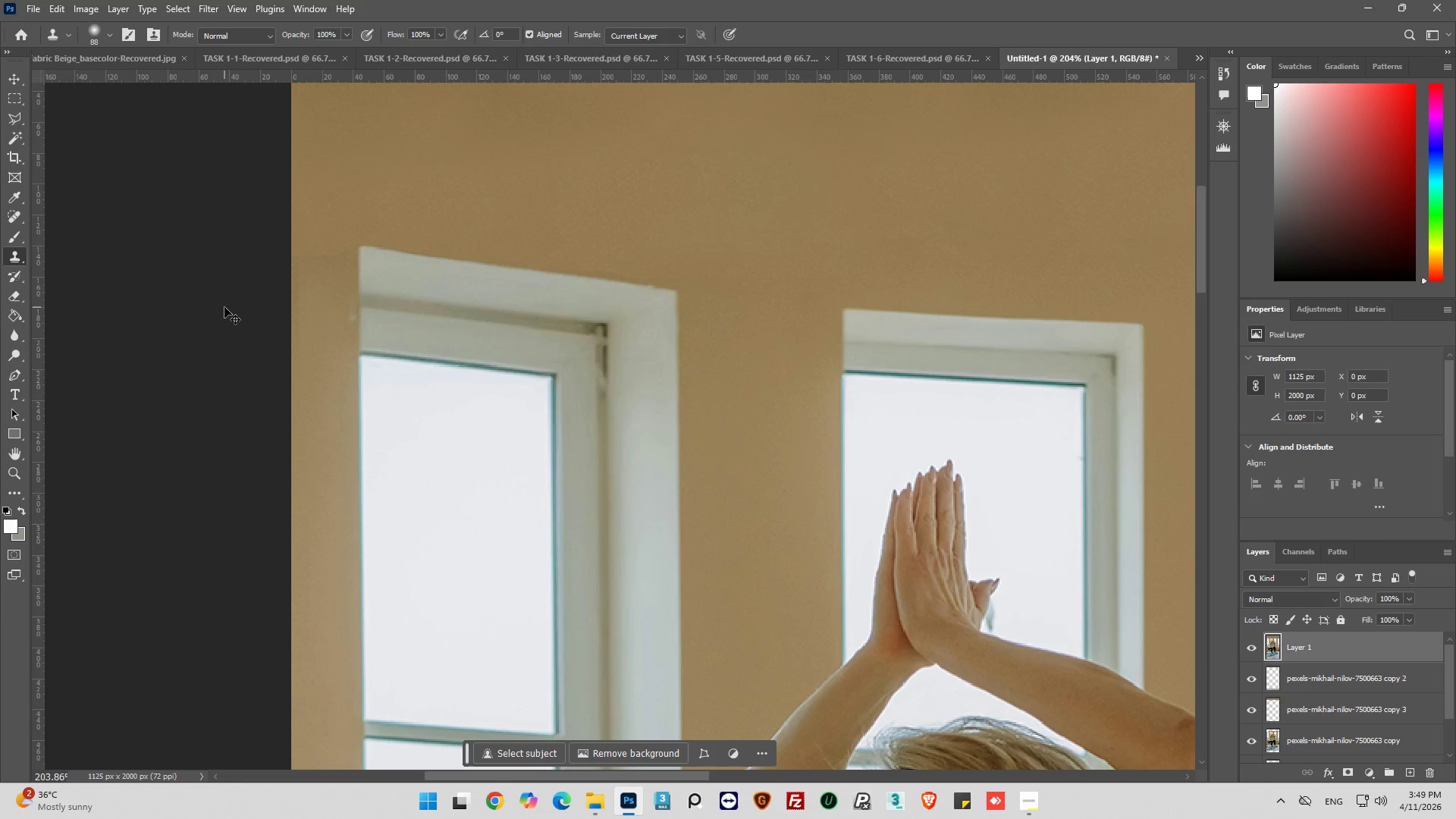 
key(Control+Z)
 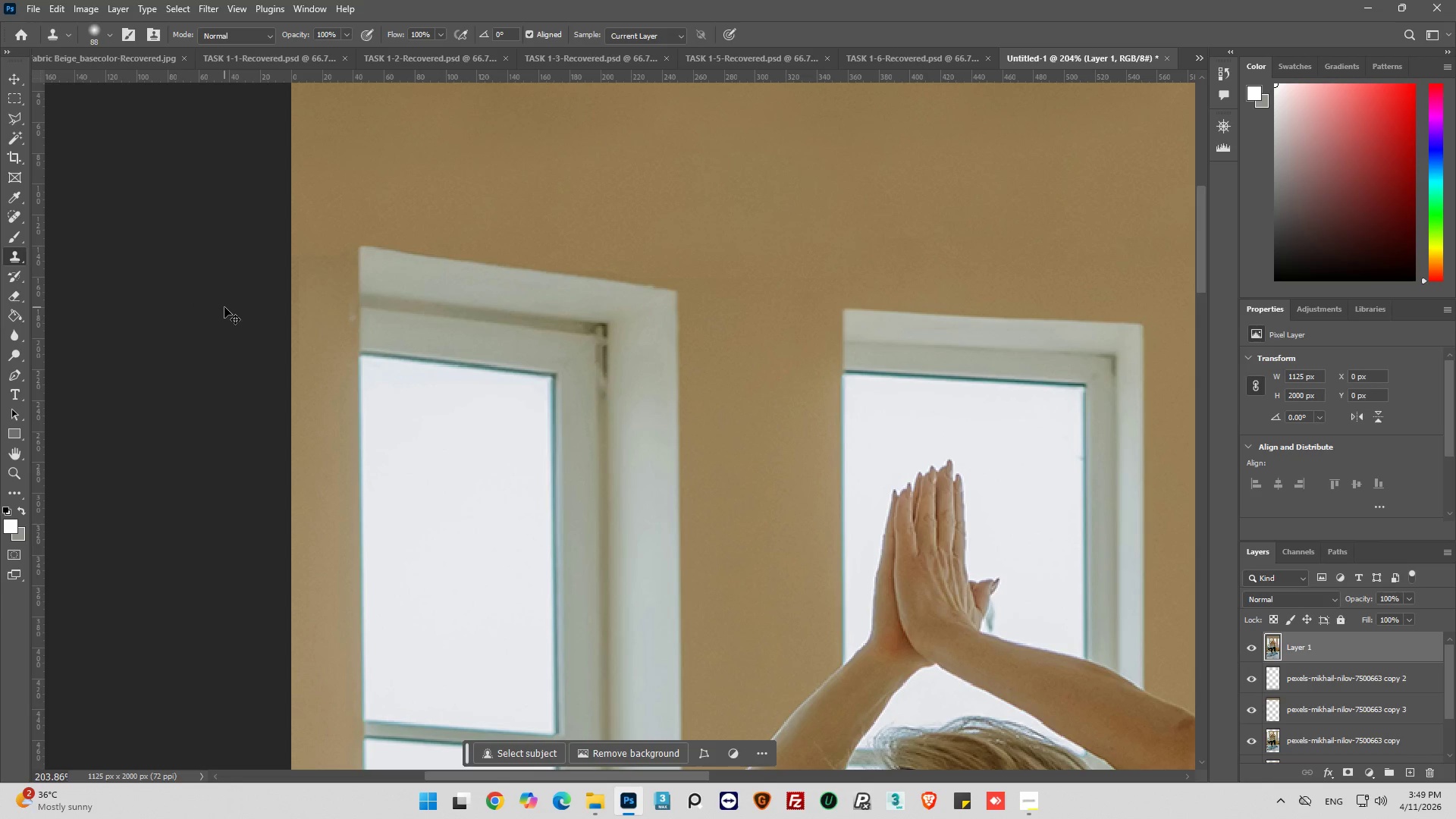 
key(Control+Z)
 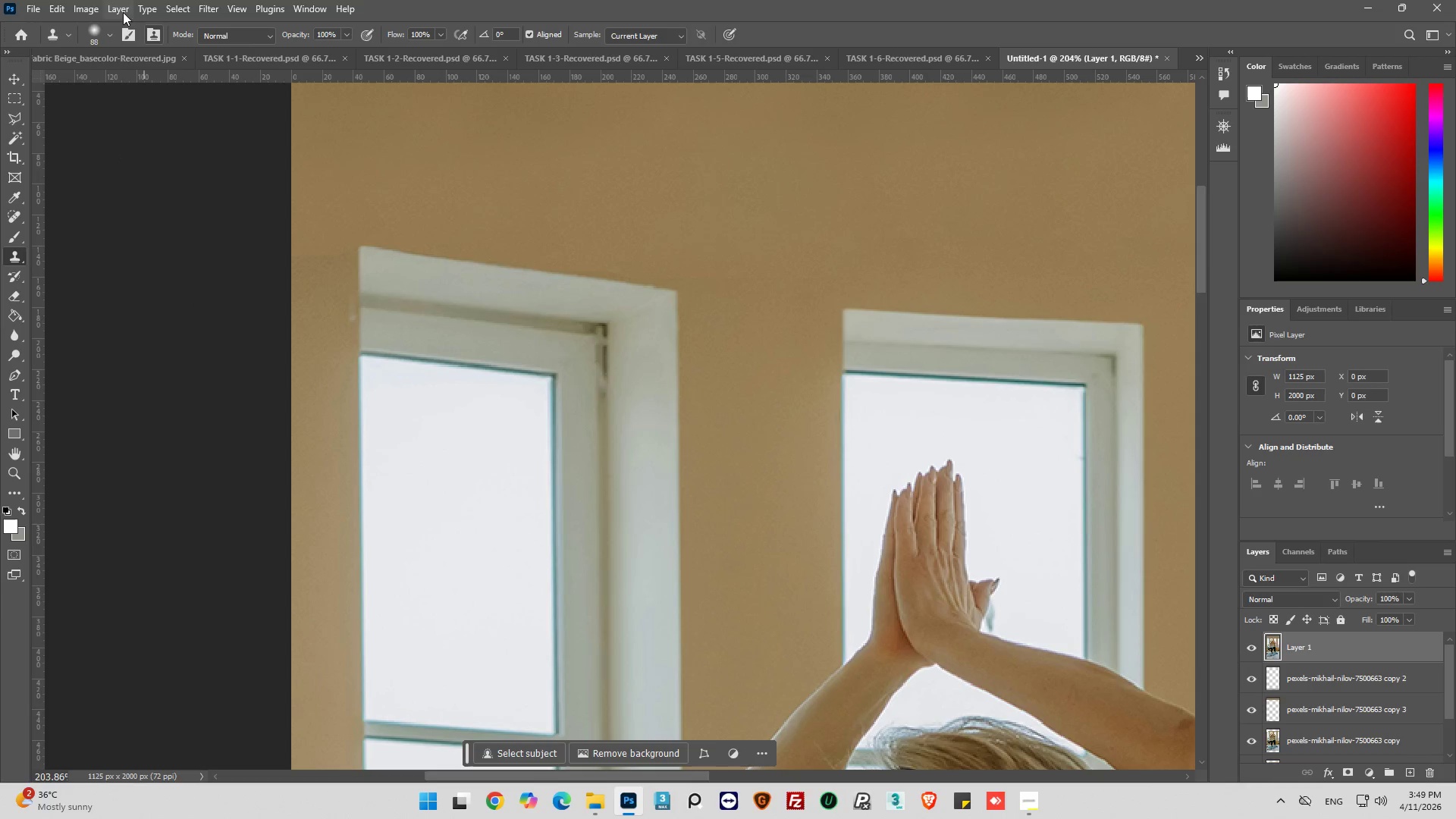 
left_click([109, 31])
 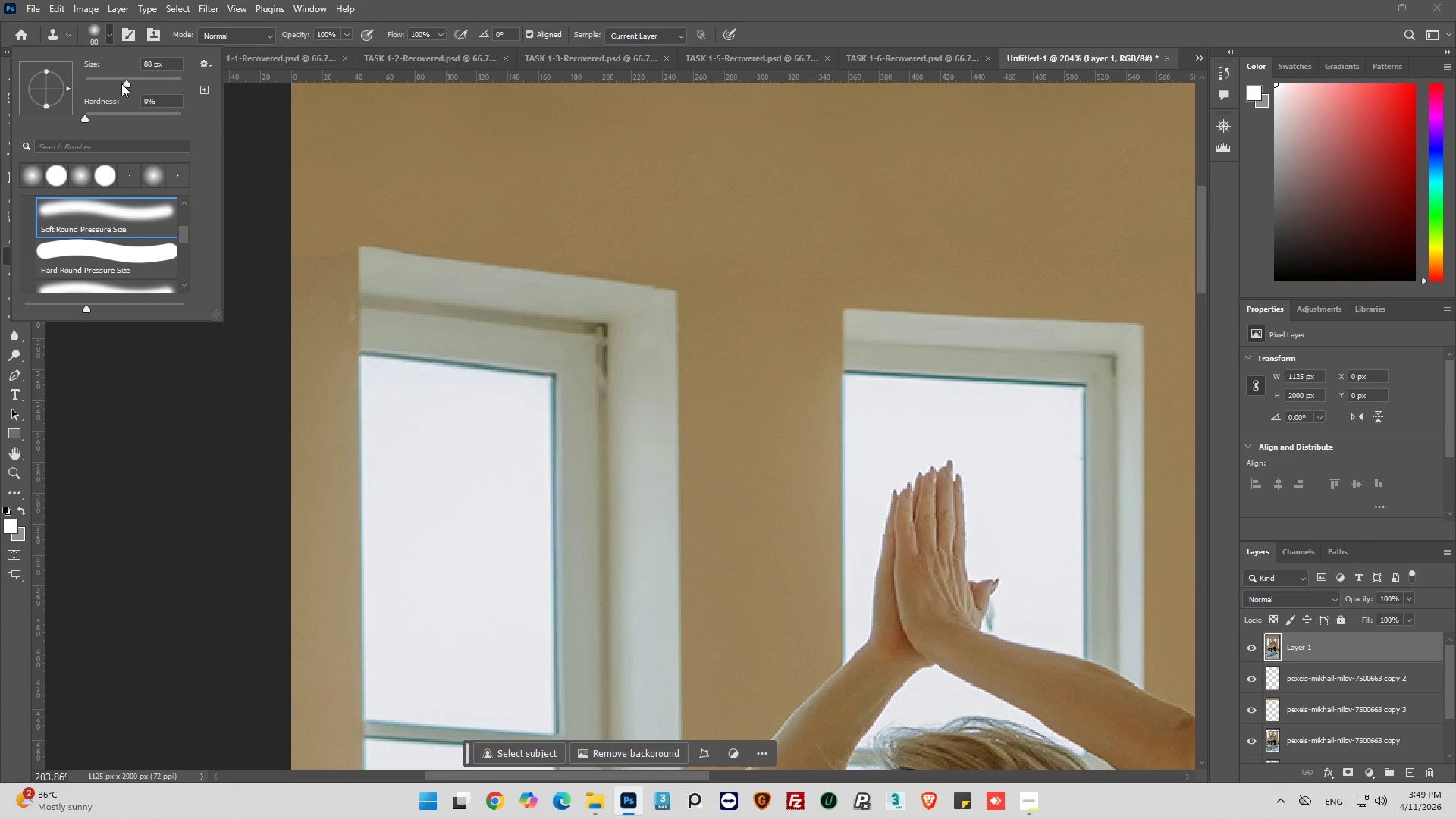 
left_click_drag(start_coordinate=[122, 83], to_coordinate=[95, 84])
 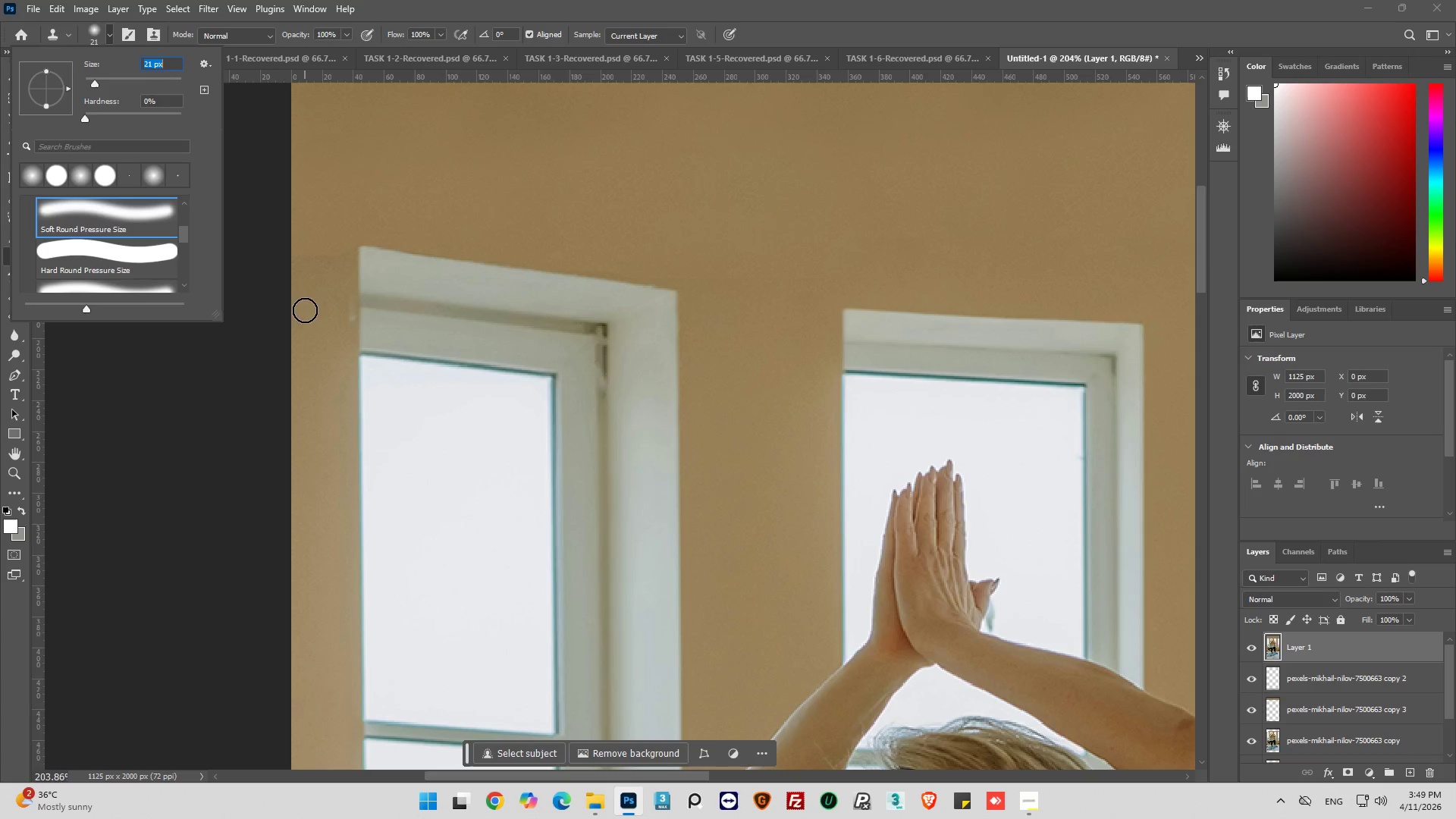 
hold_key(key=AltLeft, duration=0.55)
left_click([300, 283])
 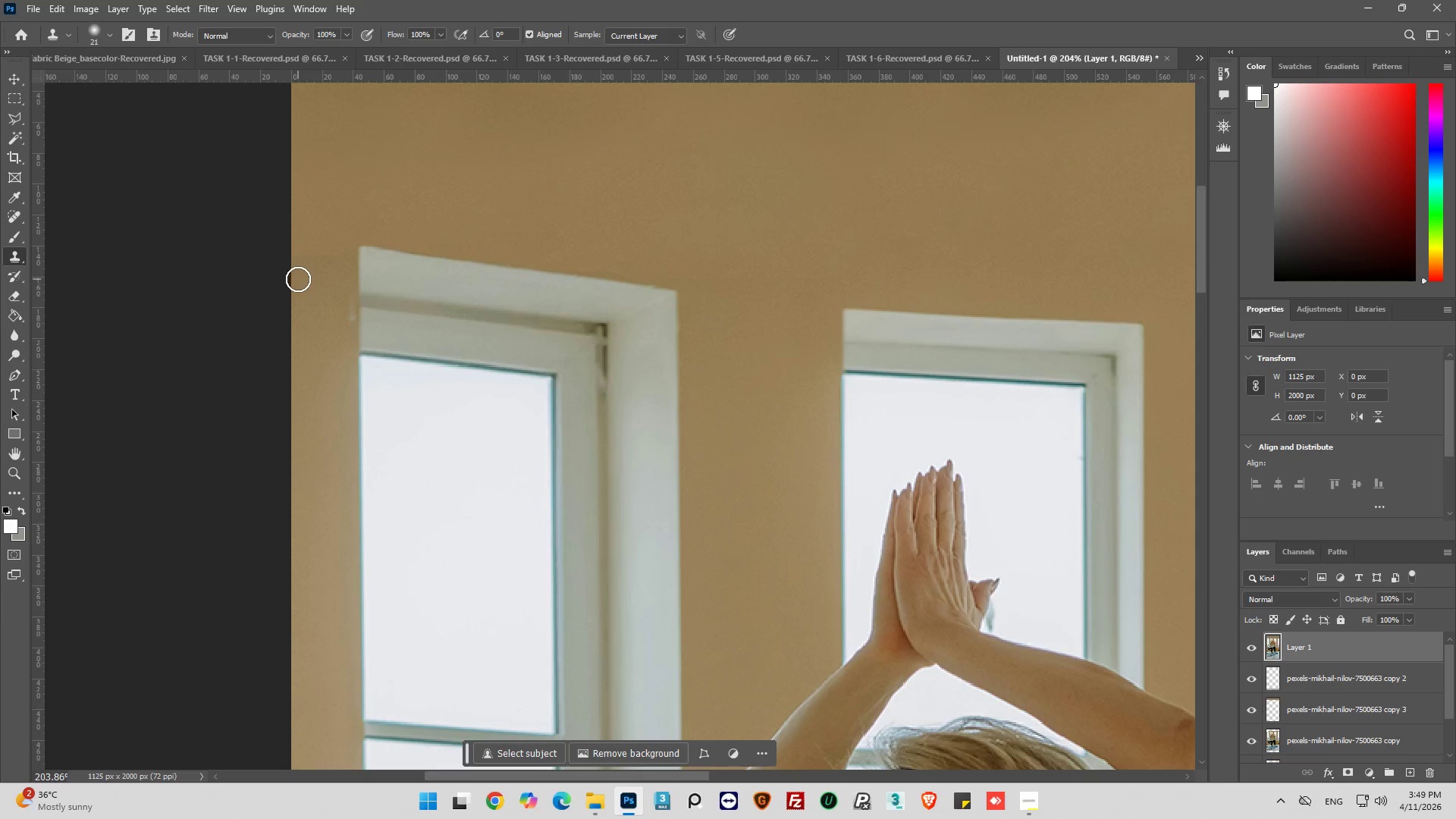 
left_click_drag(start_coordinate=[298, 279], to_coordinate=[300, 293])
 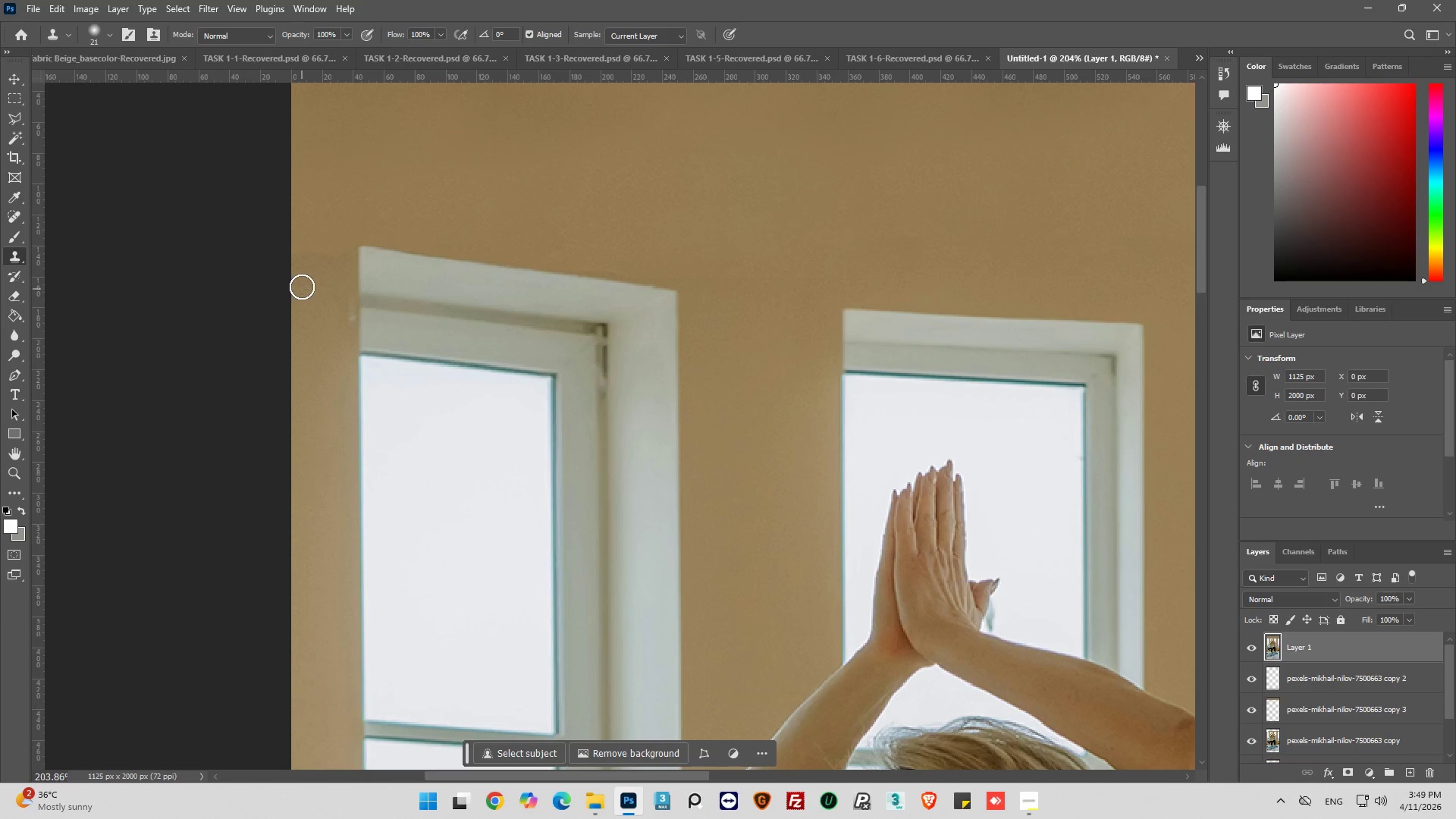 
hold_key(key=AltLeft, duration=0.59)
left_click_drag(start_coordinate=[298, 270], to_coordinate=[299, 287])
 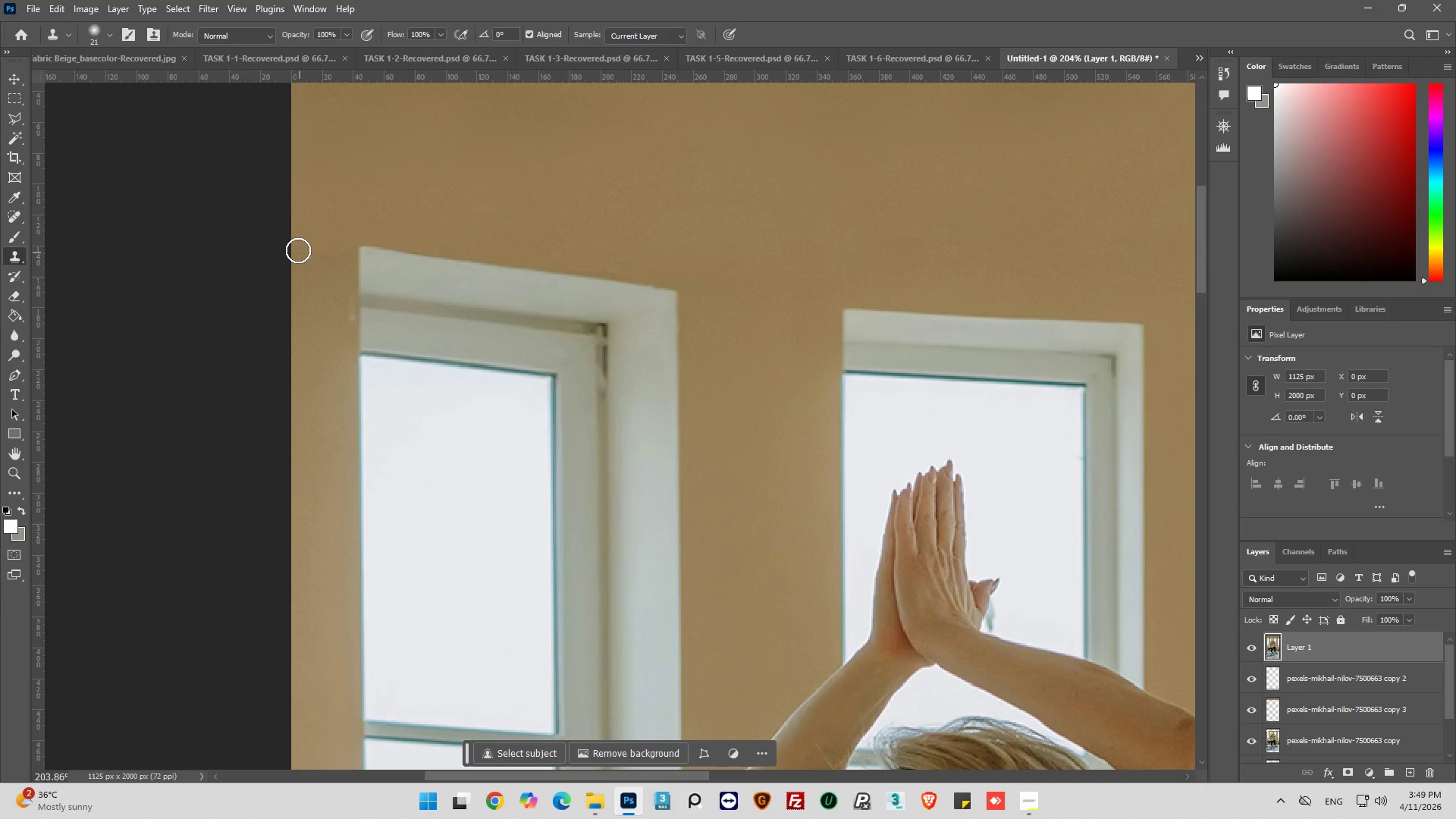 
left_click([298, 246])
 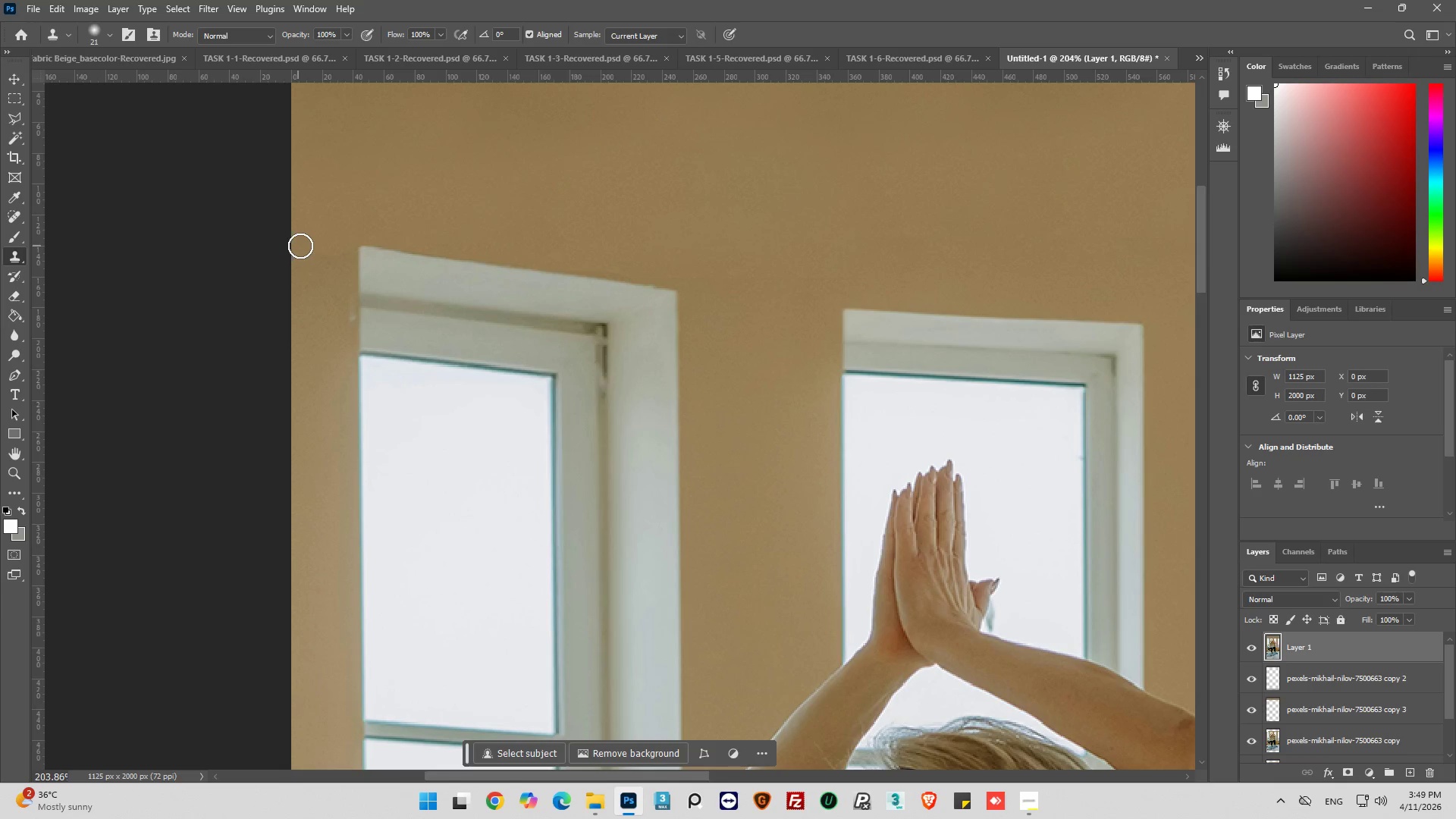 
left_click_drag(start_coordinate=[303, 246], to_coordinate=[306, 246])
 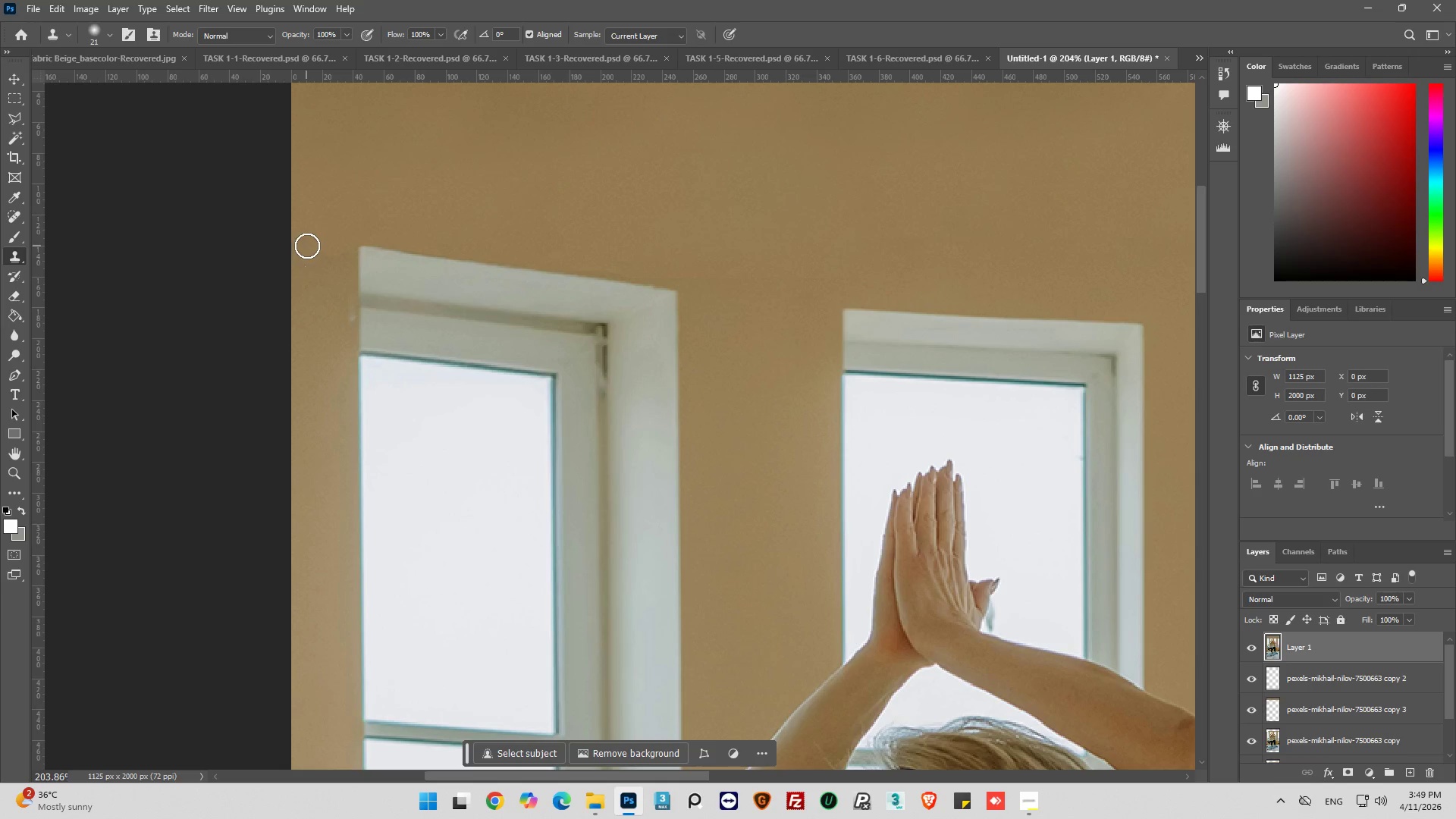 
left_click_drag(start_coordinate=[307, 246], to_coordinate=[322, 248])
 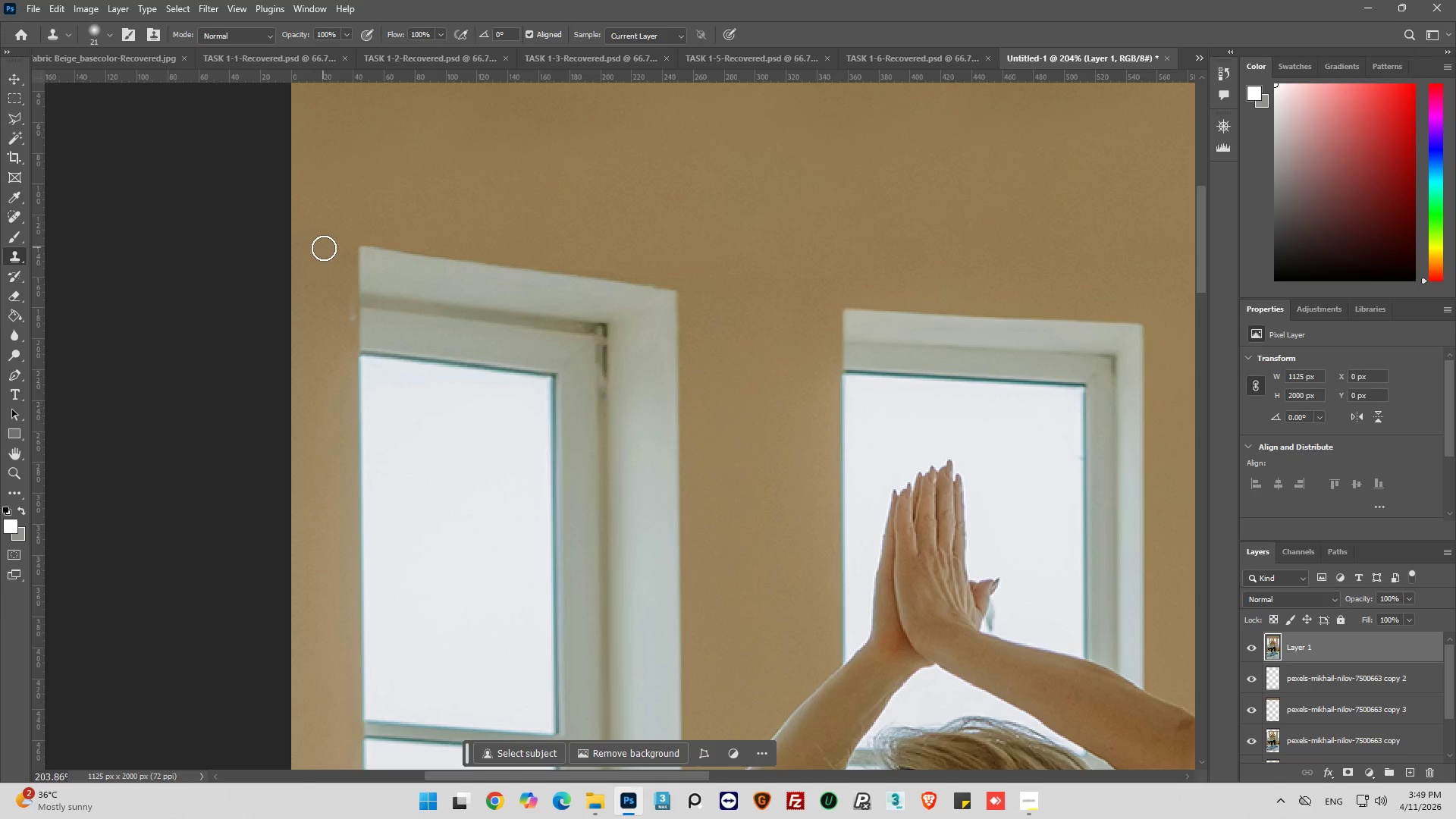 
left_click_drag(start_coordinate=[323, 247], to_coordinate=[333, 249])
 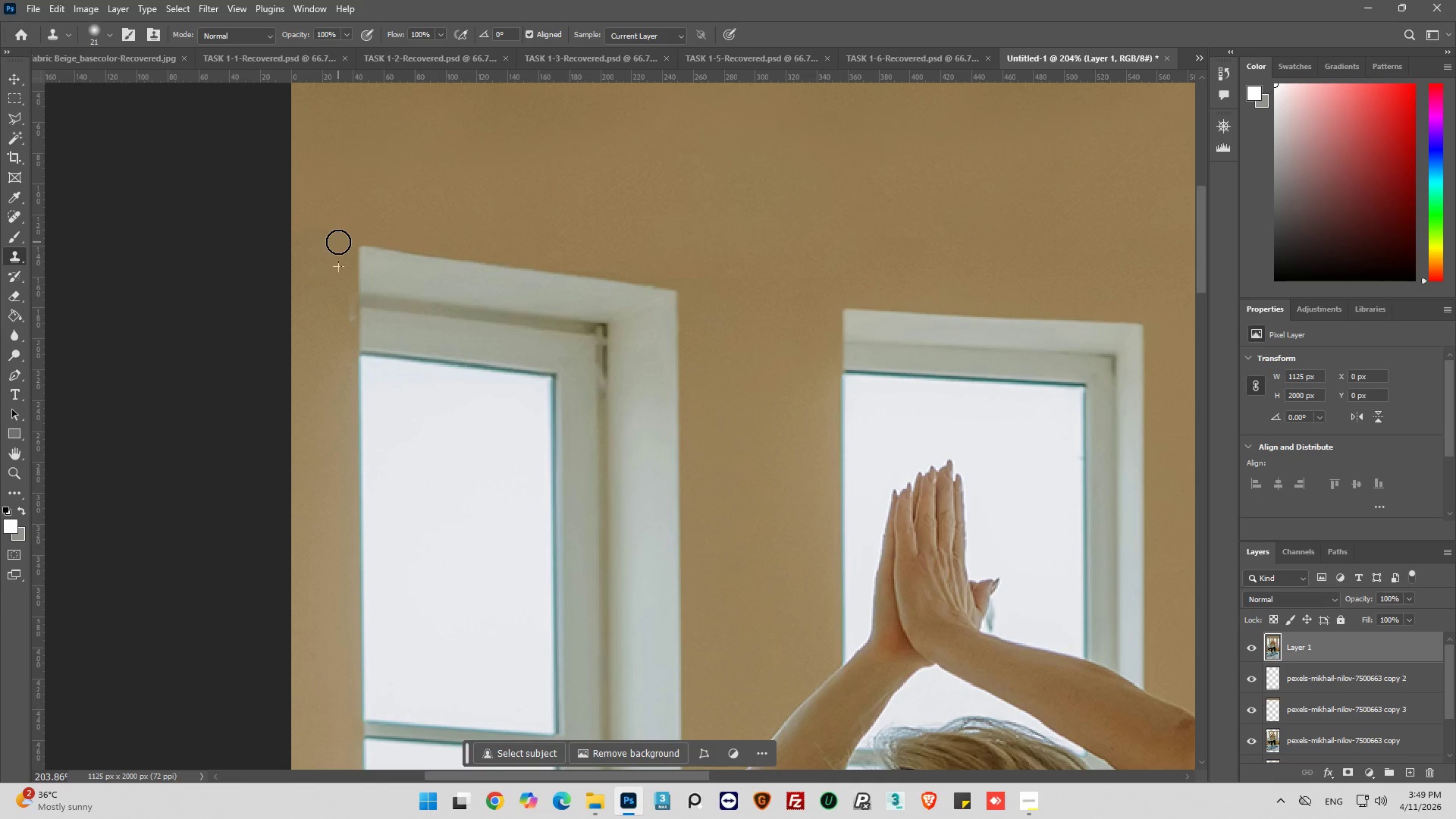 
left_click_drag(start_coordinate=[320, 237], to_coordinate=[312, 235])
 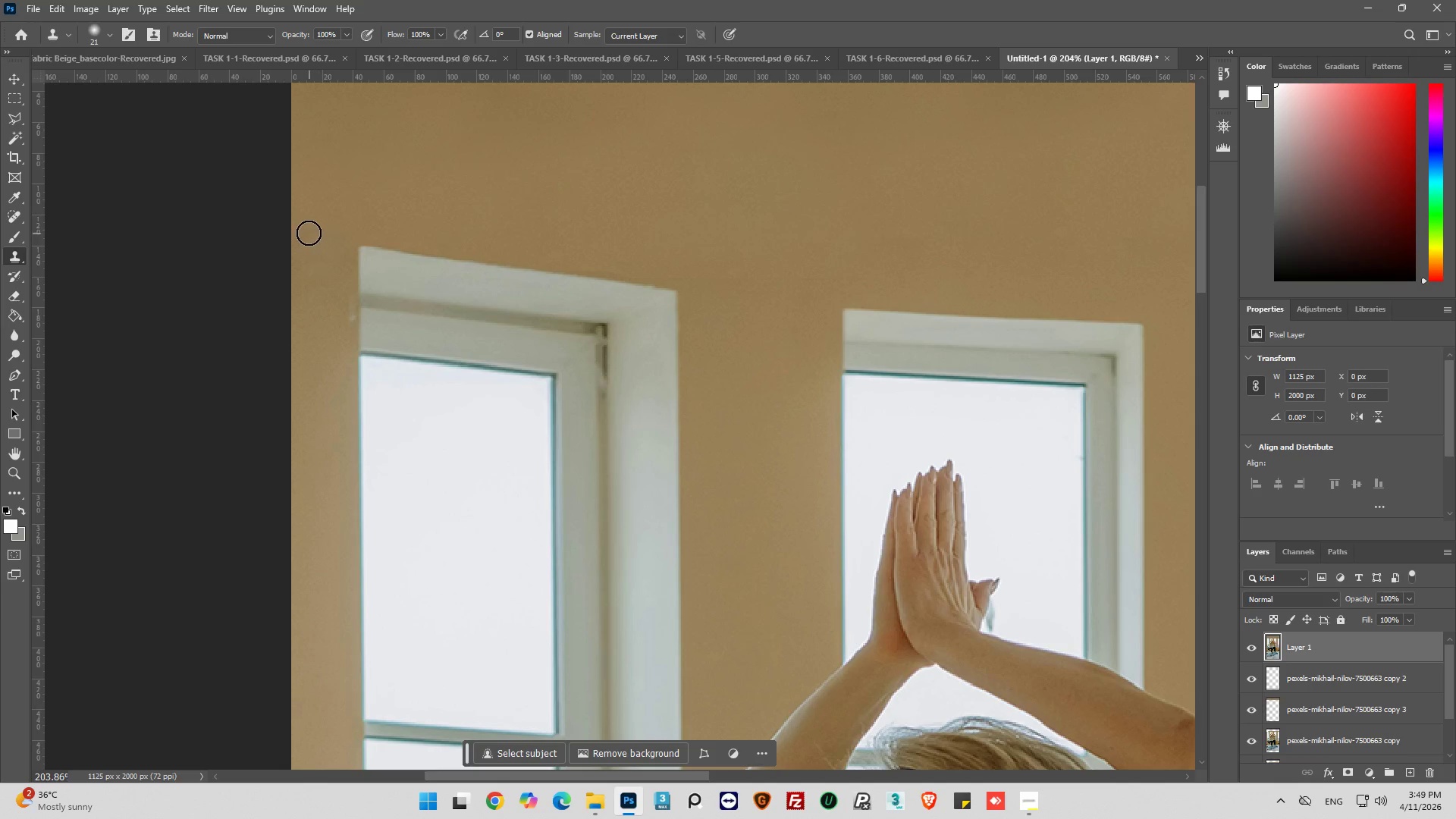 
left_click_drag(start_coordinate=[309, 233], to_coordinate=[293, 228])
 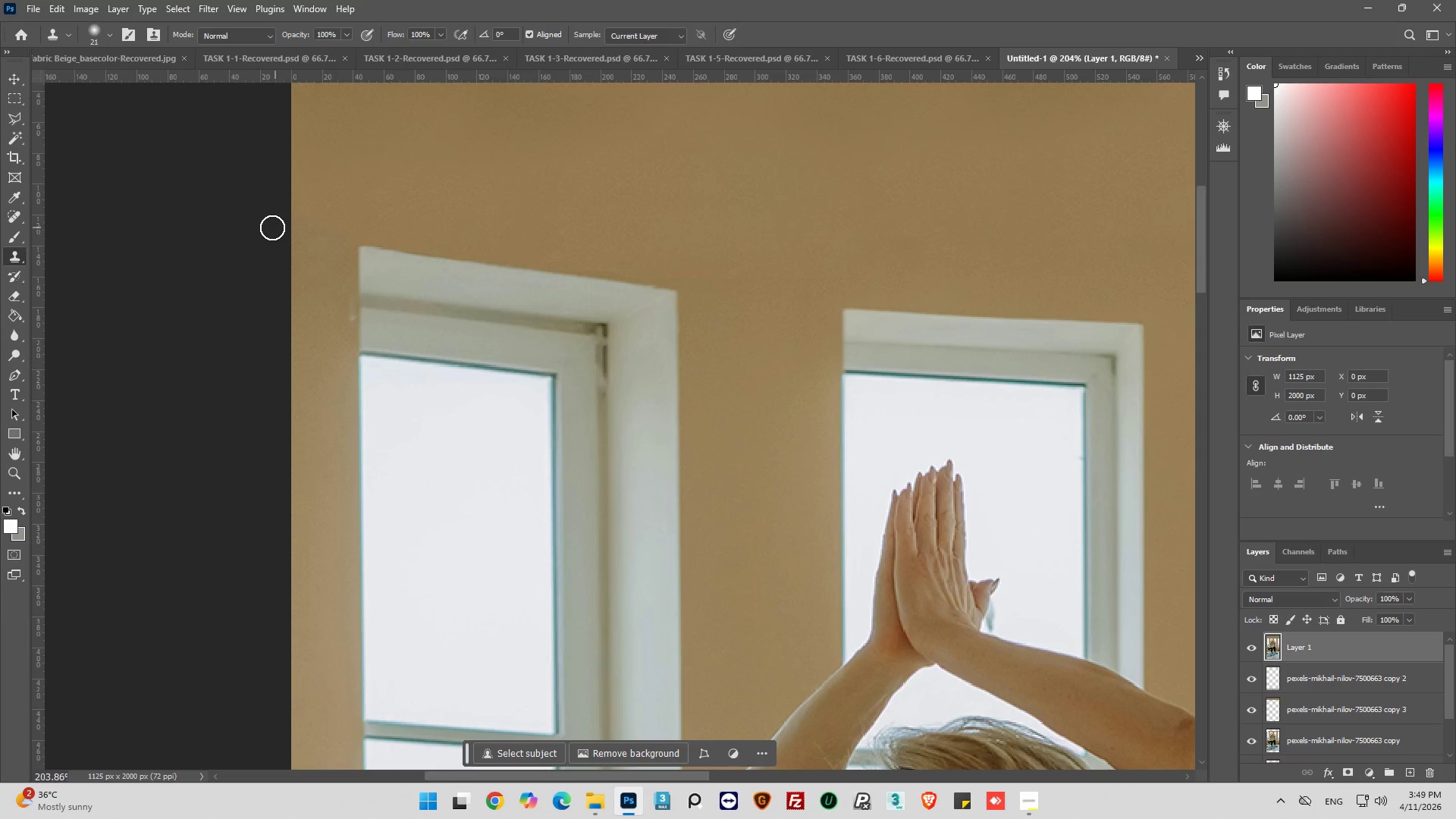 
wait(7.74)
 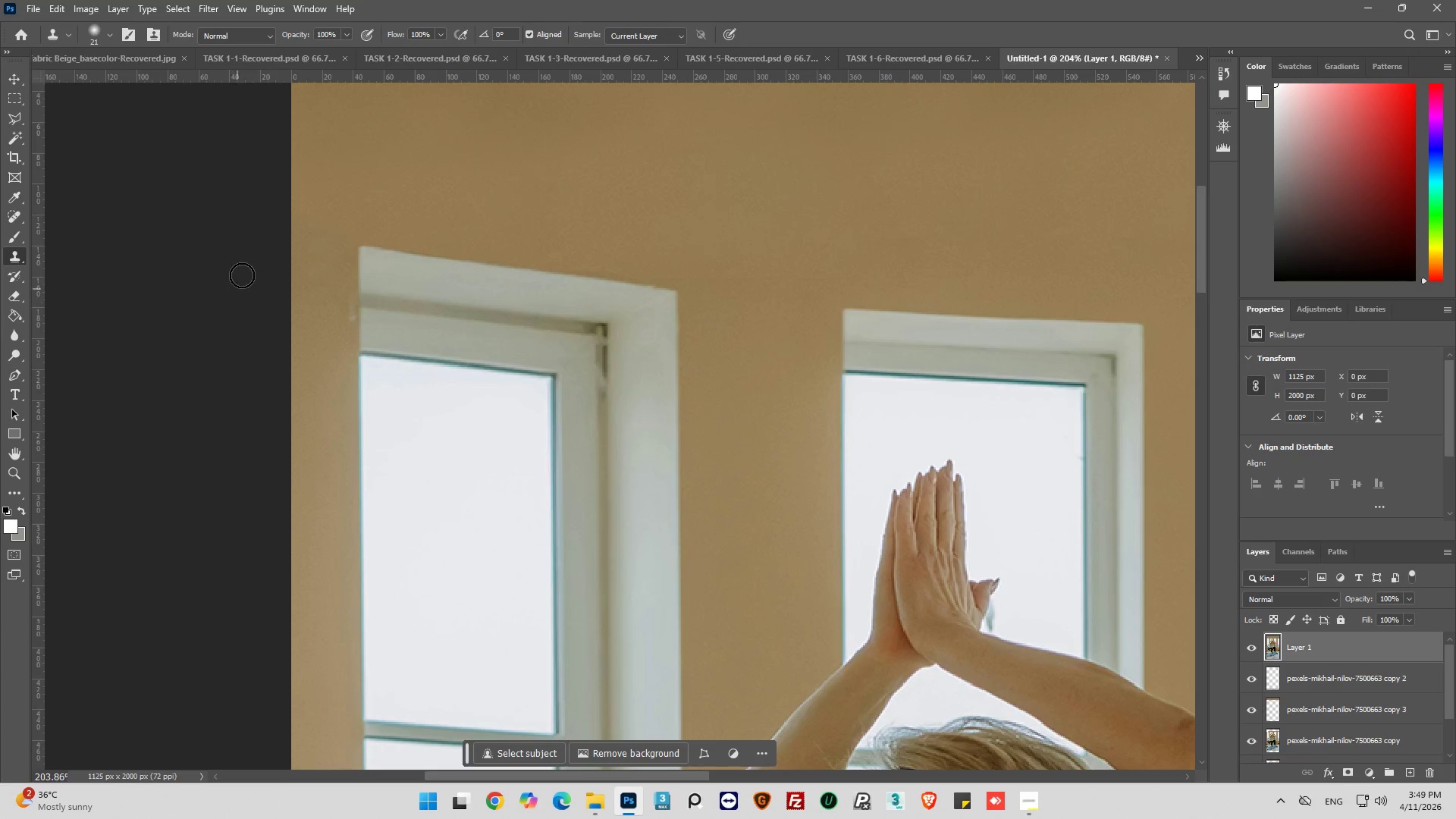 
hold_key(key=AltLeft, duration=0.84)
scroll: coordinate [332, 305], scroll_direction: up, amount: 13.0
 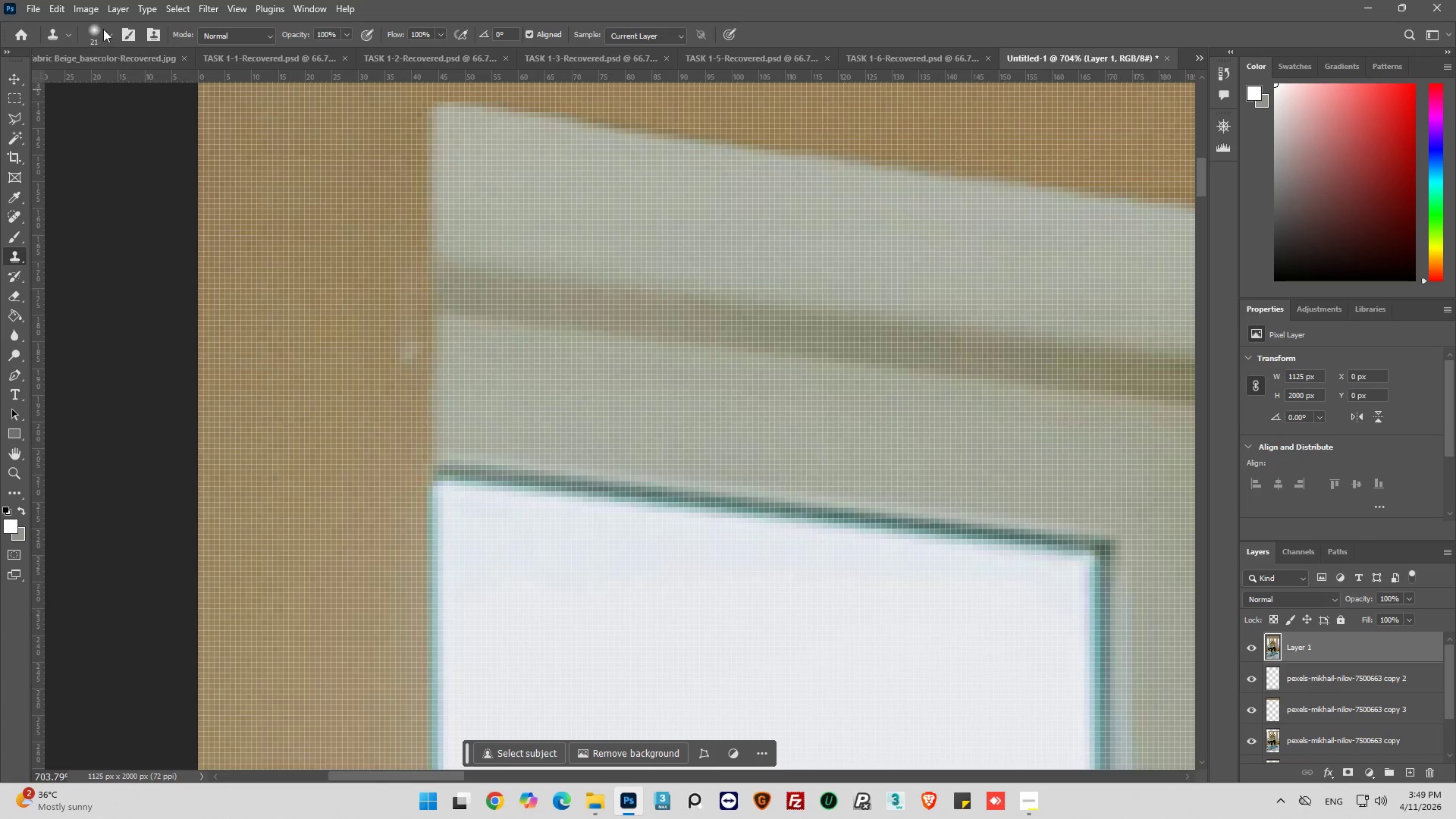 
left_click([108, 39])
 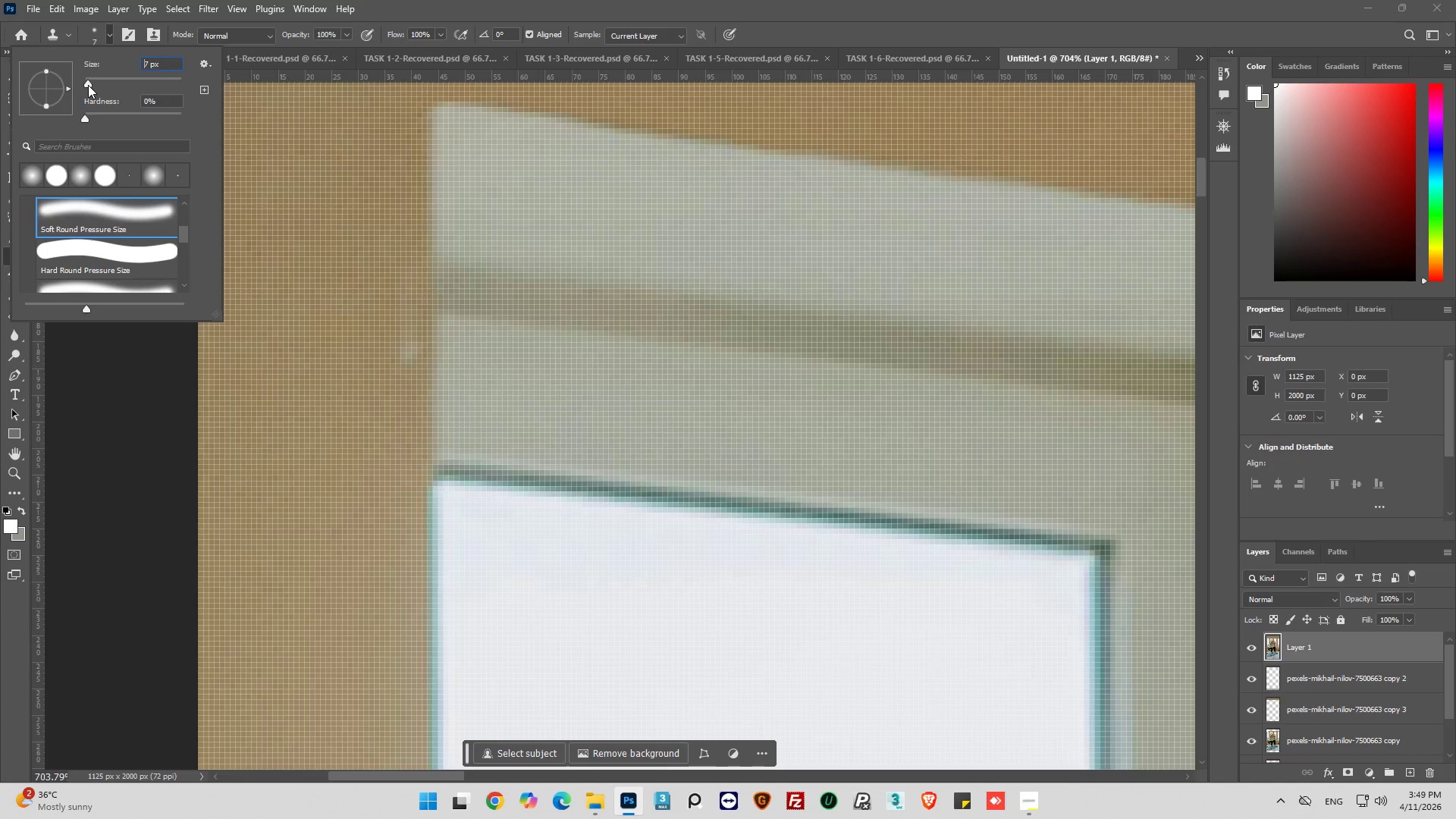 
hold_key(key=AltLeft, duration=0.91)
 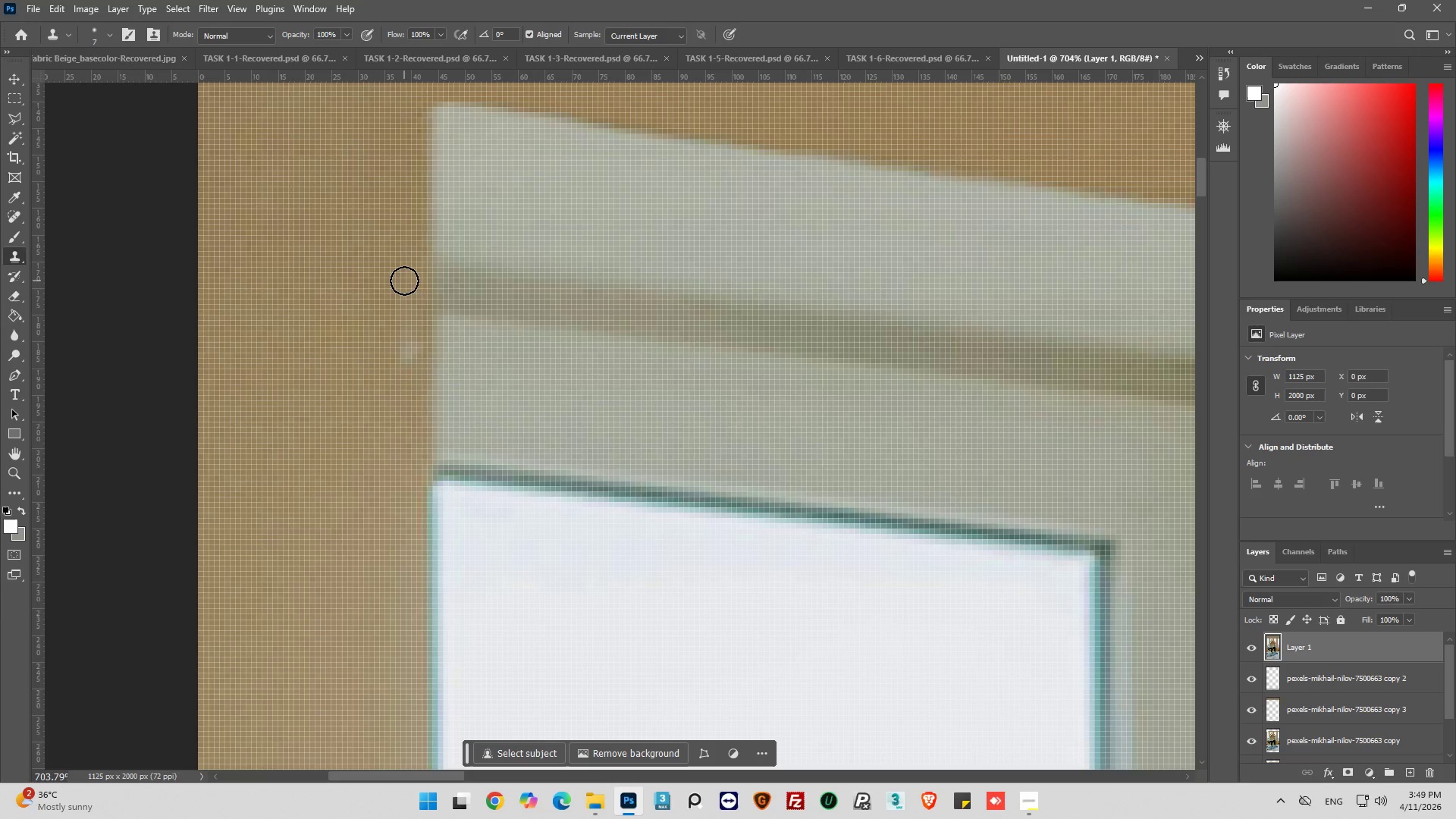 
left_click([406, 281])
 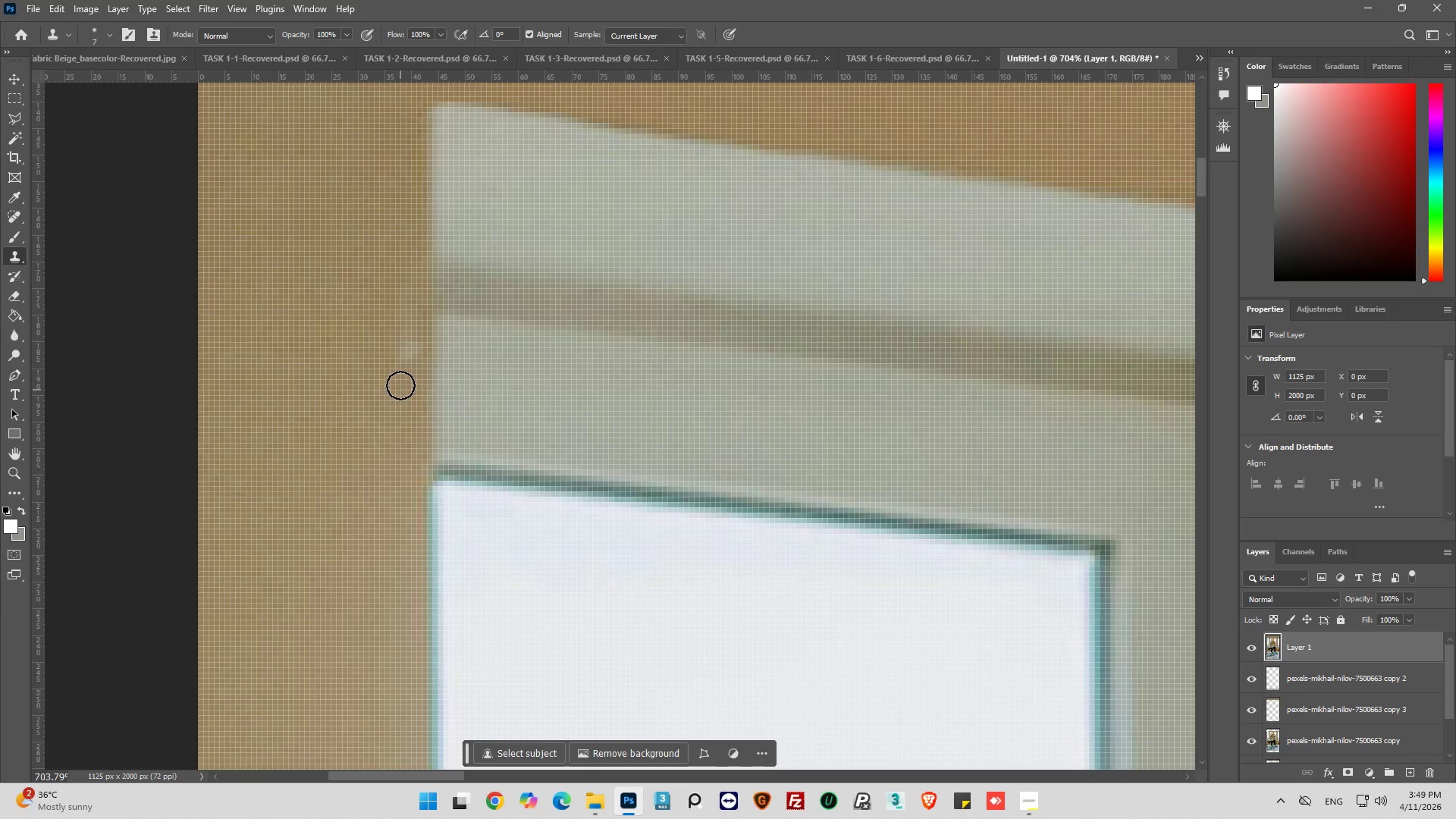 
hold_key(key=ShiftLeft, duration=0.77)
left_click([406, 370])
 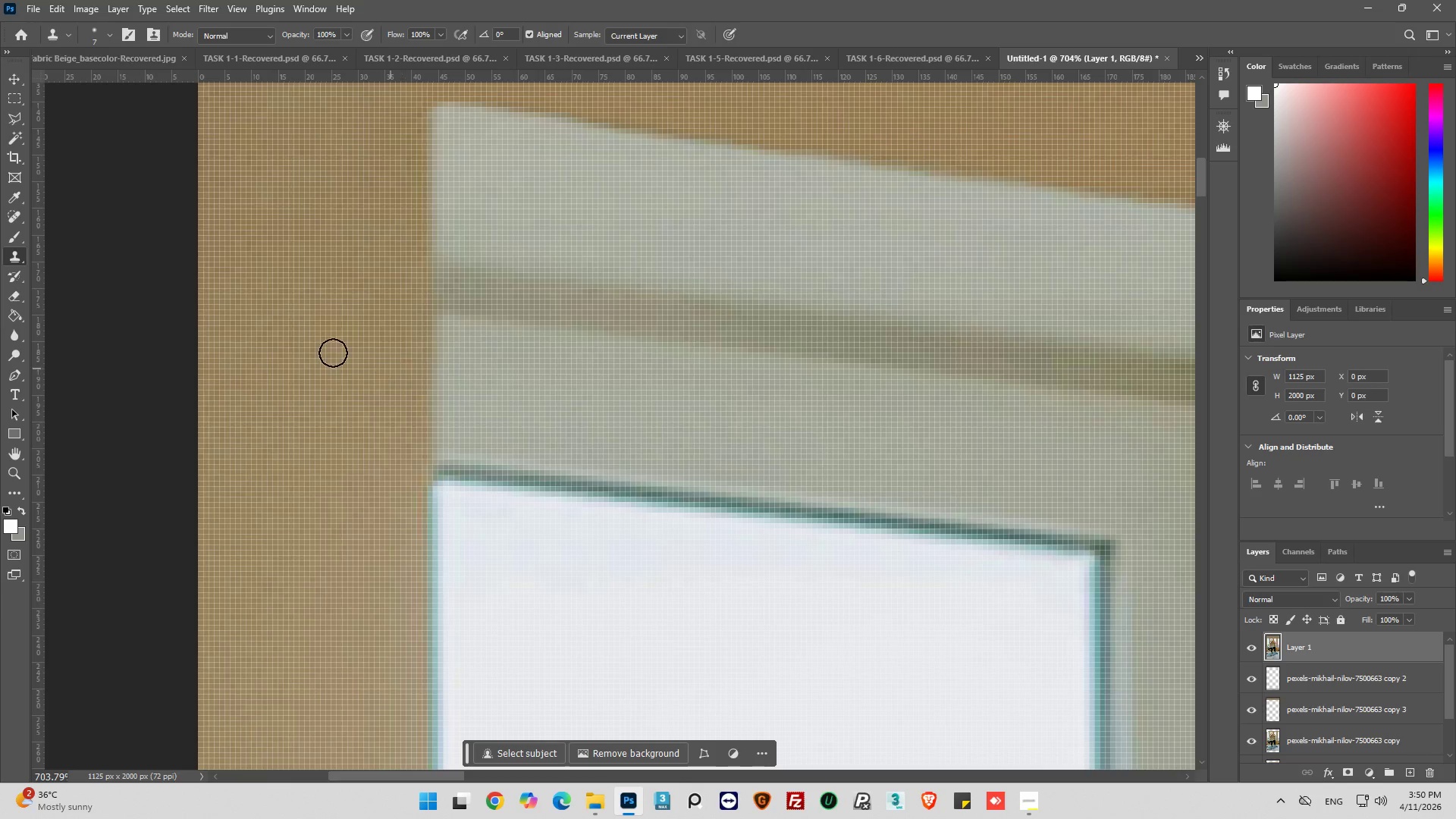 
hold_key(key=AltLeft, duration=0.59)
hold_key(key=AltLeft, duration=0.33)
scroll: coordinate [284, 265], scroll_direction: down, amount: 3.0
 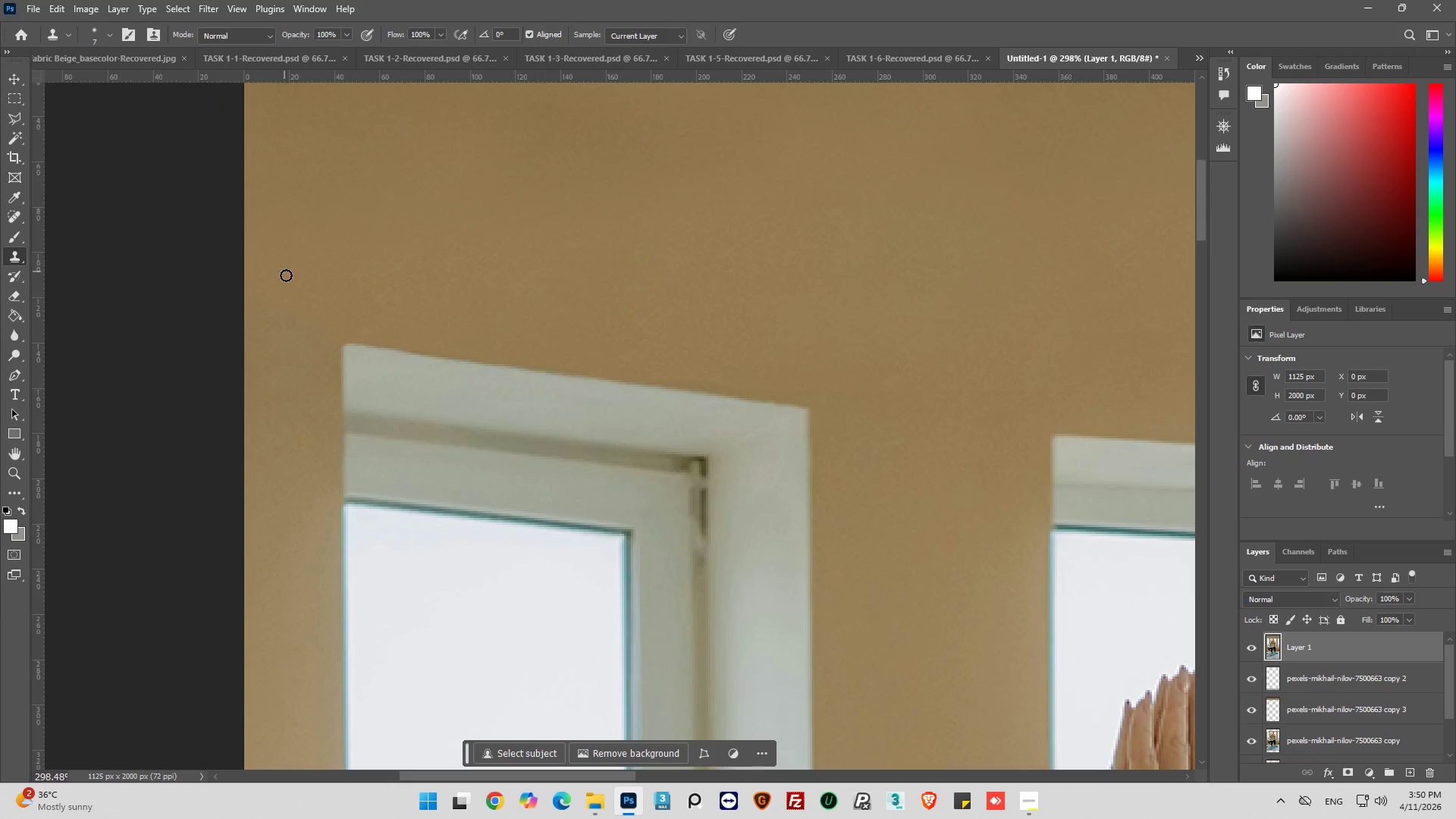 
hold_key(key=AltLeft, duration=0.53)
 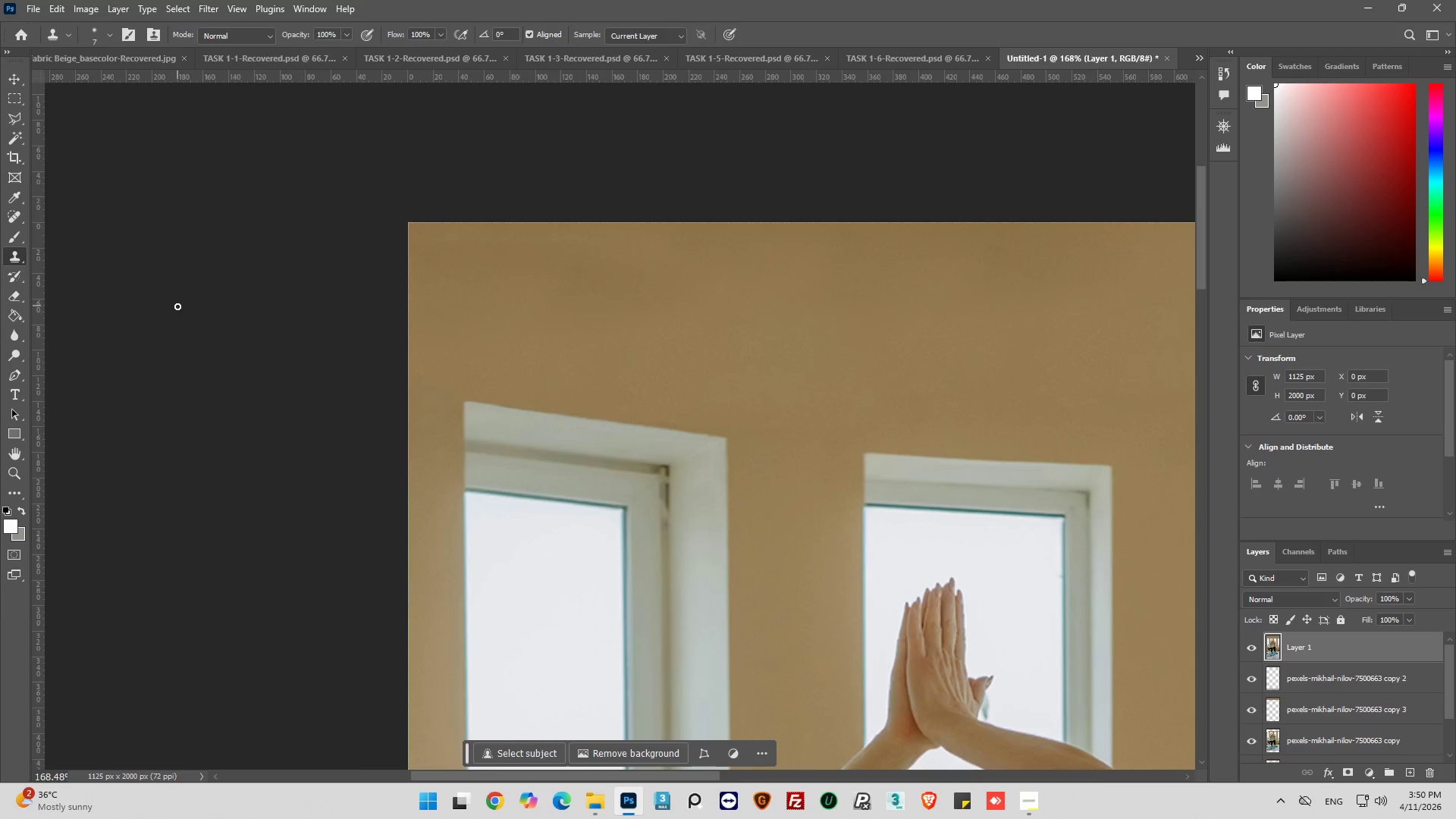 
key(Alt+AltLeft)
 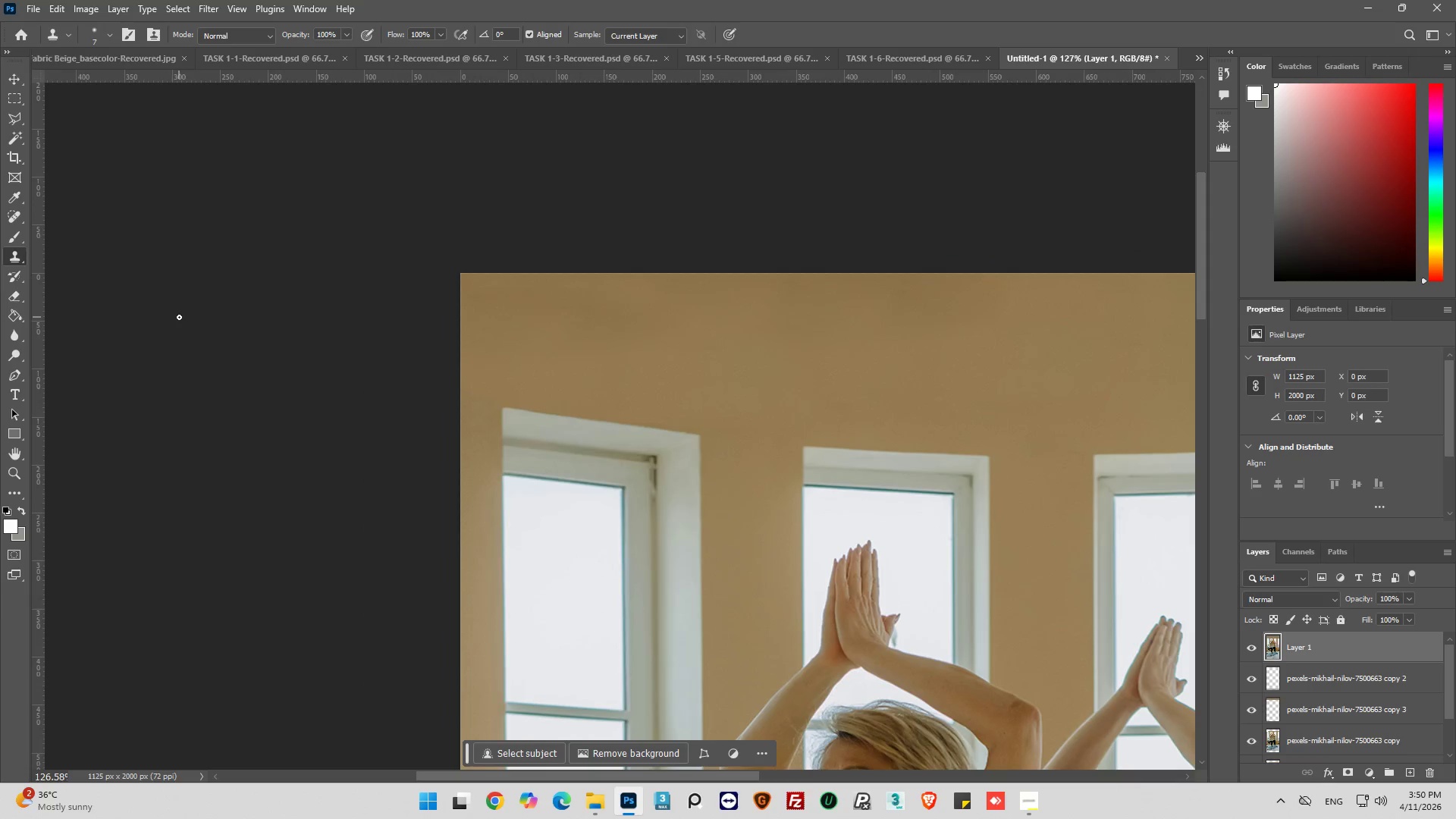 
scroll: coordinate [178, 317], scroll_direction: down, amount: 5.0
 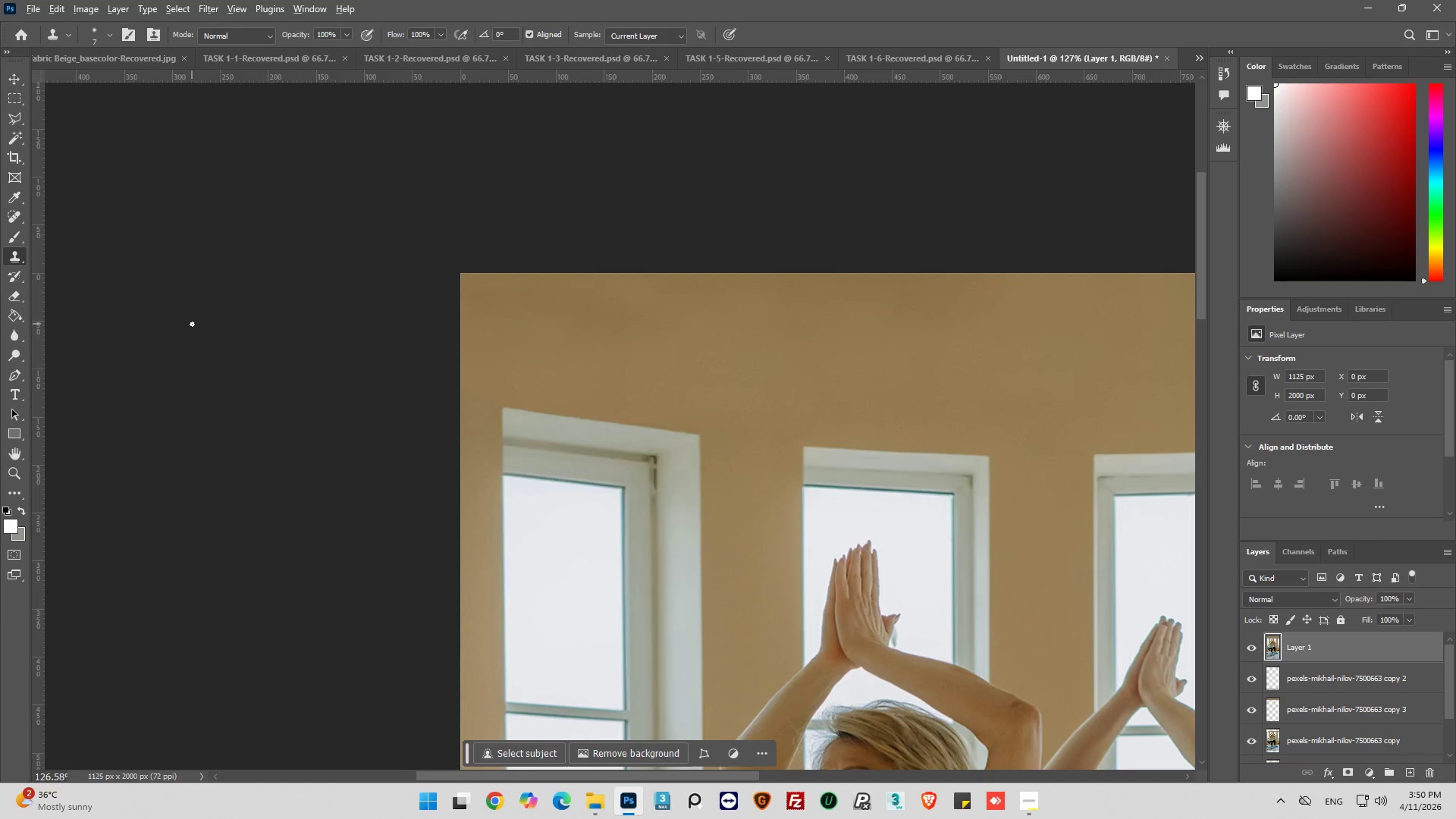 
hold_key(key=AltLeft, duration=0.66)
 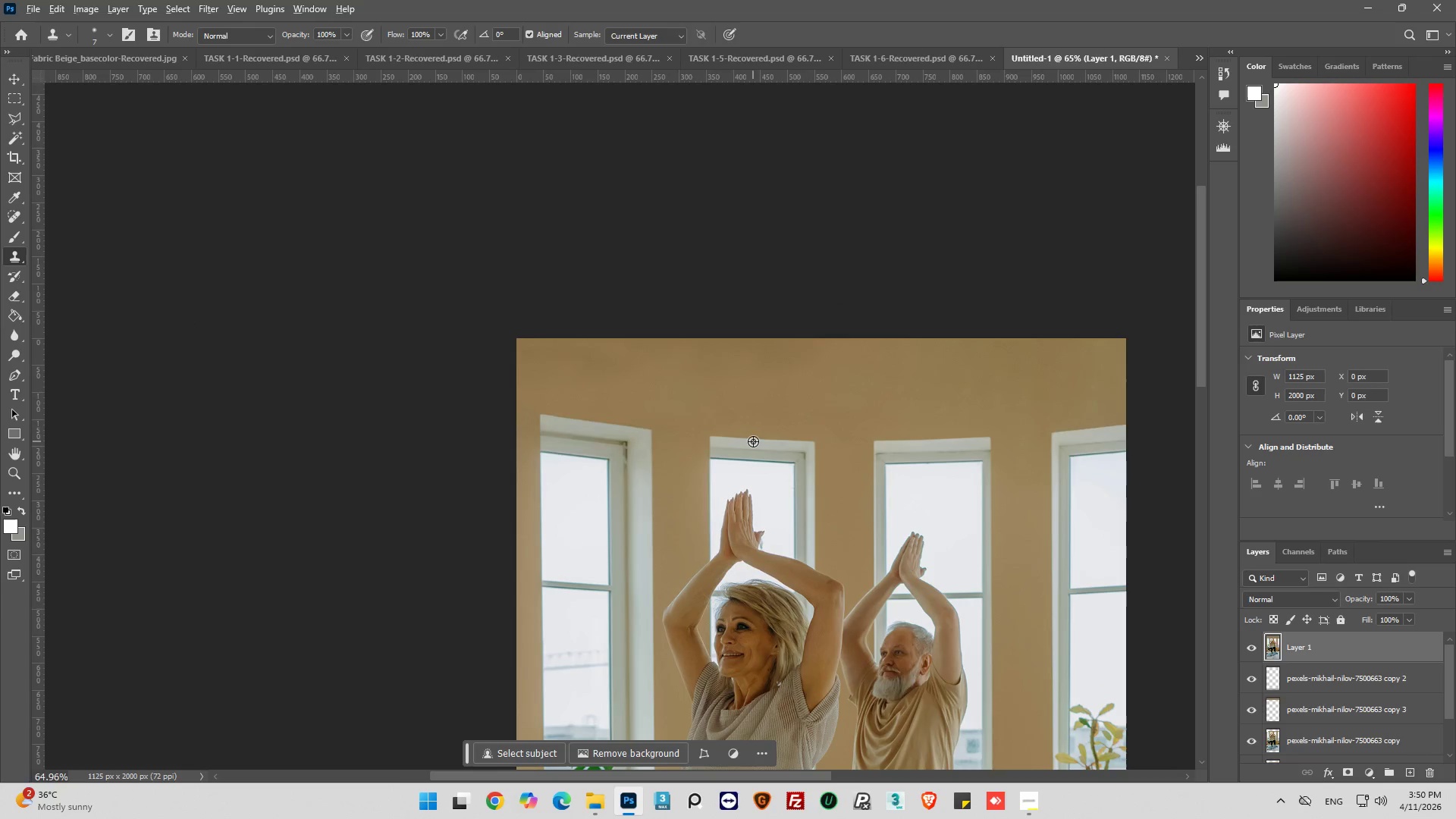 
hold_key(key=AltLeft, duration=0.39)
 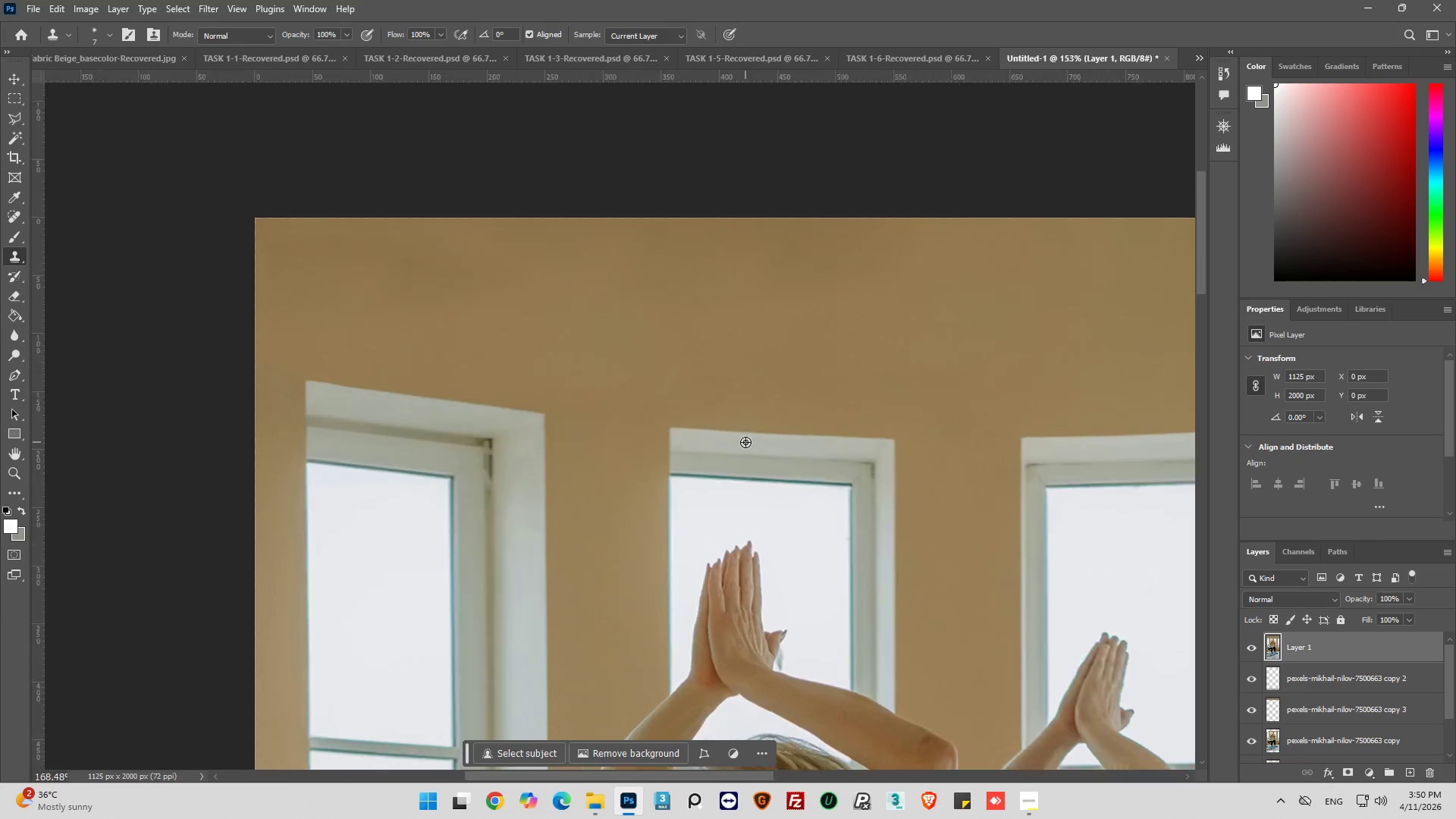 
scroll: coordinate [192, 324], scroll_direction: down, amount: 7.0
 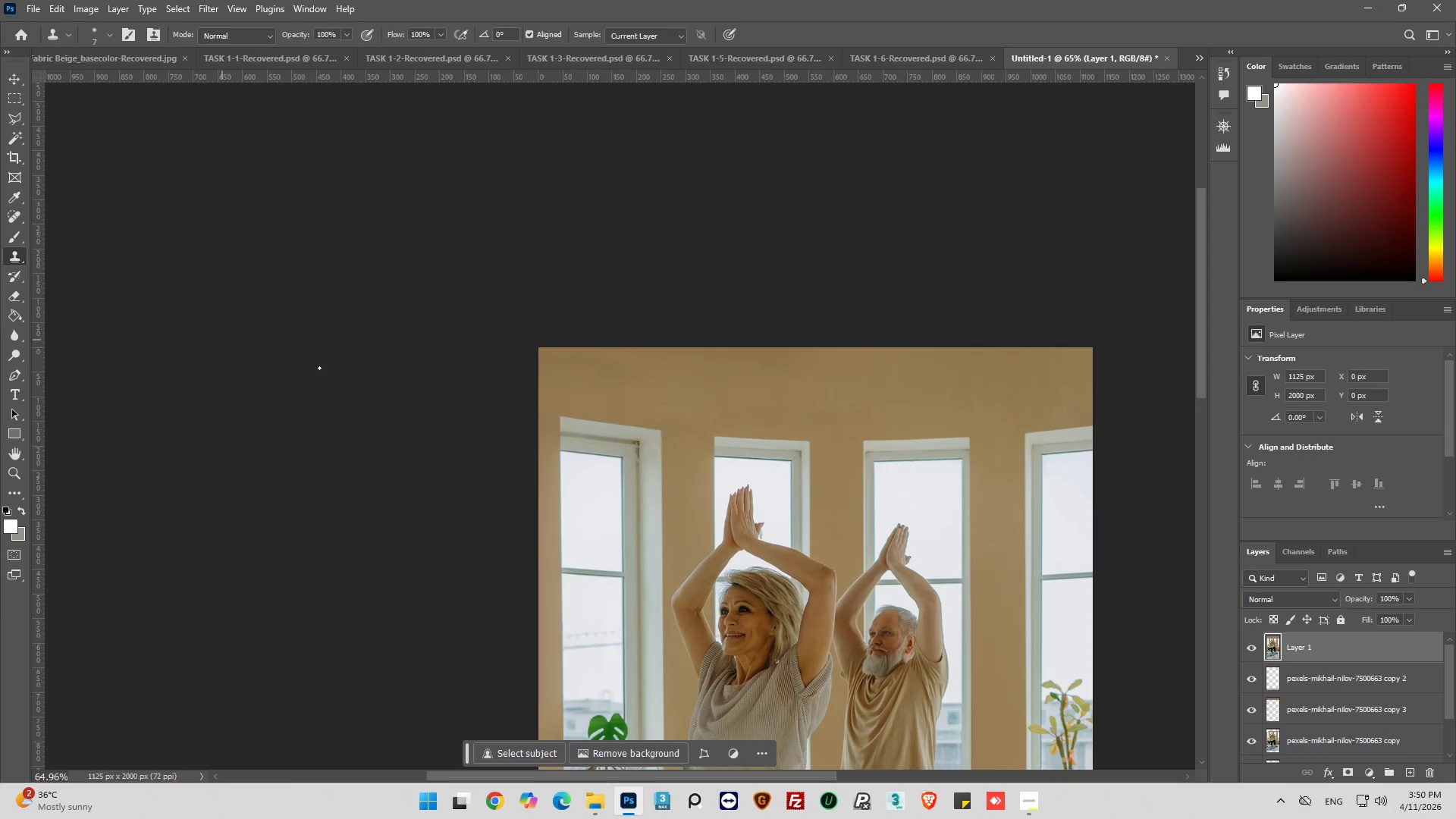 
hold_key(key=AltLeft, duration=0.88)
scroll: coordinate [723, 439], scroll_direction: up, amount: 12.0
 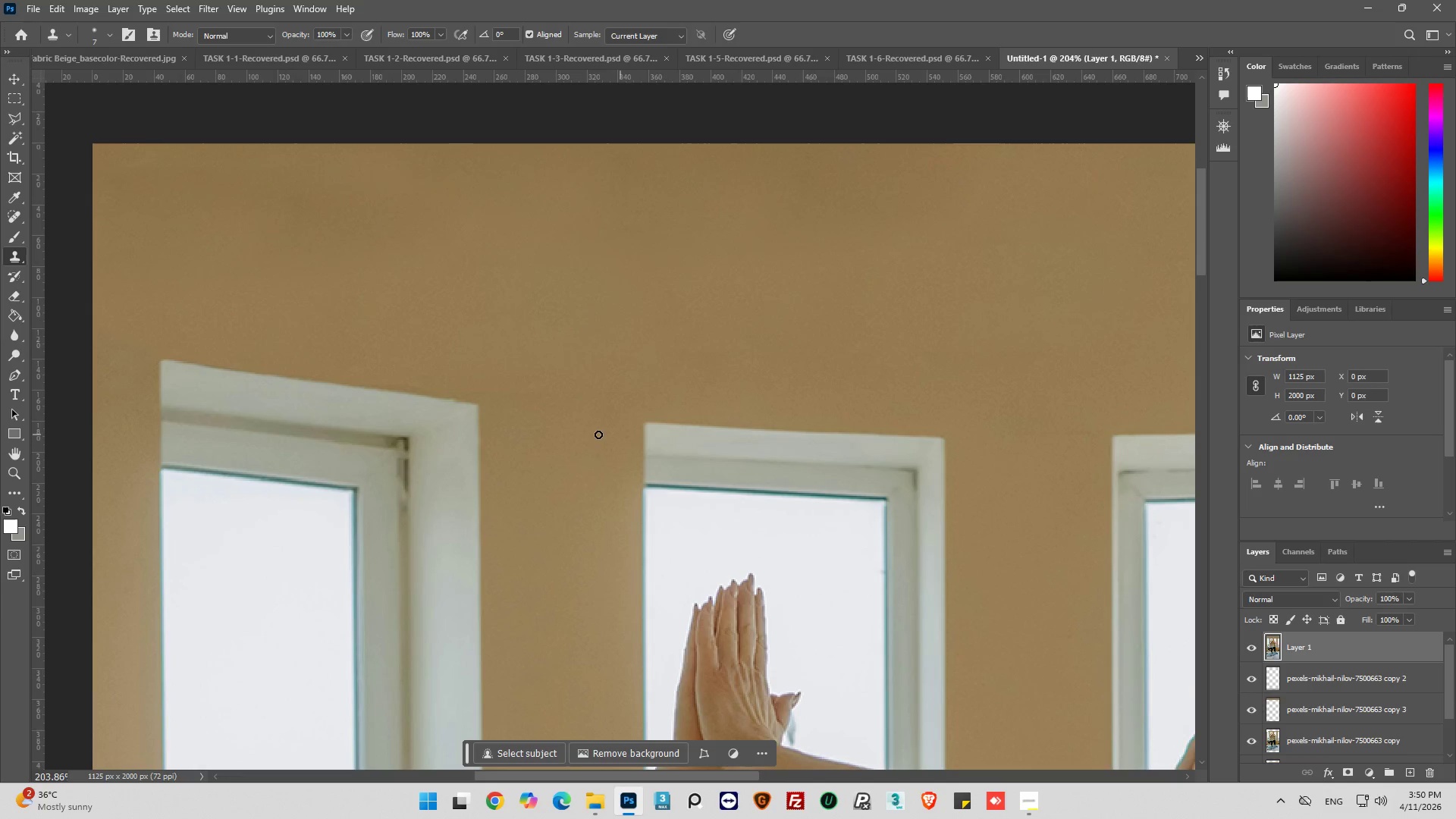 
key(Alt+AltLeft)
 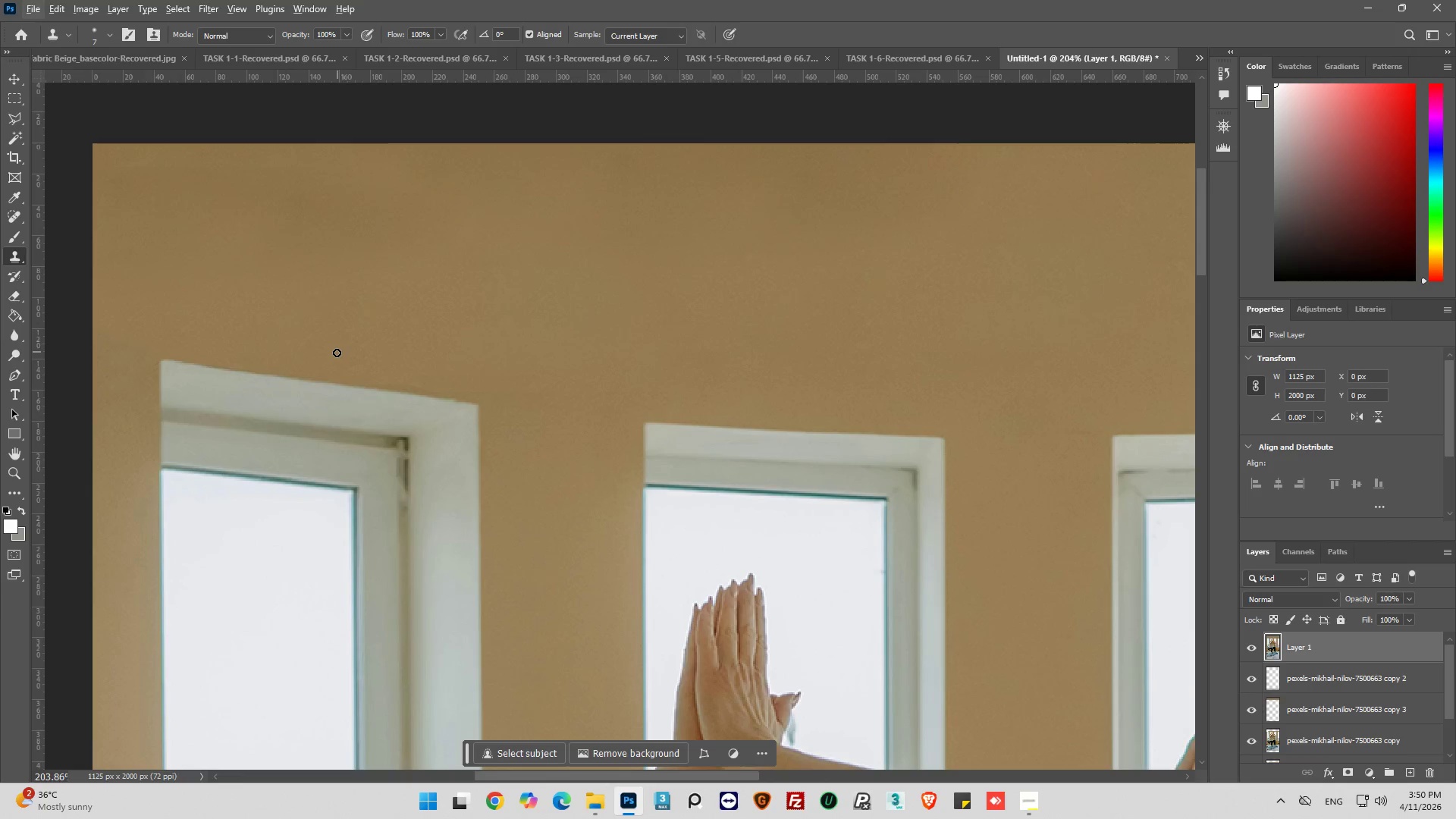 
hold_key(key=AltLeft, duration=0.59)
scroll: coordinate [388, 335], scroll_direction: down, amount: 31.0
 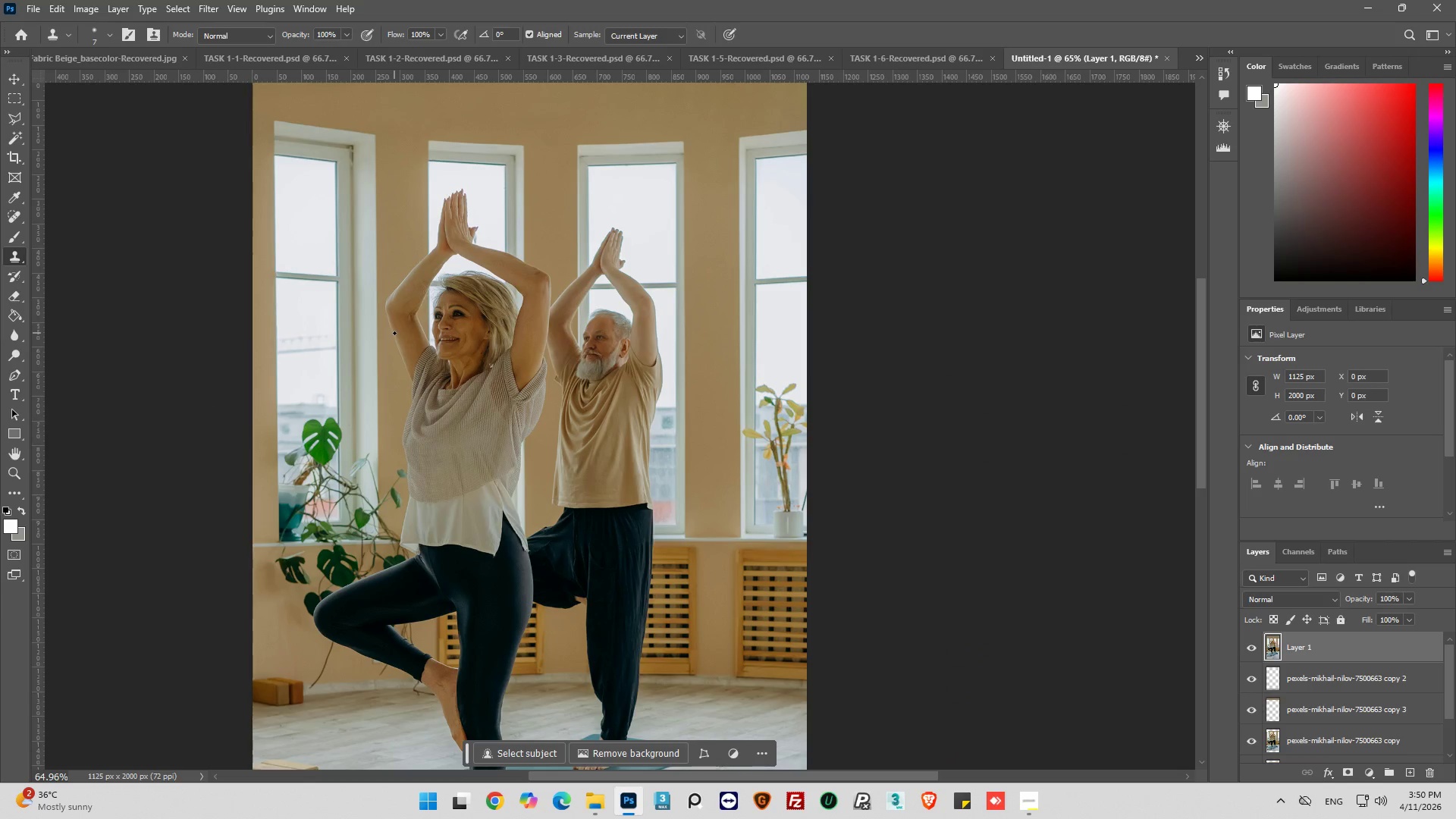 
key(Alt+AltLeft)
 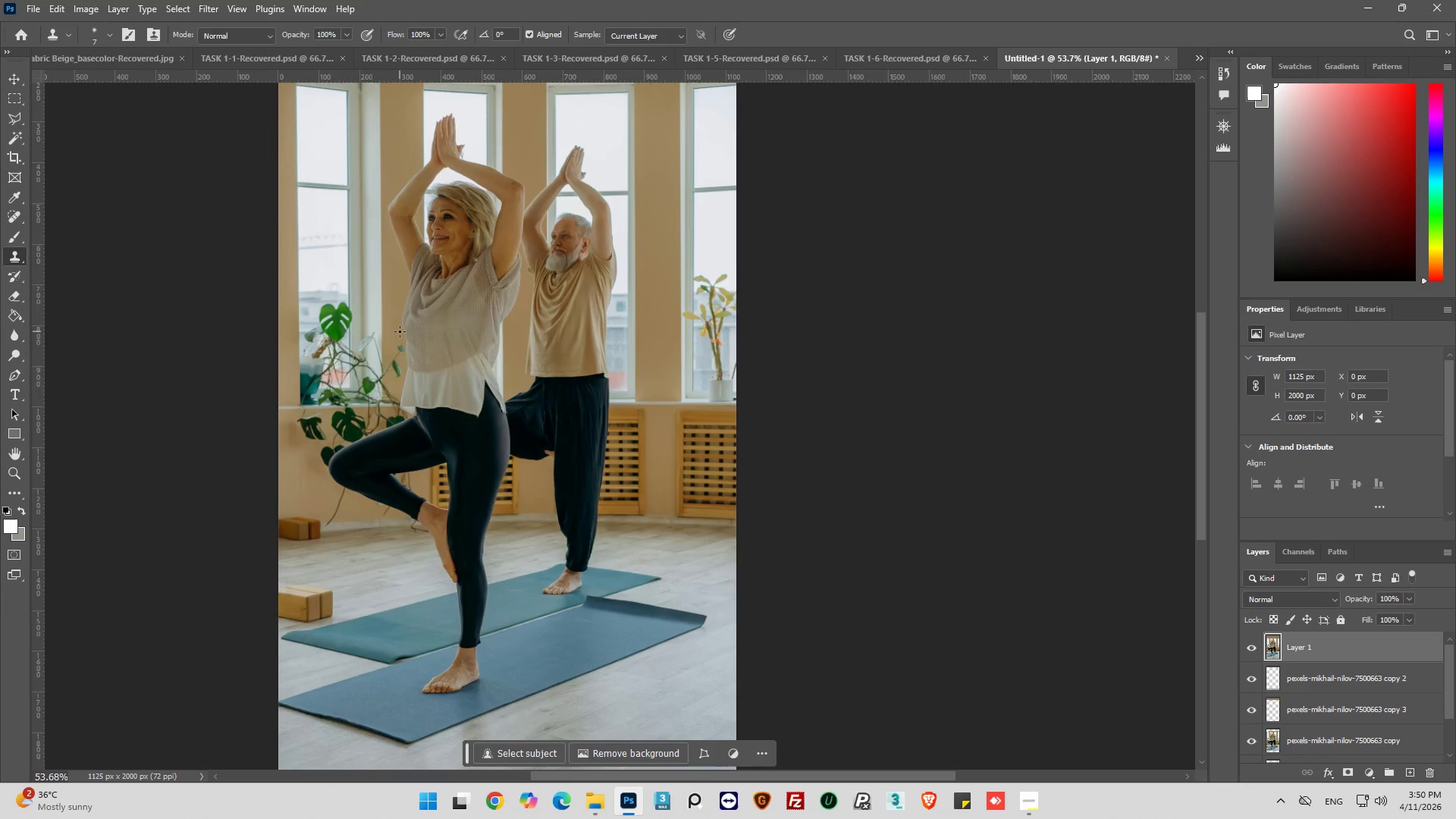 
key(Alt+AltLeft)
 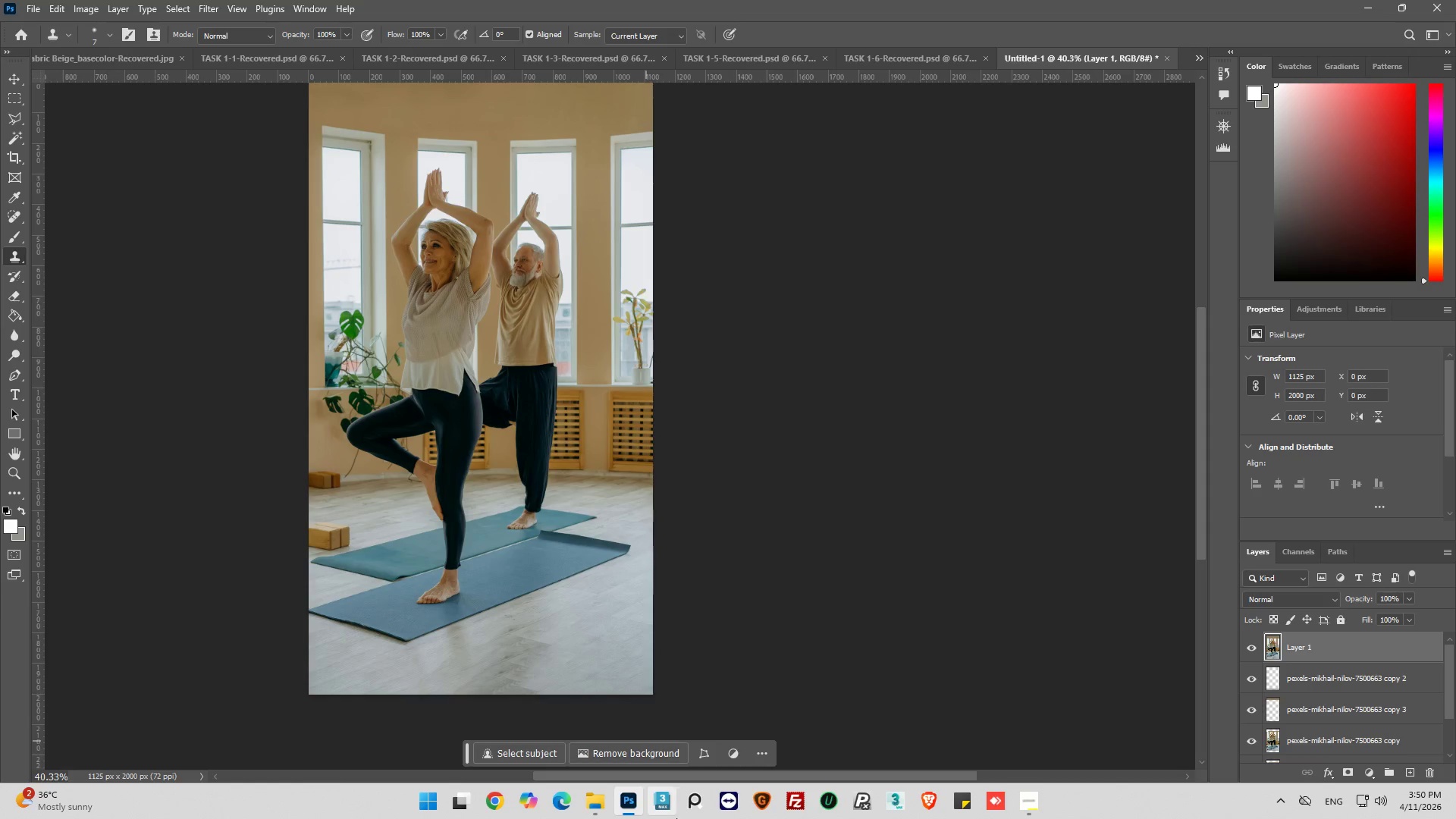 
scroll: coordinate [400, 331], scroll_direction: down, amount: 12.0
 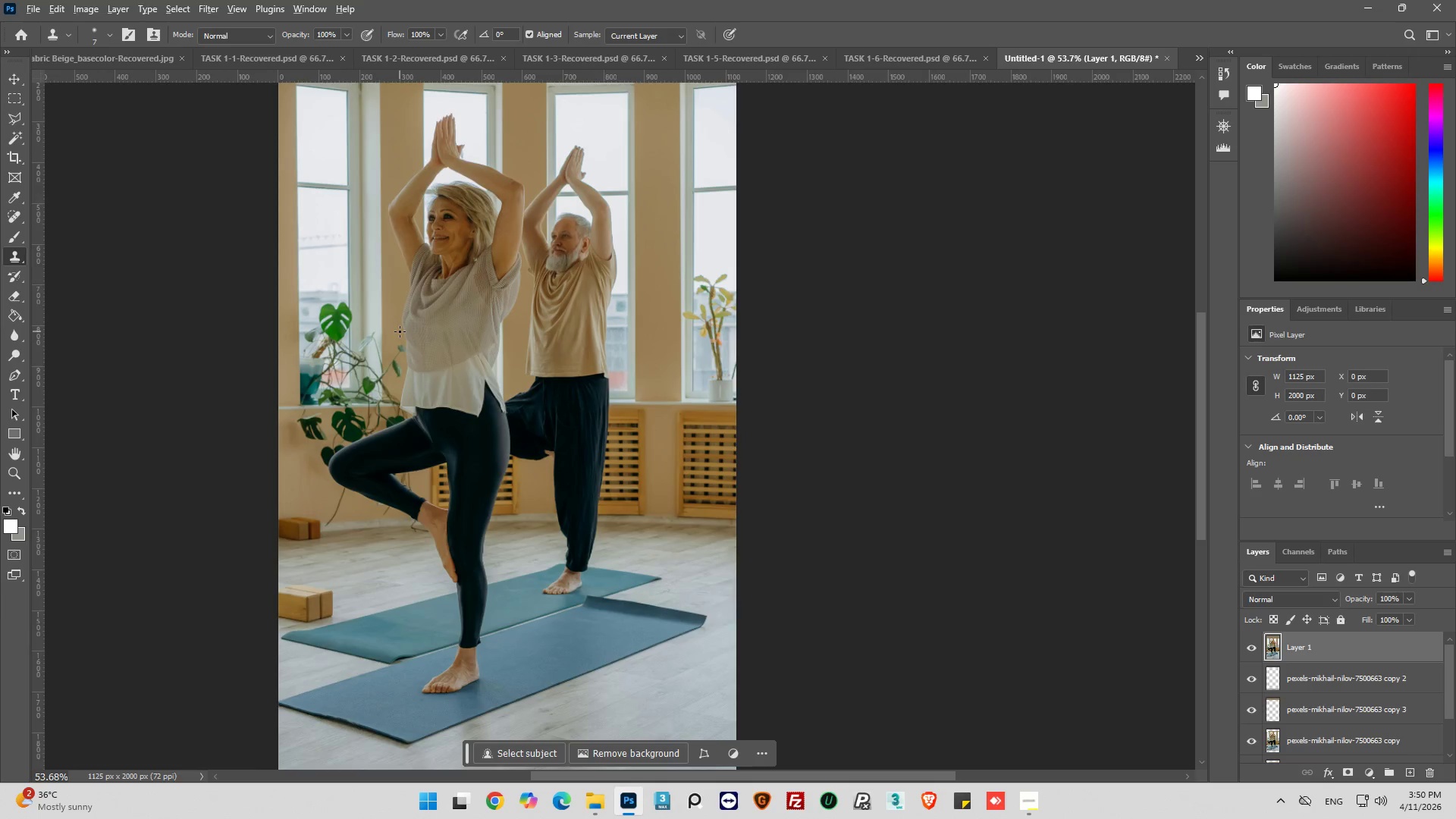 
left_click([687, 804])
 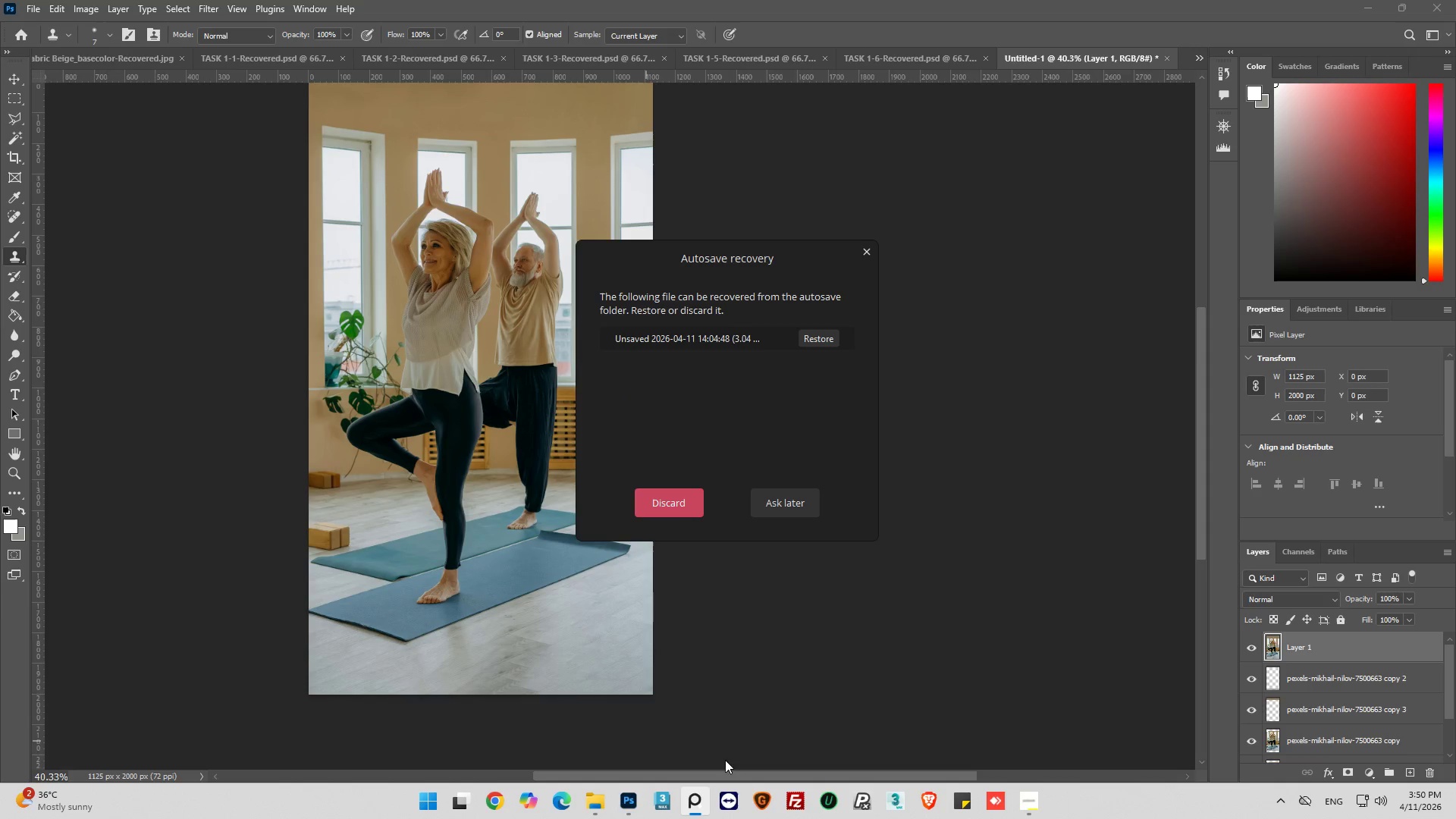 
left_click([811, 340])
 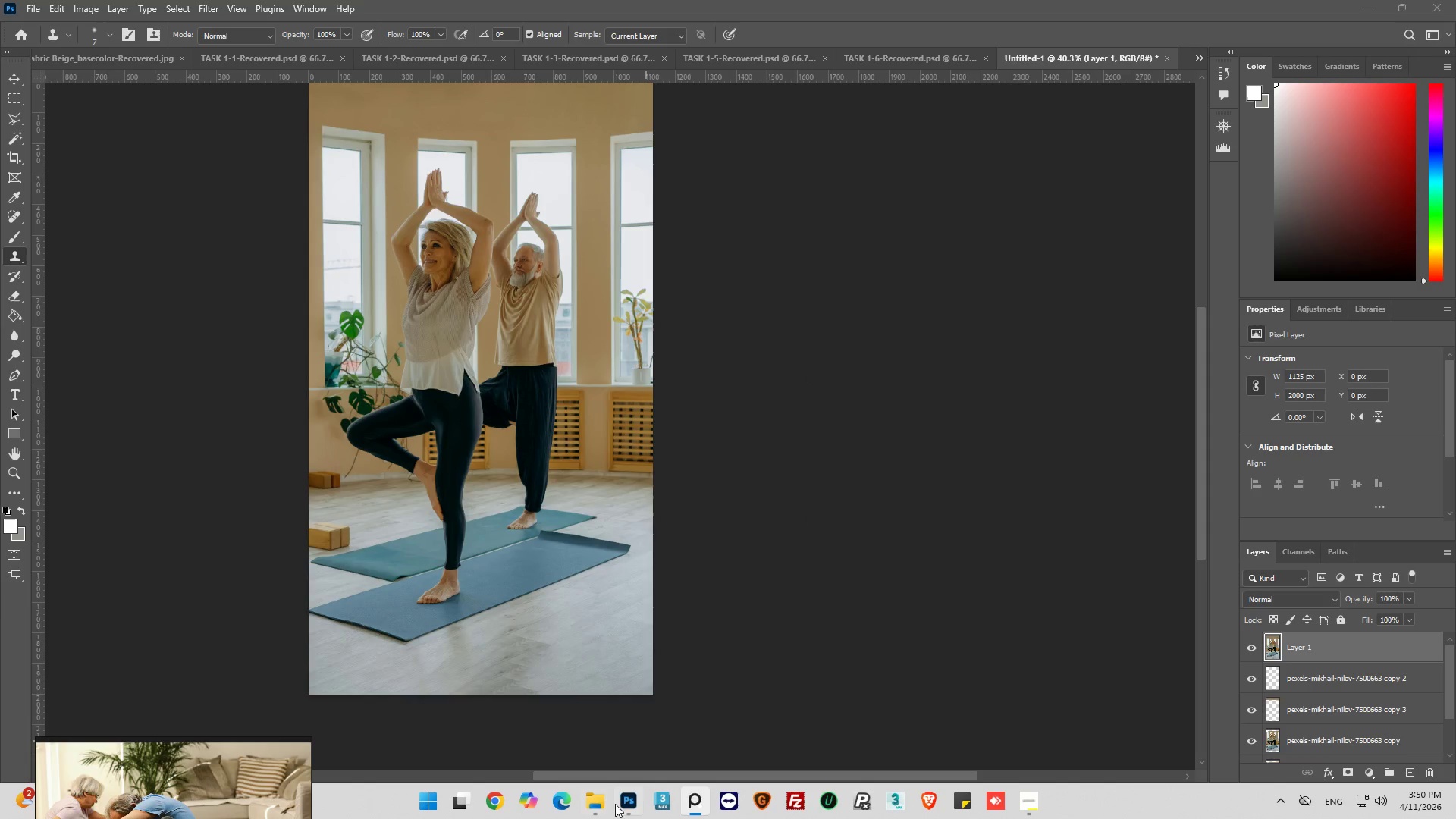 
left_click_drag(start_coordinate=[638, 779], to_coordinate=[630, 778])
 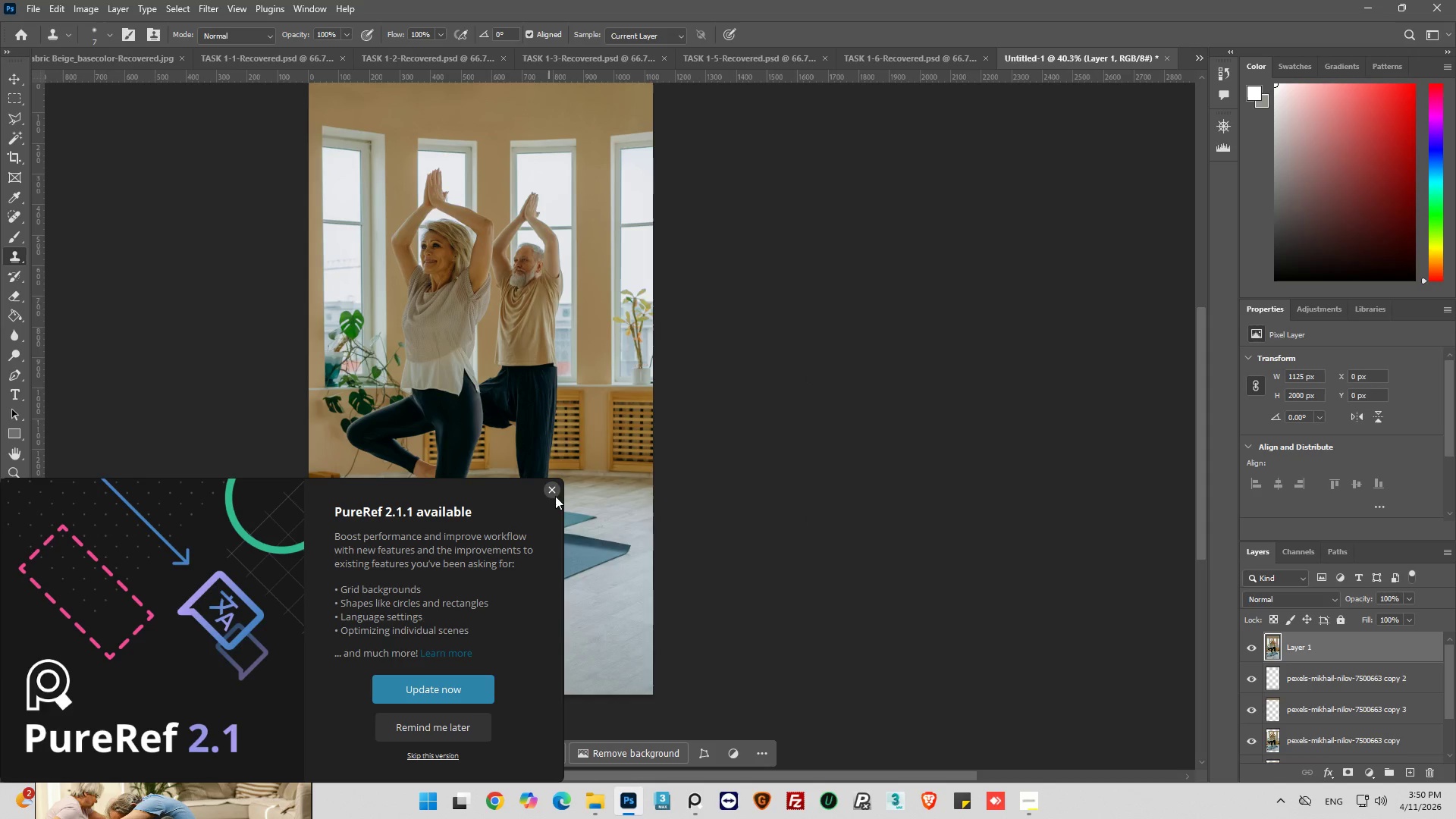 
left_click([557, 491])
 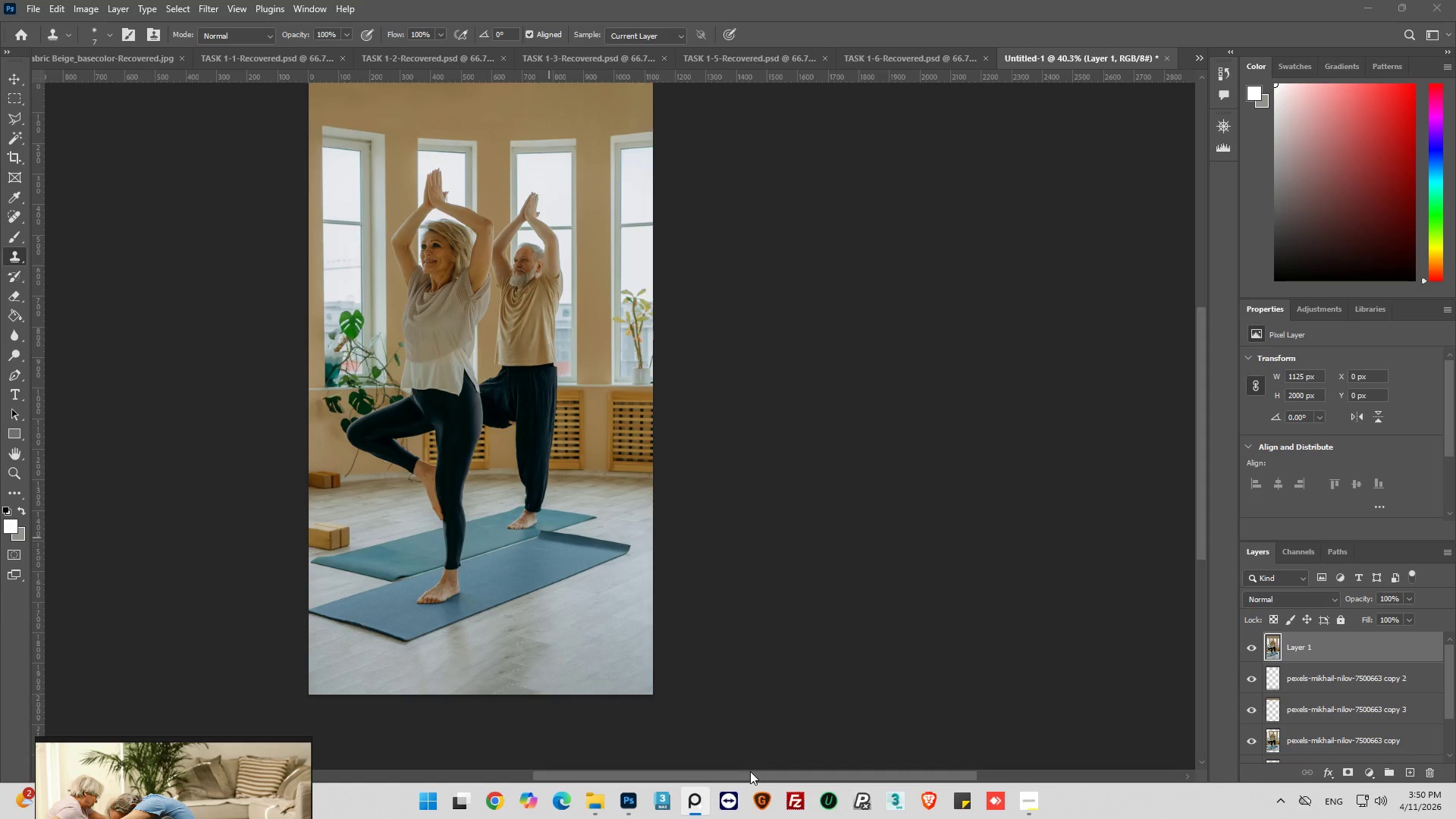 
left_click_drag(start_coordinate=[752, 776], to_coordinate=[679, 774])
 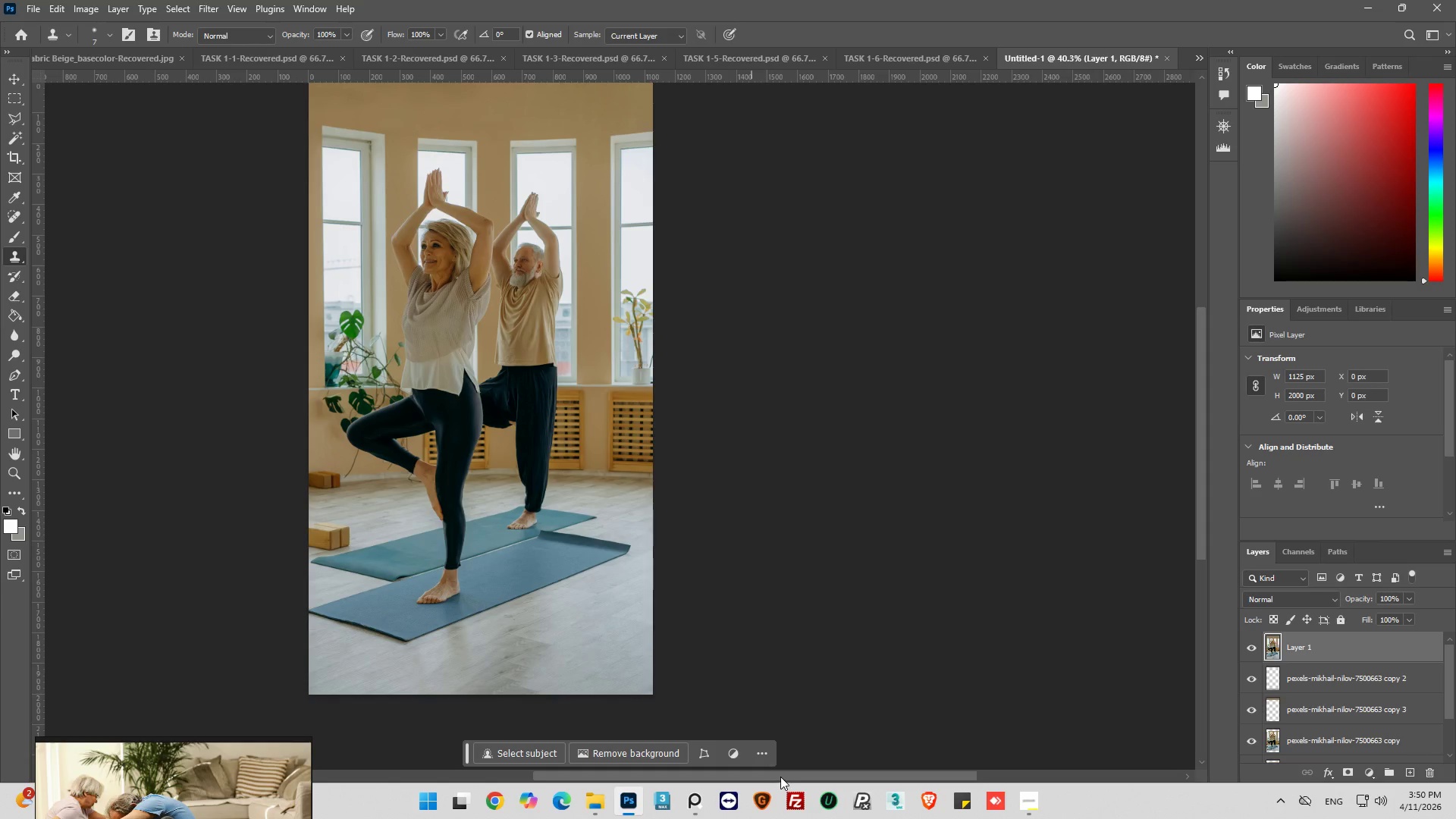 
left_click_drag(start_coordinate=[780, 777], to_coordinate=[676, 783])
 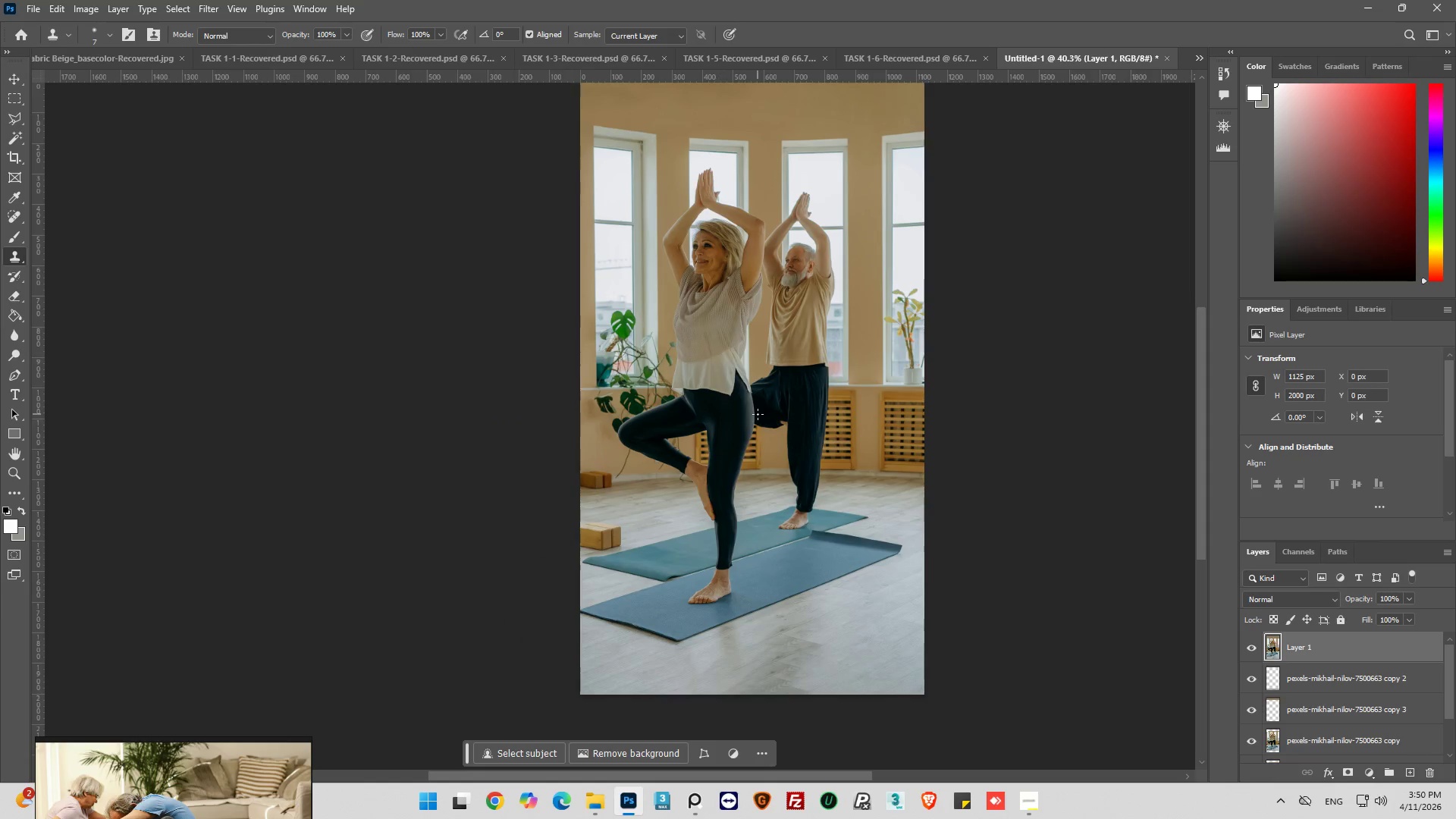 
scroll: coordinate [758, 414], scroll_direction: up, amount: 2.0
 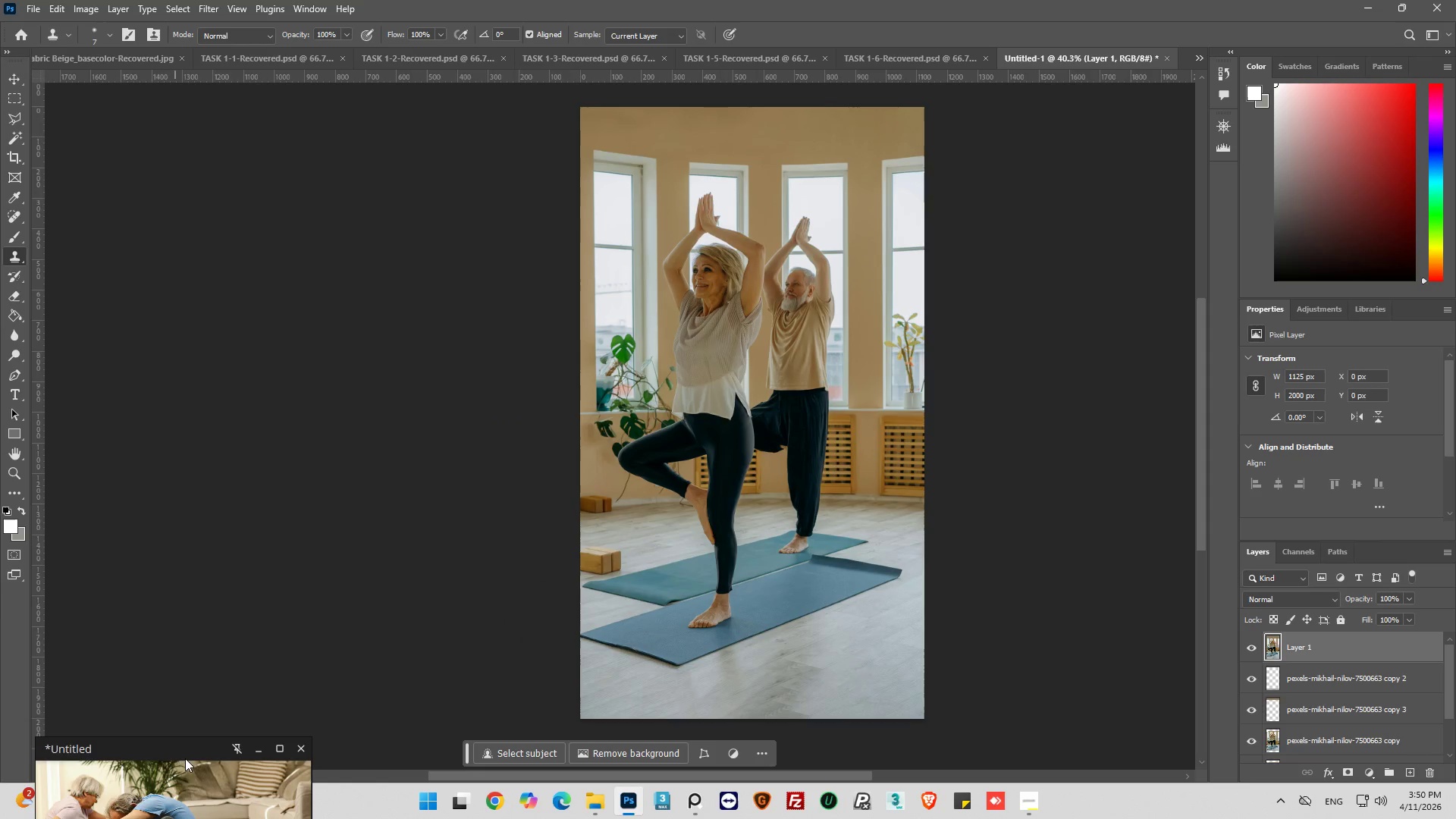 
left_click_drag(start_coordinate=[189, 747], to_coordinate=[362, 240])
 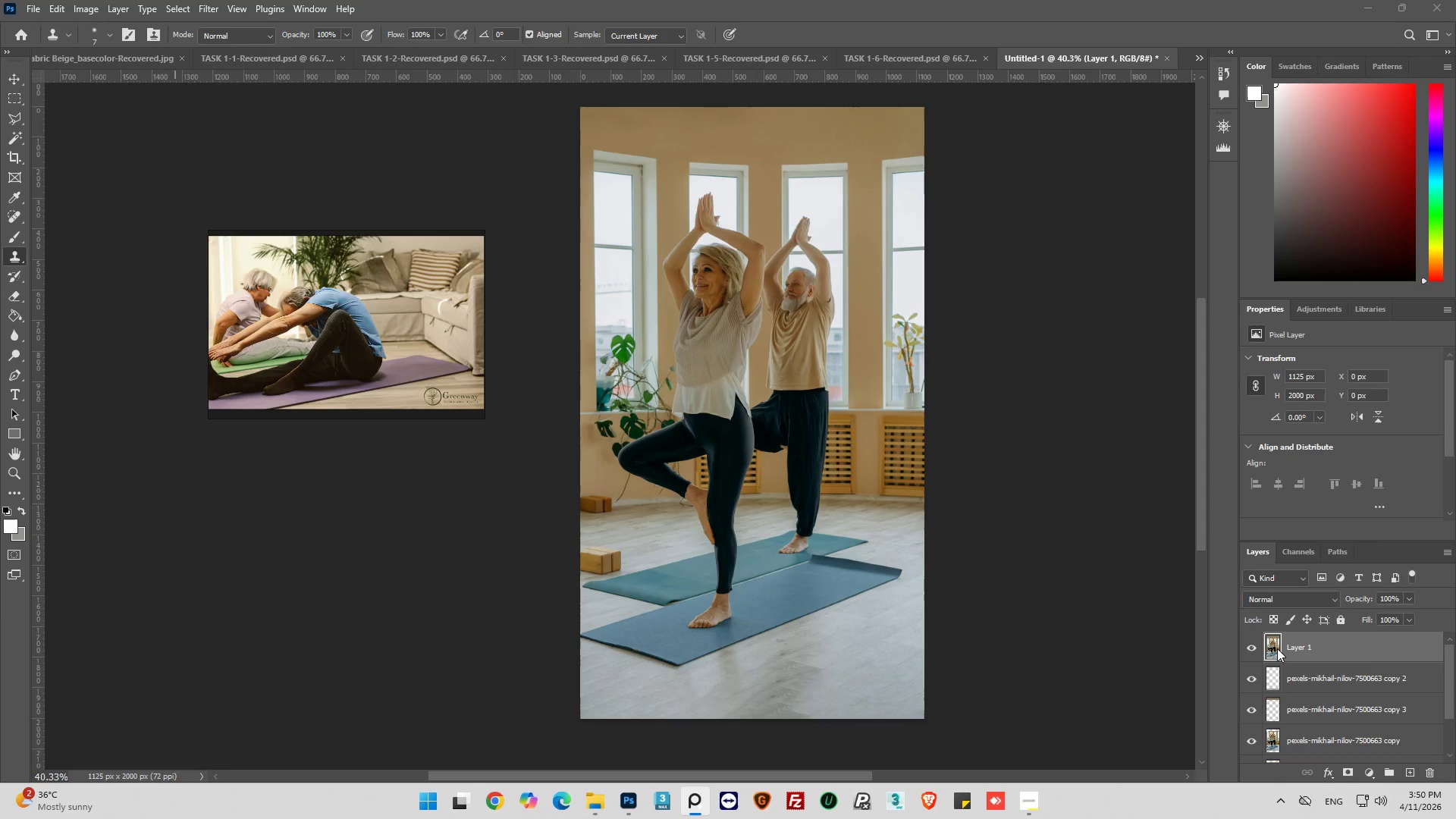 
hold_key(key=ControlLeft, duration=1.5)
 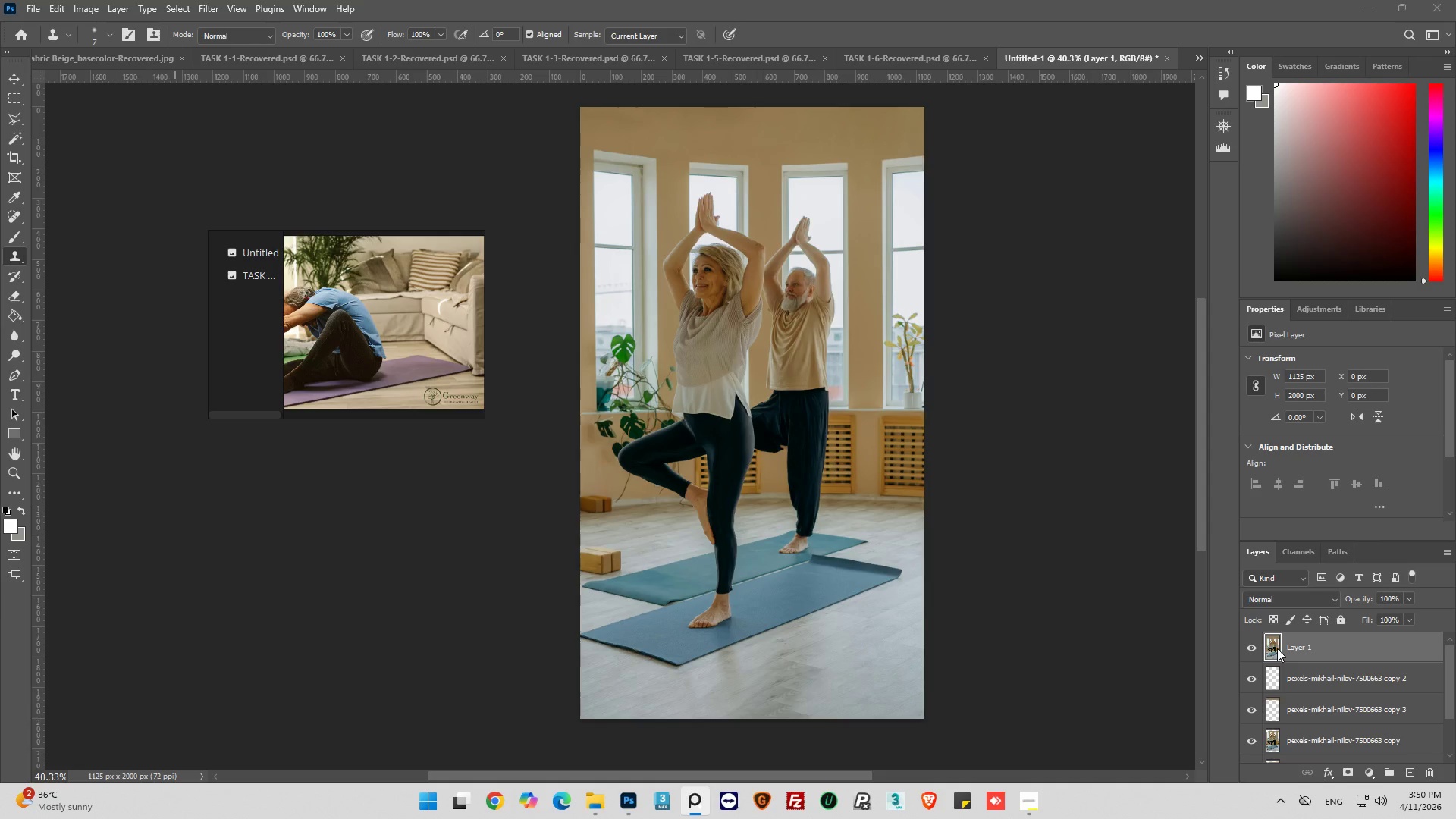 
key(Control+J)
 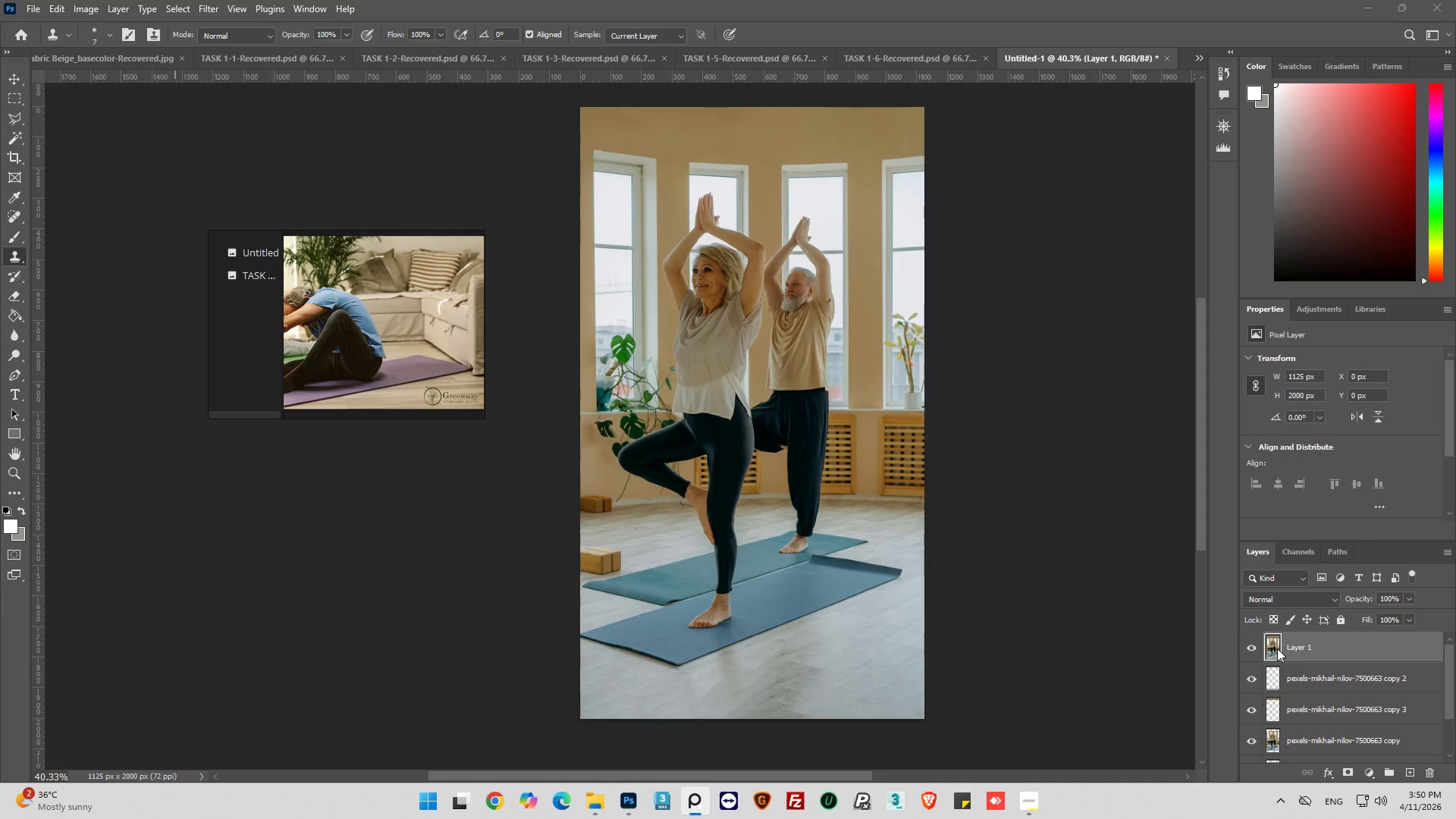 
key(Control+J)
 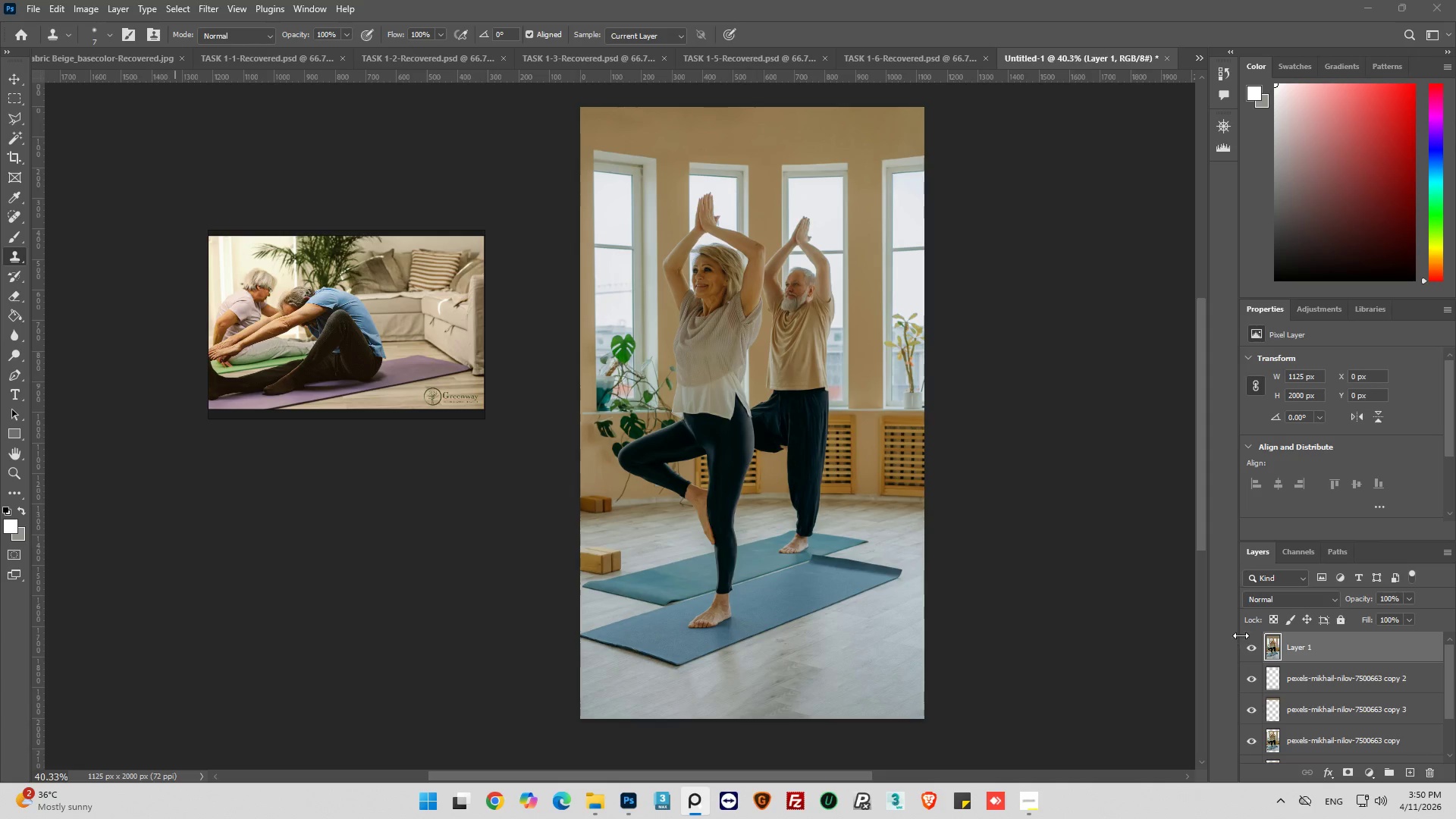 
left_click([1285, 651])
 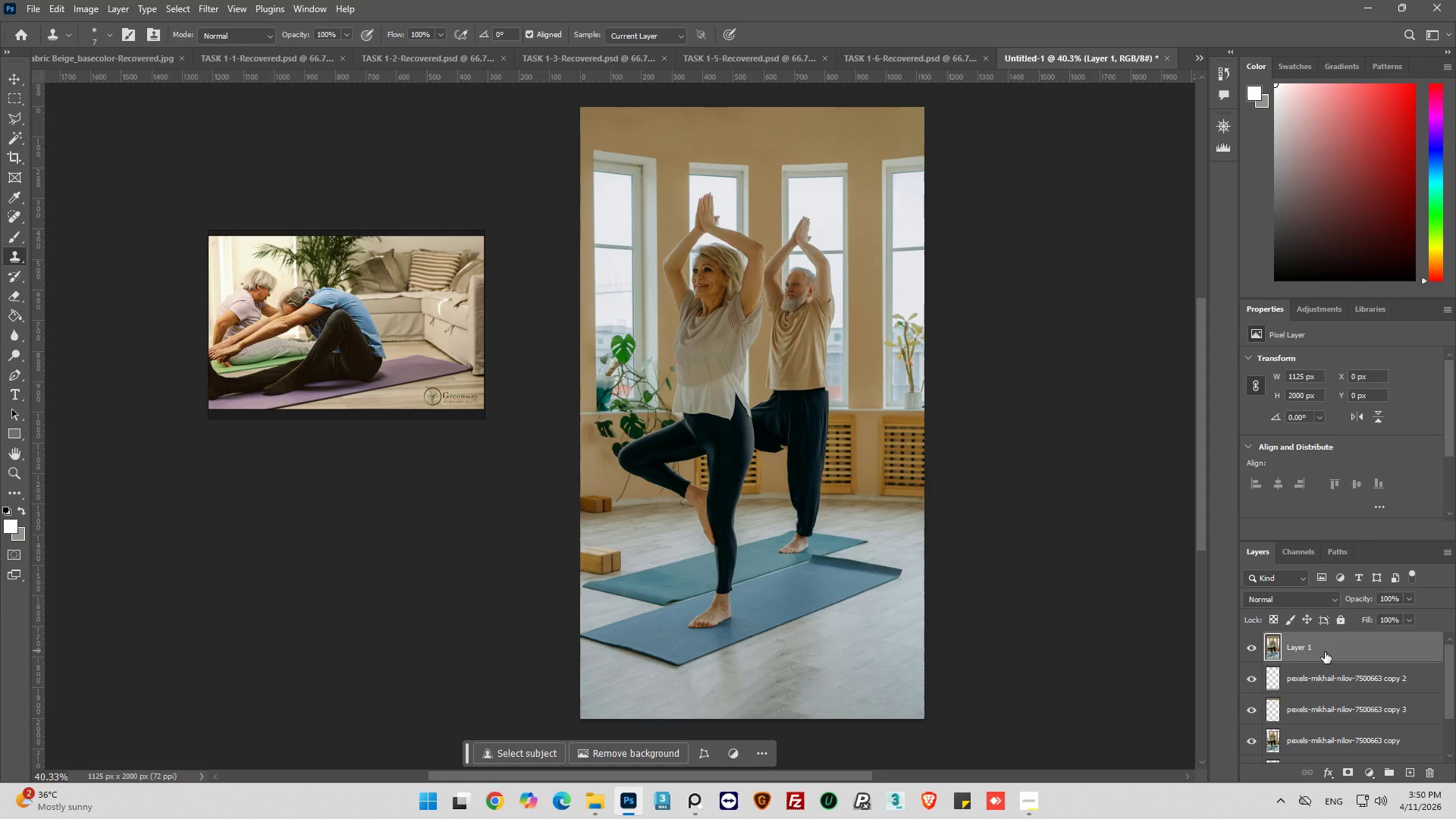 
key(Control+J)
 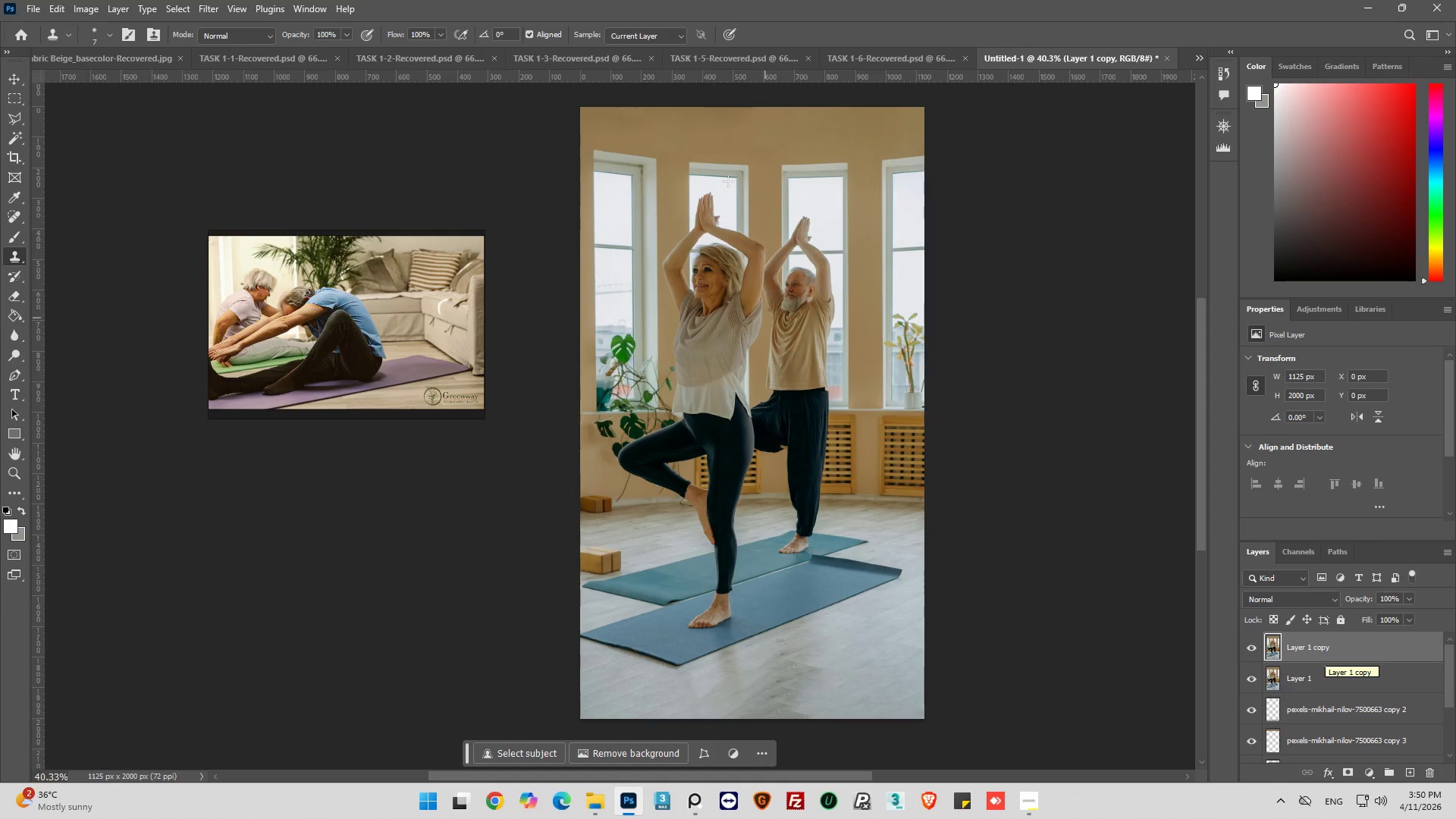 
hold_key(key=AltLeft, duration=0.86)
scroll: coordinate [820, 446], scroll_direction: up, amount: 10.0
 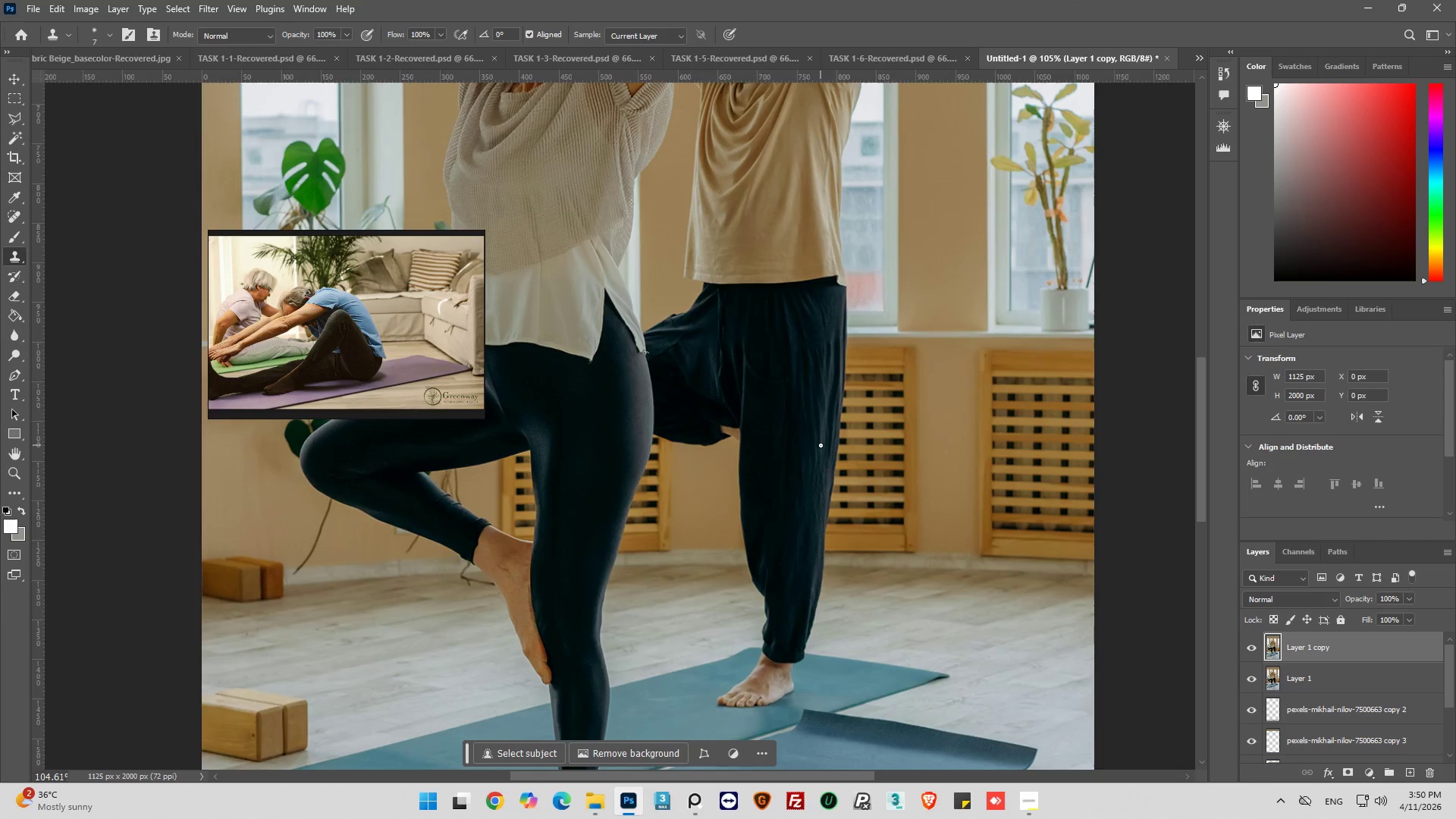 
hold_key(key=AltLeft, duration=0.55)
hold_key(key=AltLeft, duration=1.36)
scroll: coordinate [635, 304], scroll_direction: up, amount: 10.0
 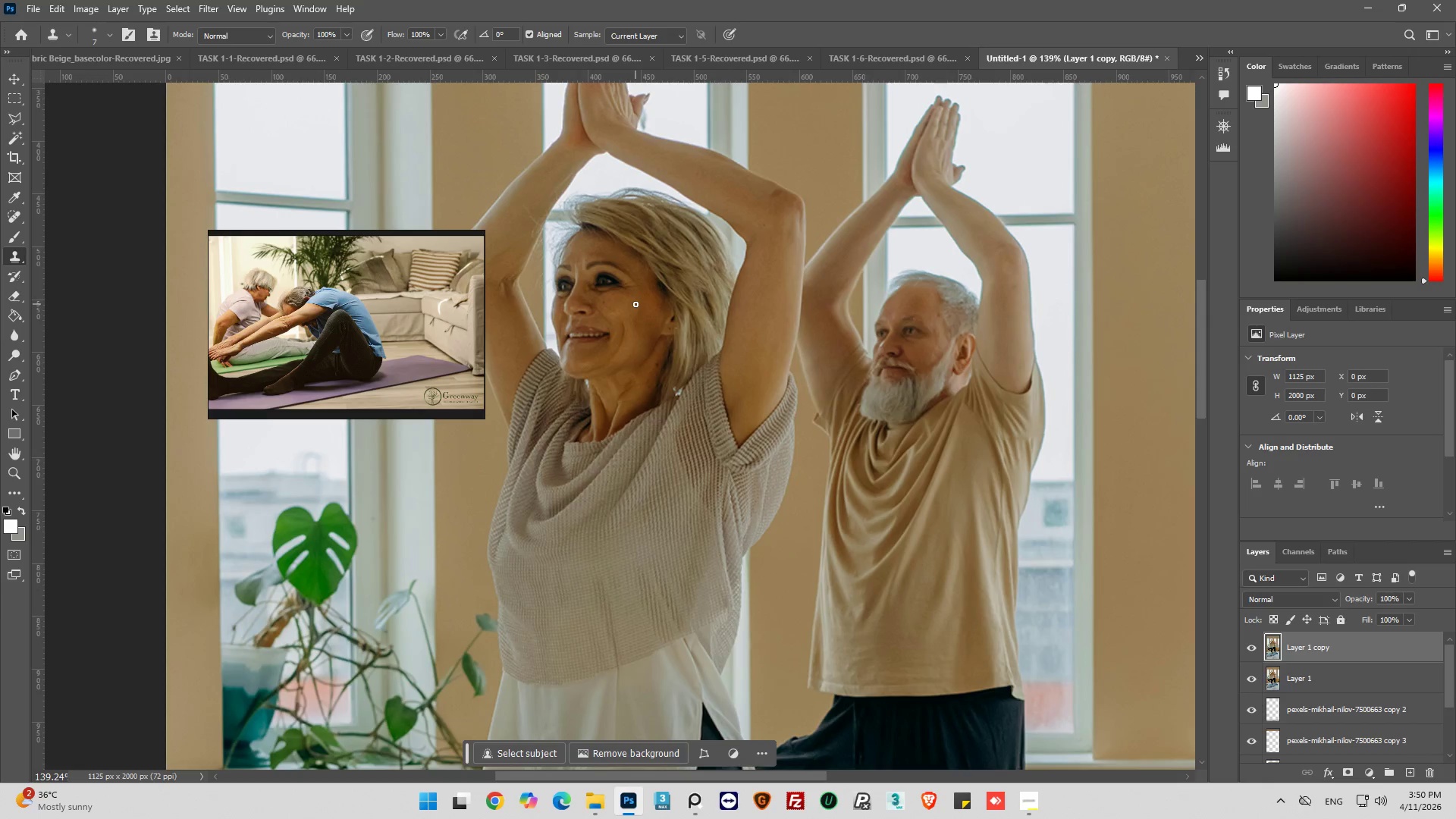 
left_click_drag(start_coordinate=[350, 239], to_coordinate=[168, 400])
 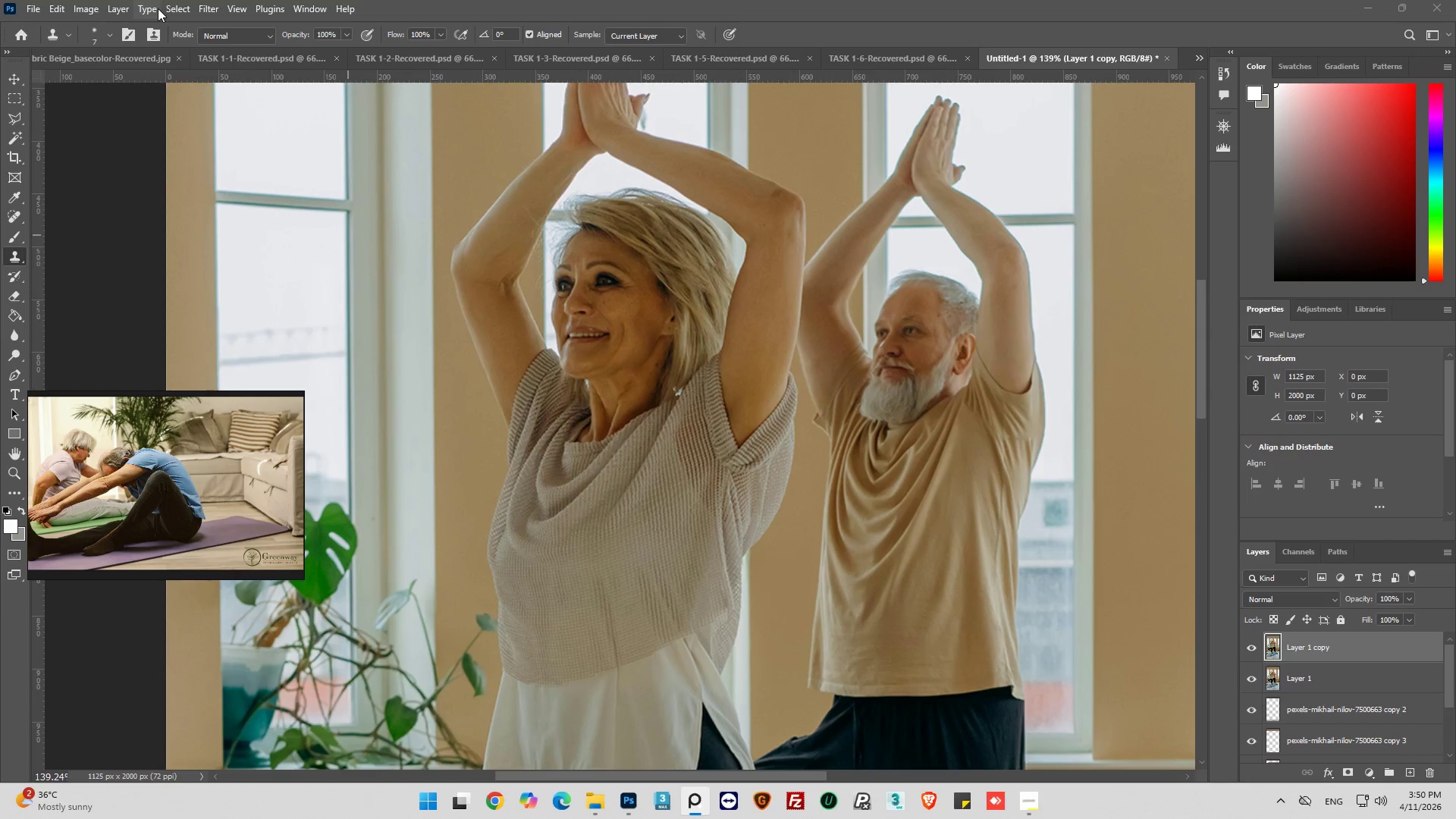 
left_click([206, 8])
 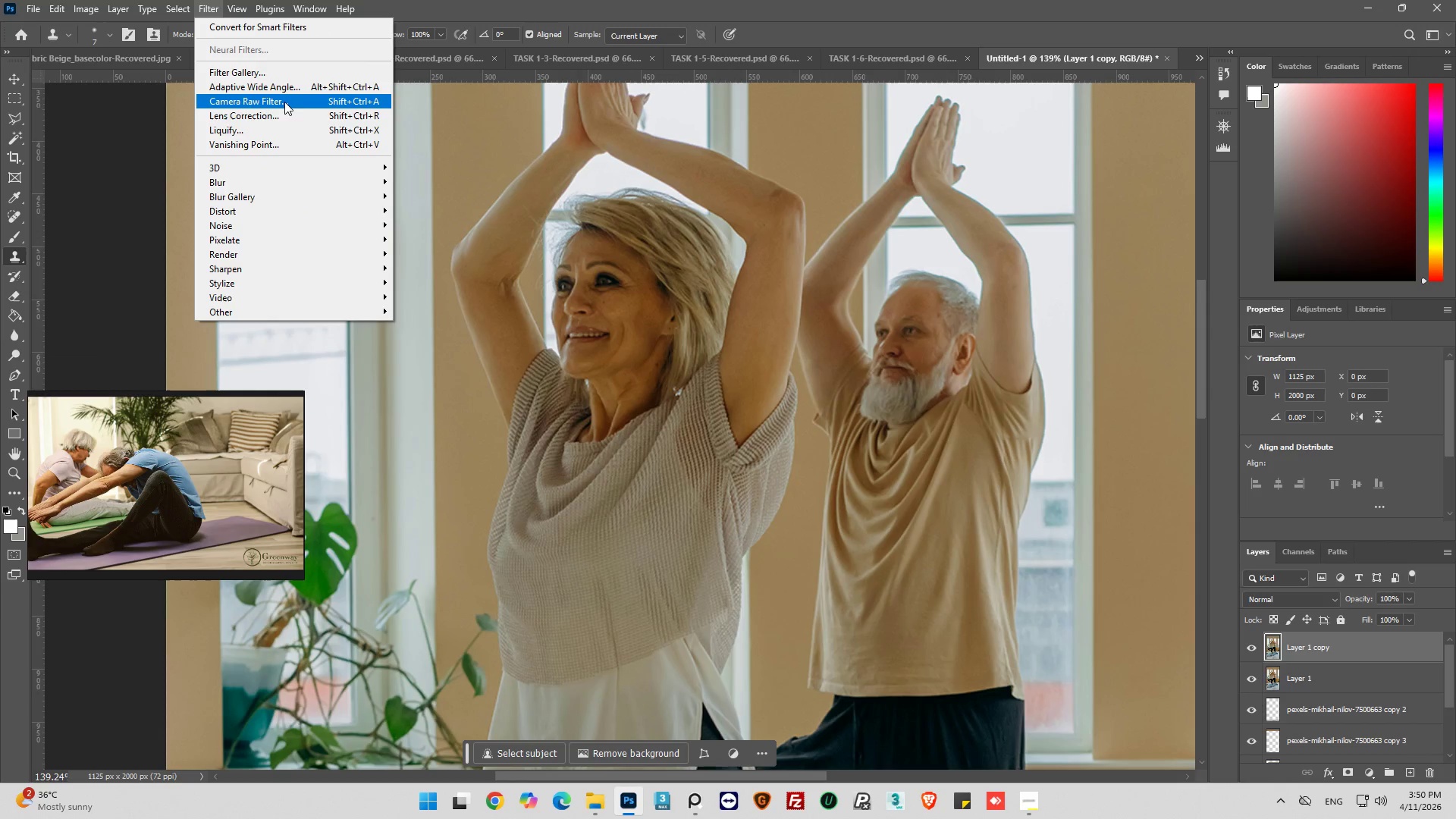 
left_click([284, 100])
 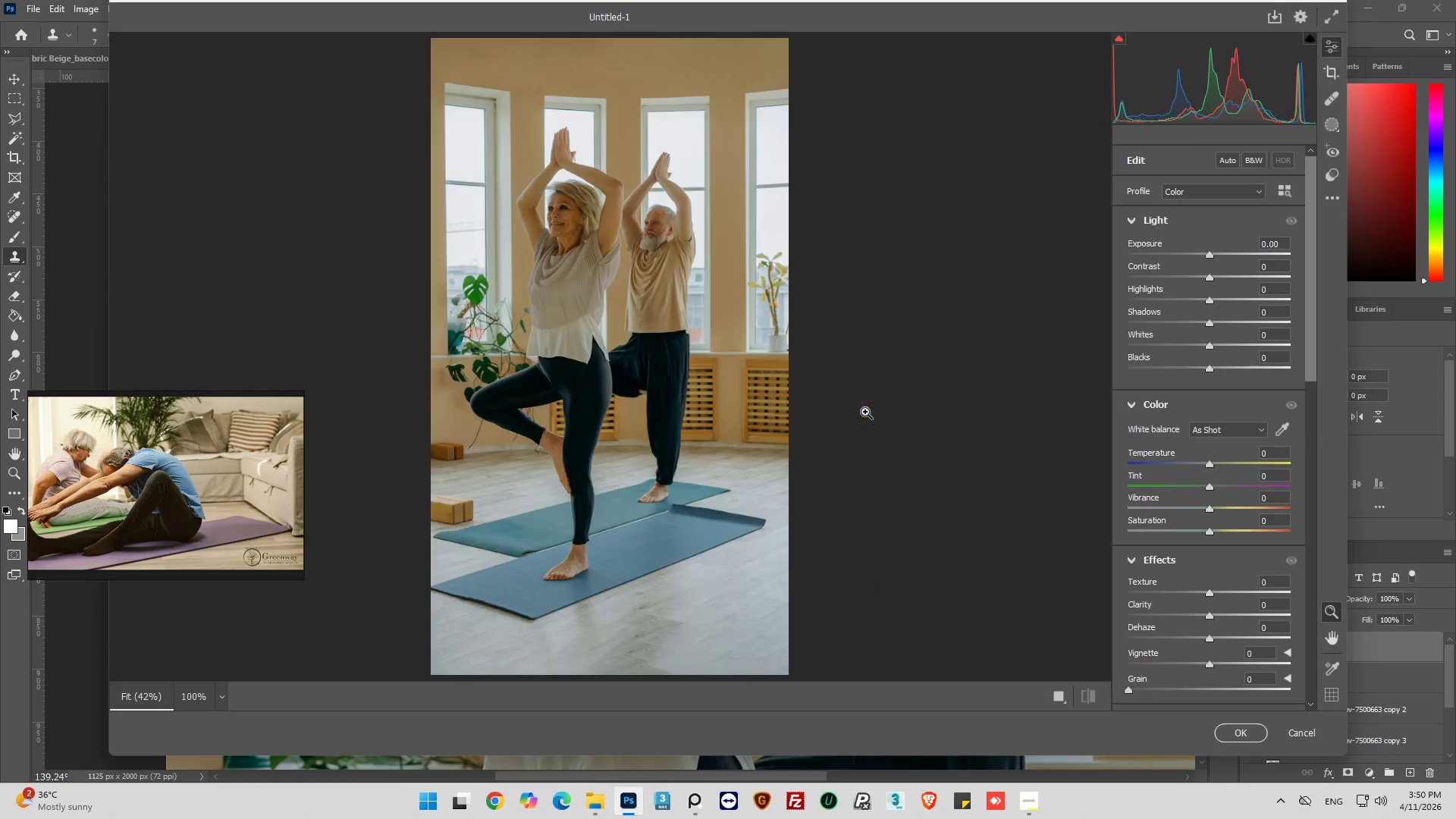 
scroll: coordinate [689, 362], scroll_direction: up, amount: 2.0
 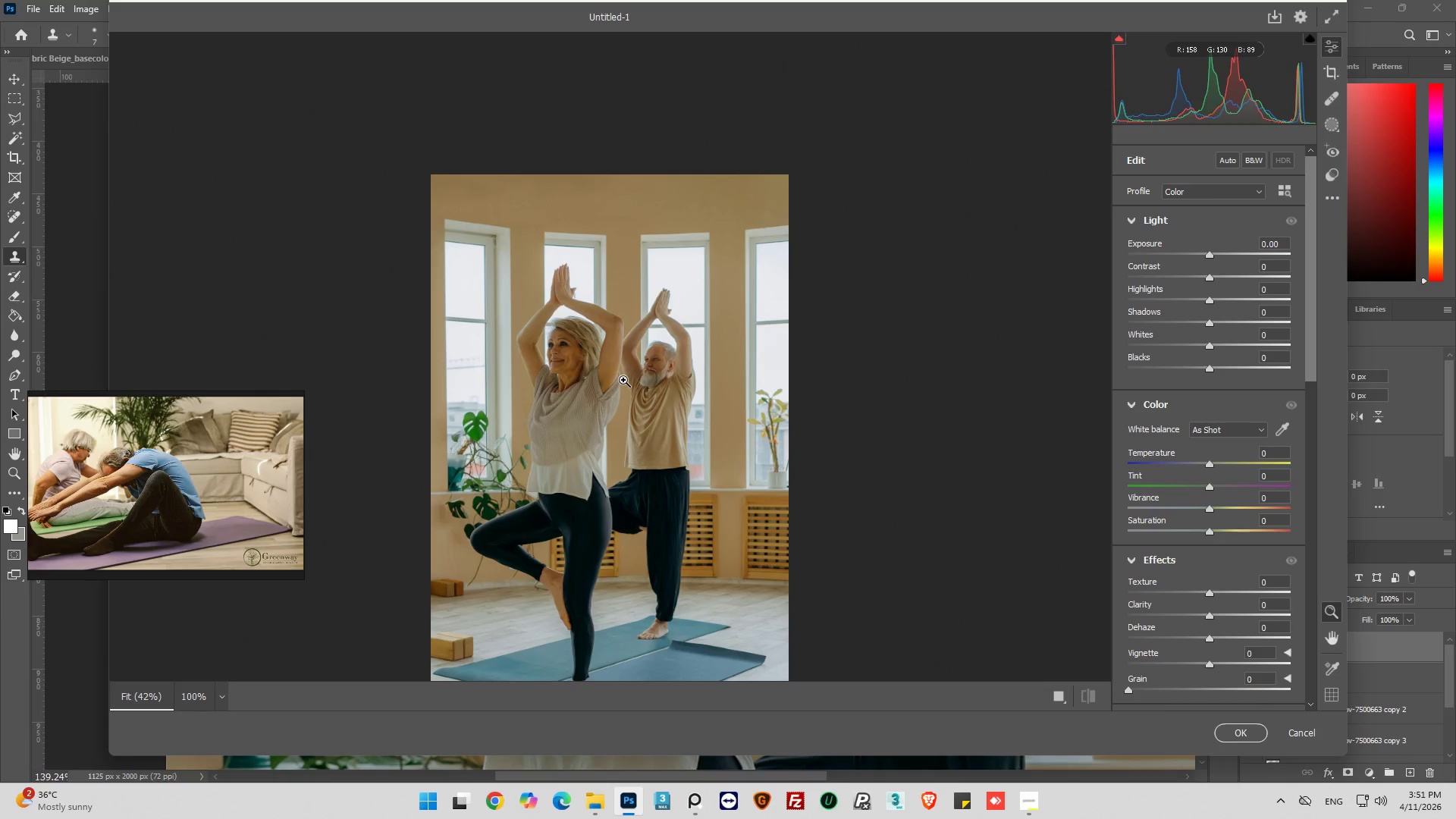 
hold_key(key=AltLeft, duration=1.38)
scroll: coordinate [579, 275], scroll_direction: up, amount: 24.0
 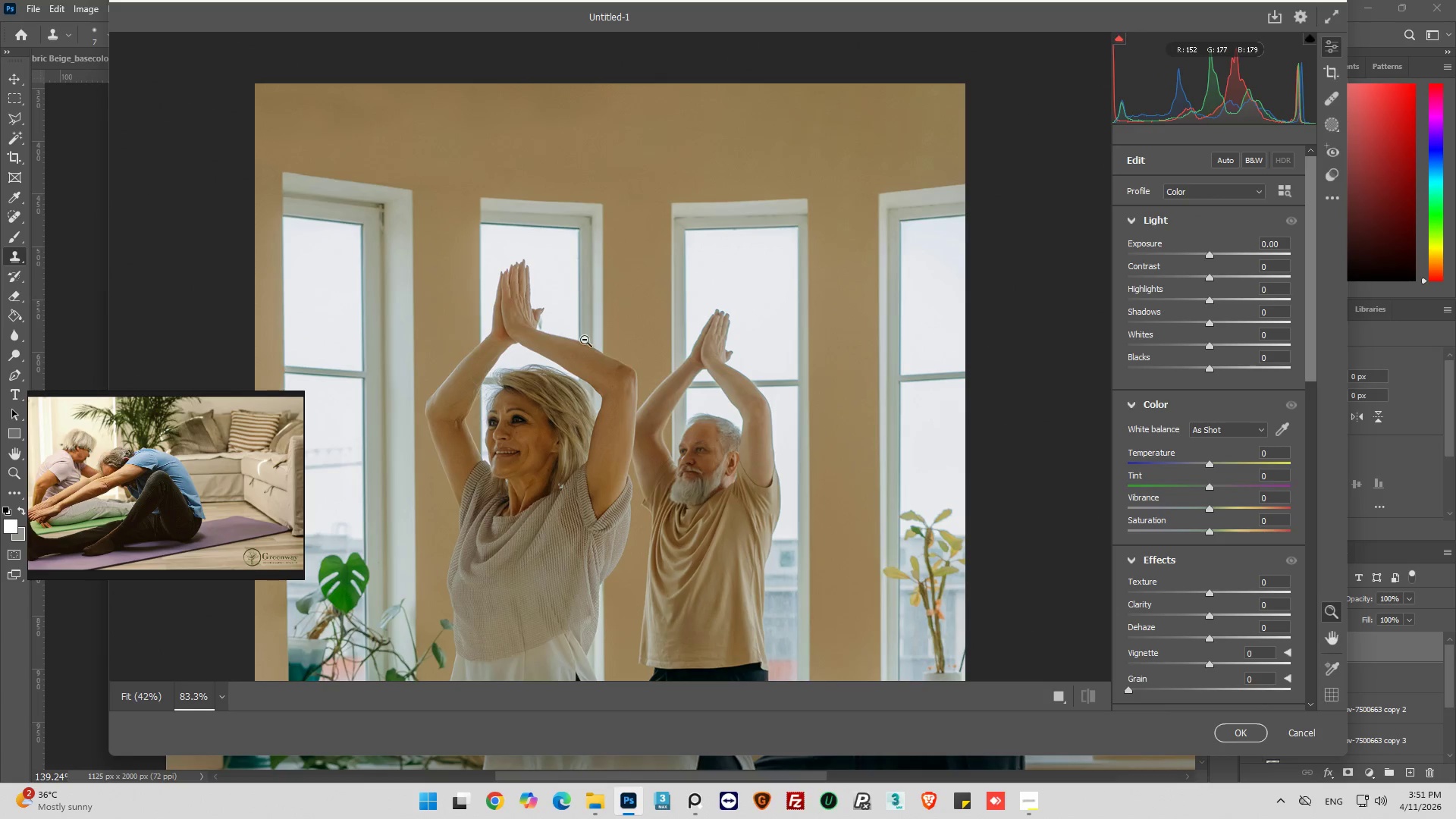 
hold_key(key=AltLeft, duration=0.89)
scroll: coordinate [583, 488], scroll_direction: up, amount: 8.0
 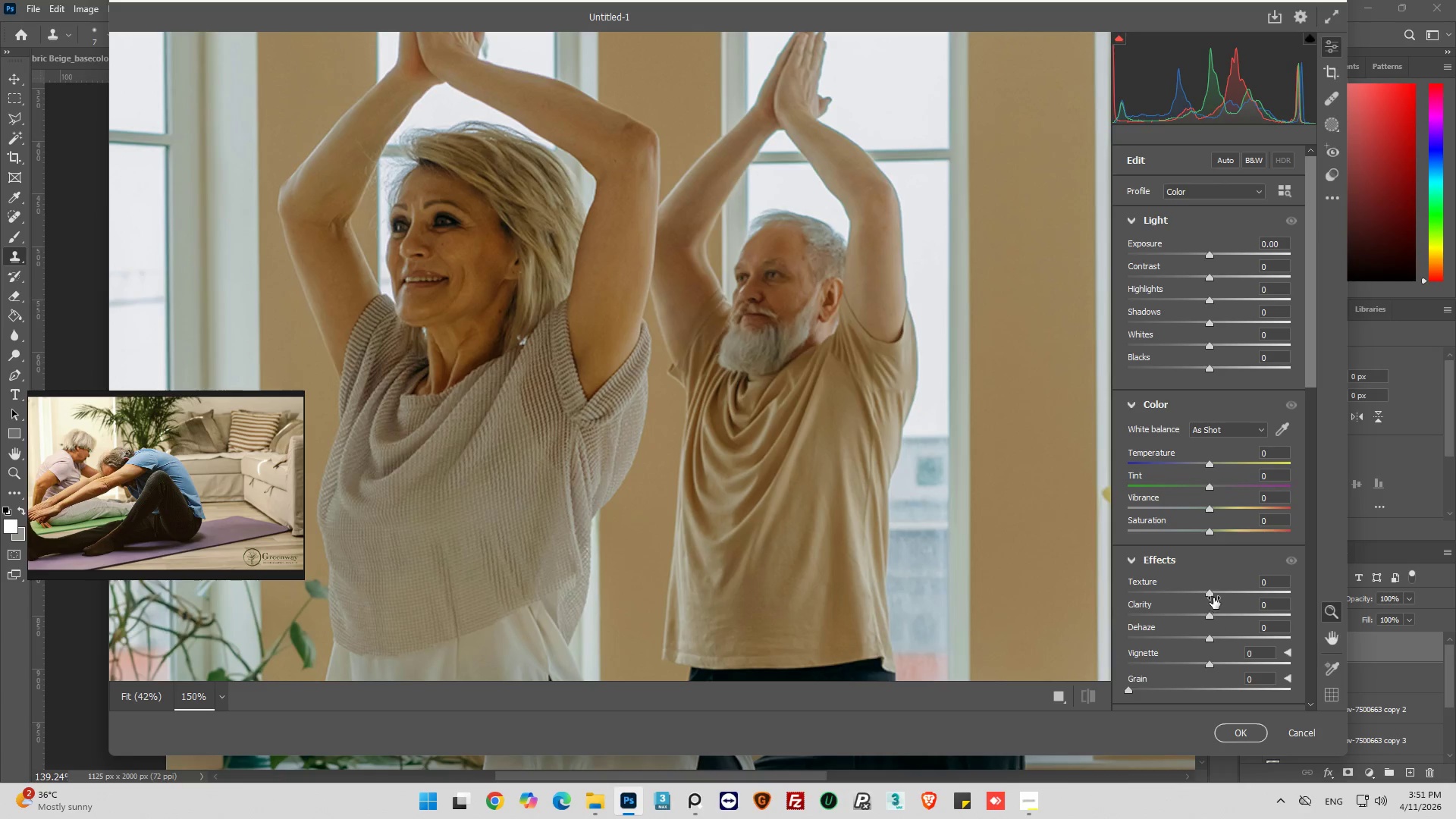 
left_click_drag(start_coordinate=[1212, 595], to_coordinate=[1228, 598])
 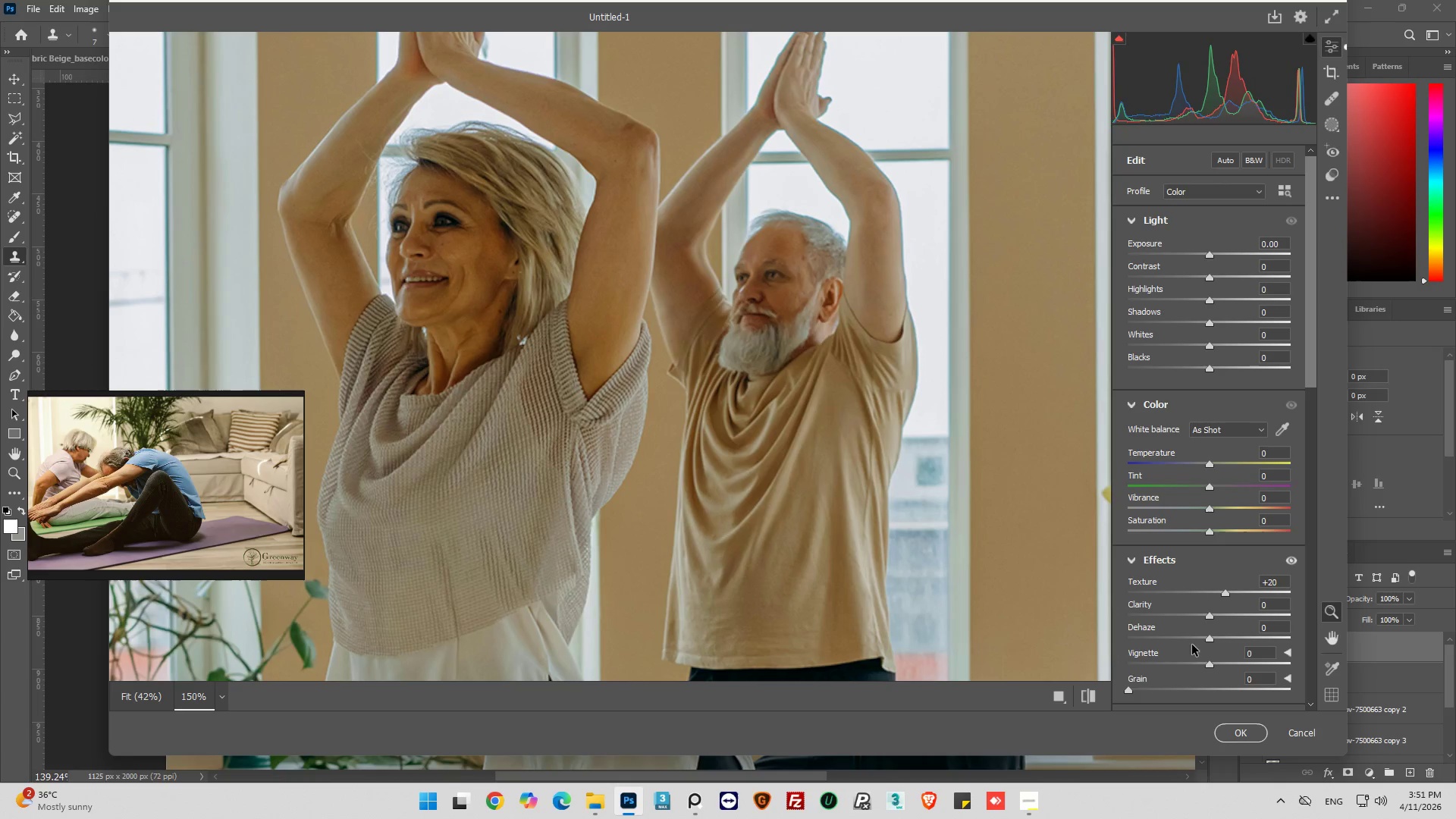 
wait(6.64)
 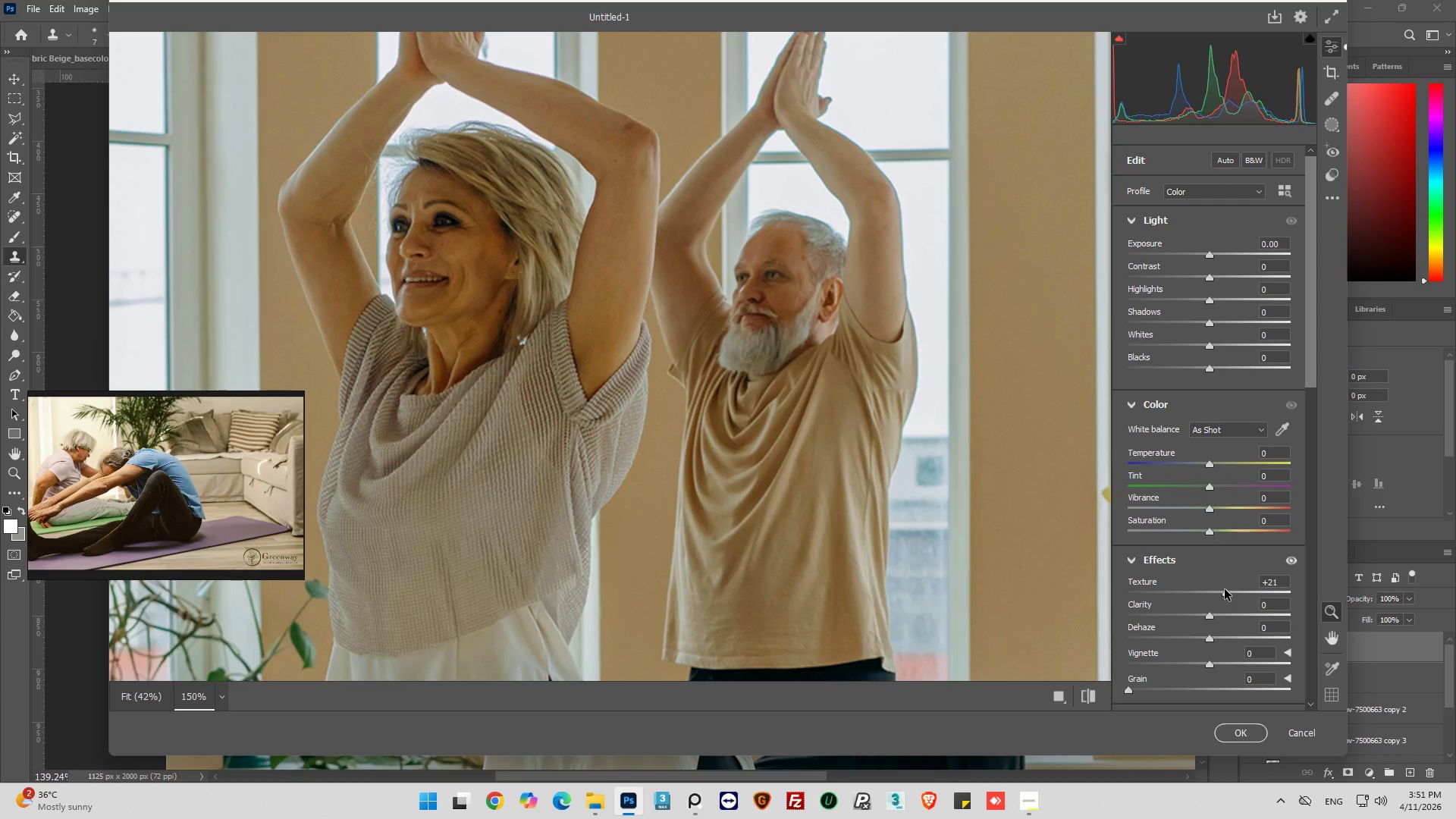 
left_click_drag(start_coordinate=[1210, 614], to_coordinate=[1214, 620])
 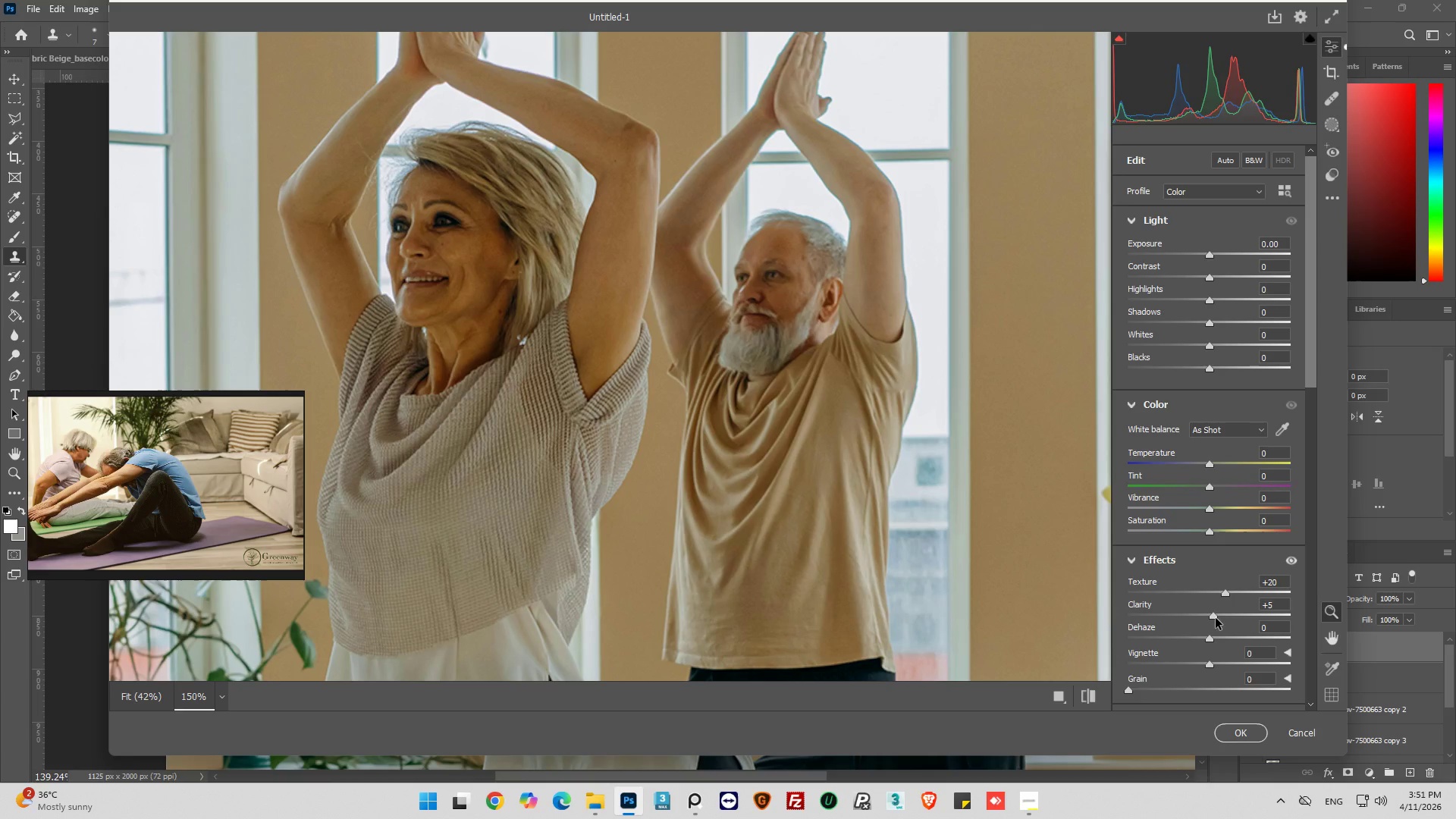 
left_click_drag(start_coordinate=[1216, 618], to_coordinate=[1220, 618])
 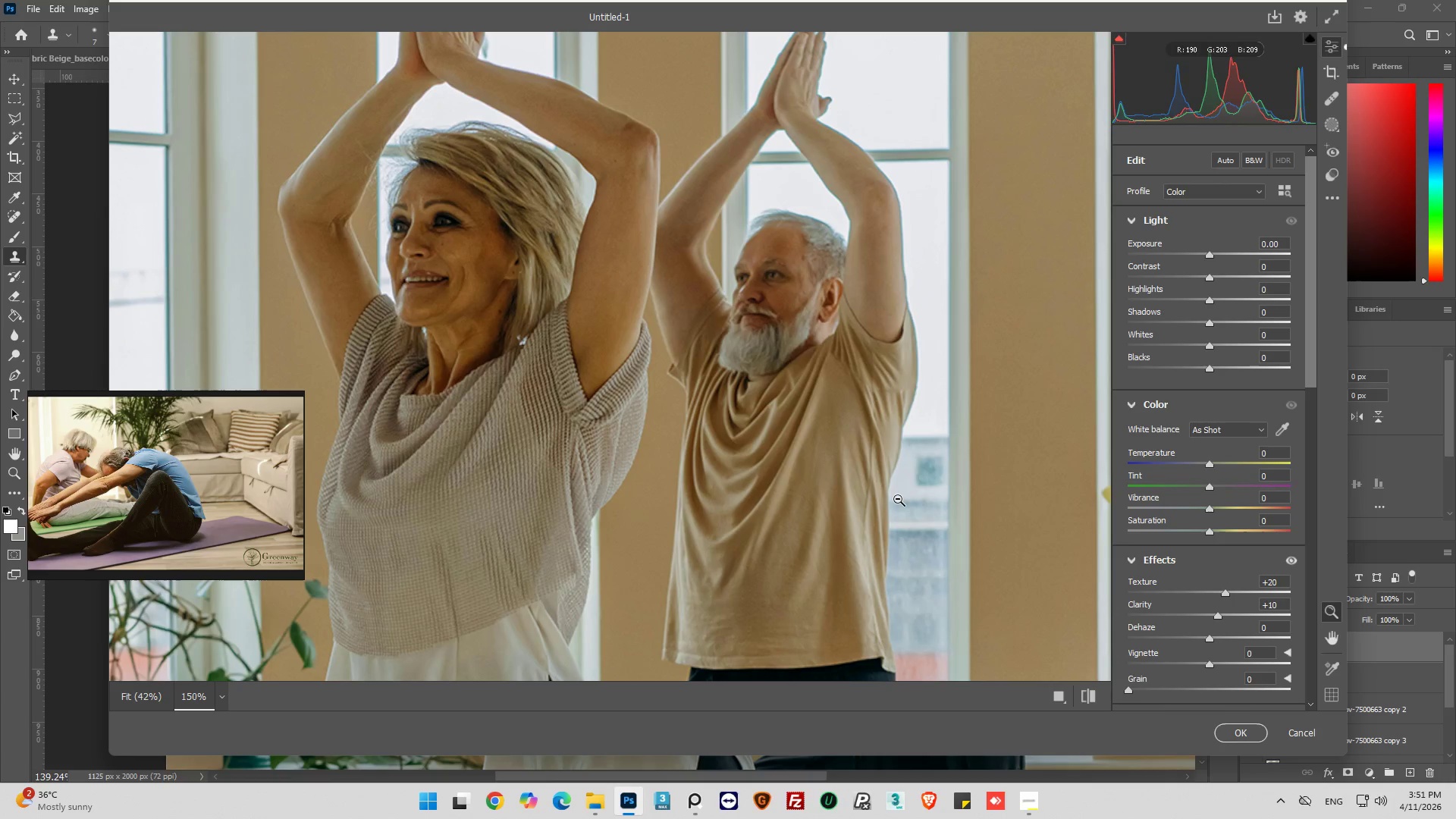 
wait(6.12)
 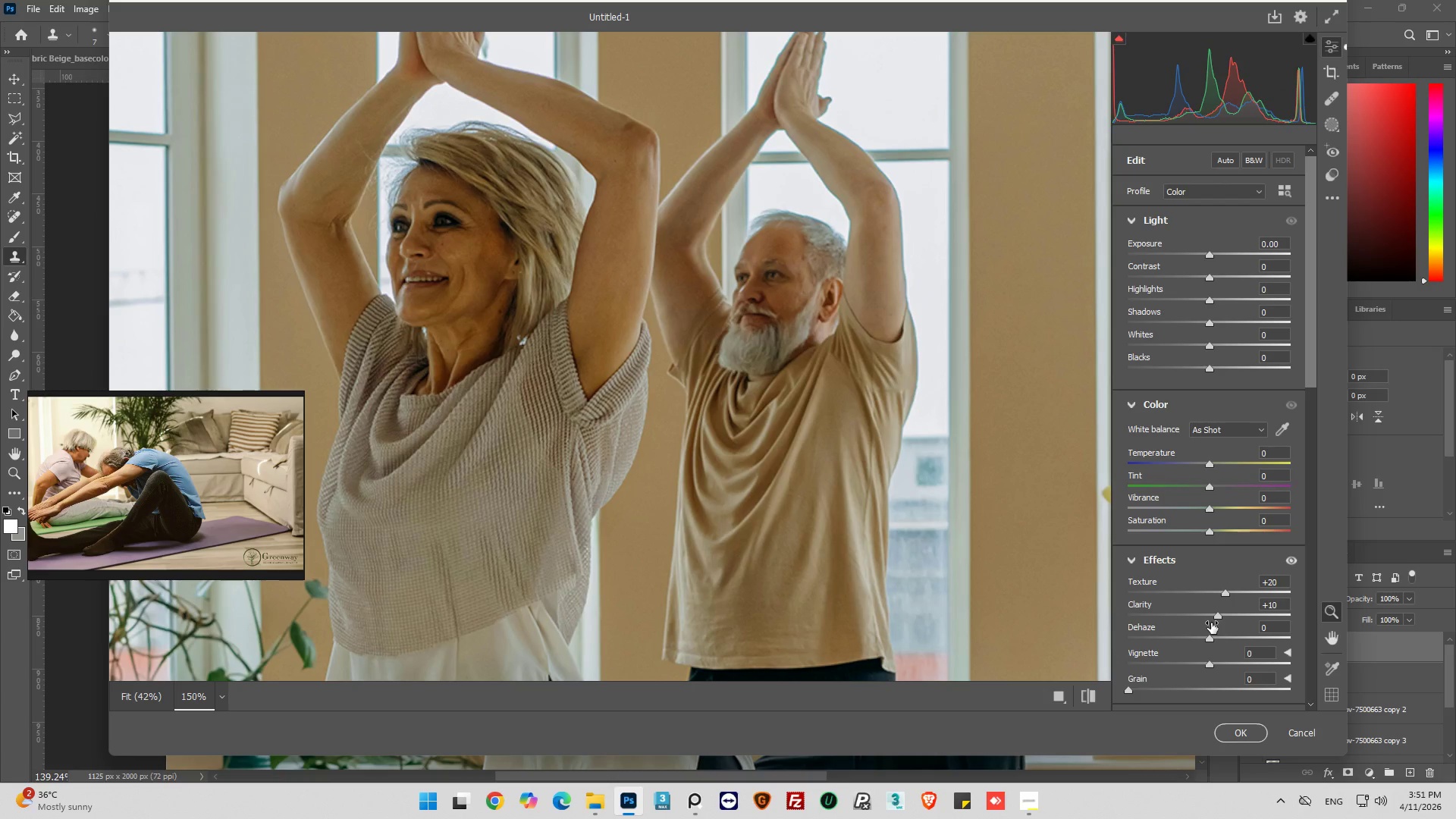 
scroll: coordinate [742, 447], scroll_direction: up, amount: 2.0
 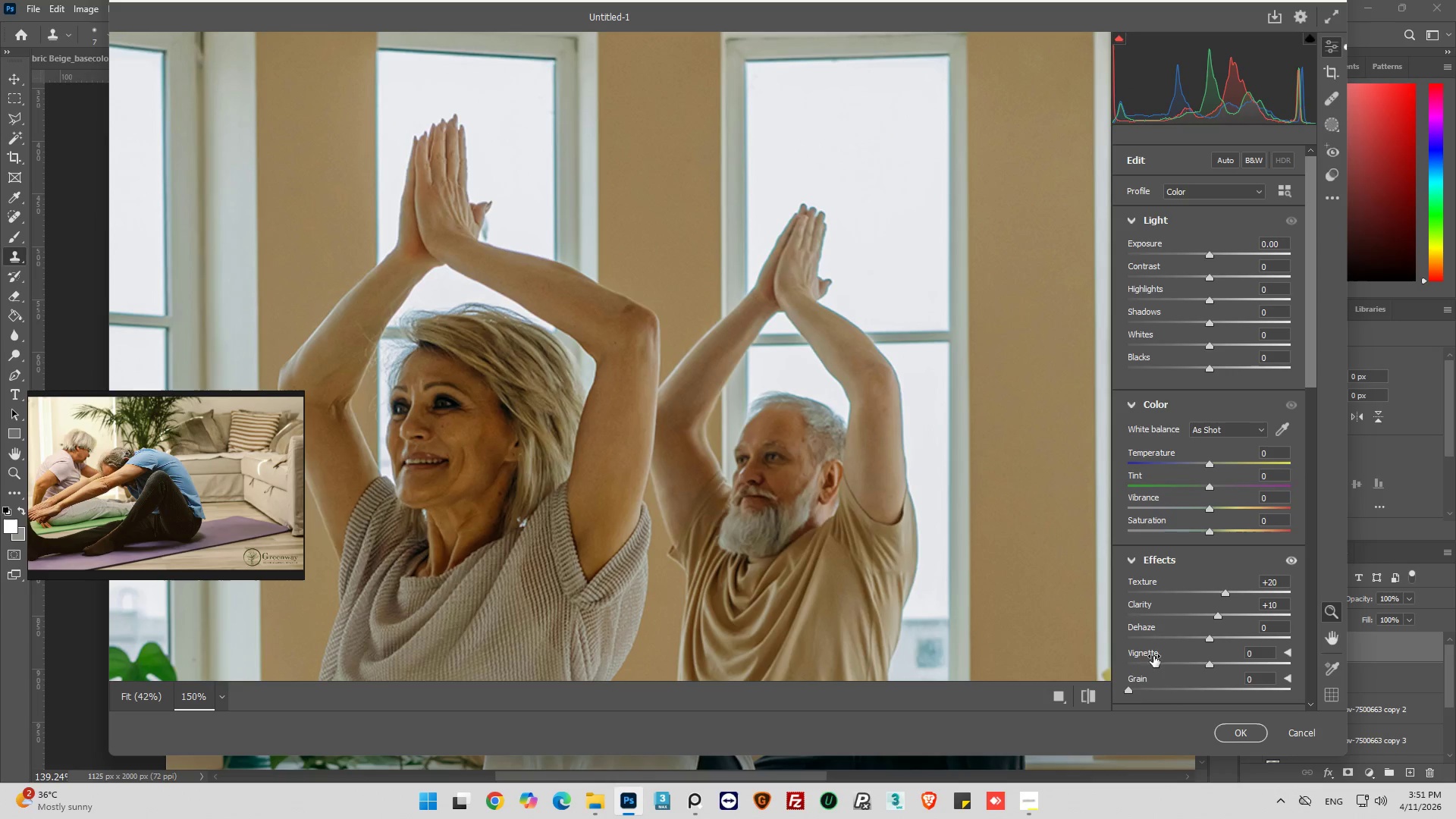 
left_click([1084, 697])
 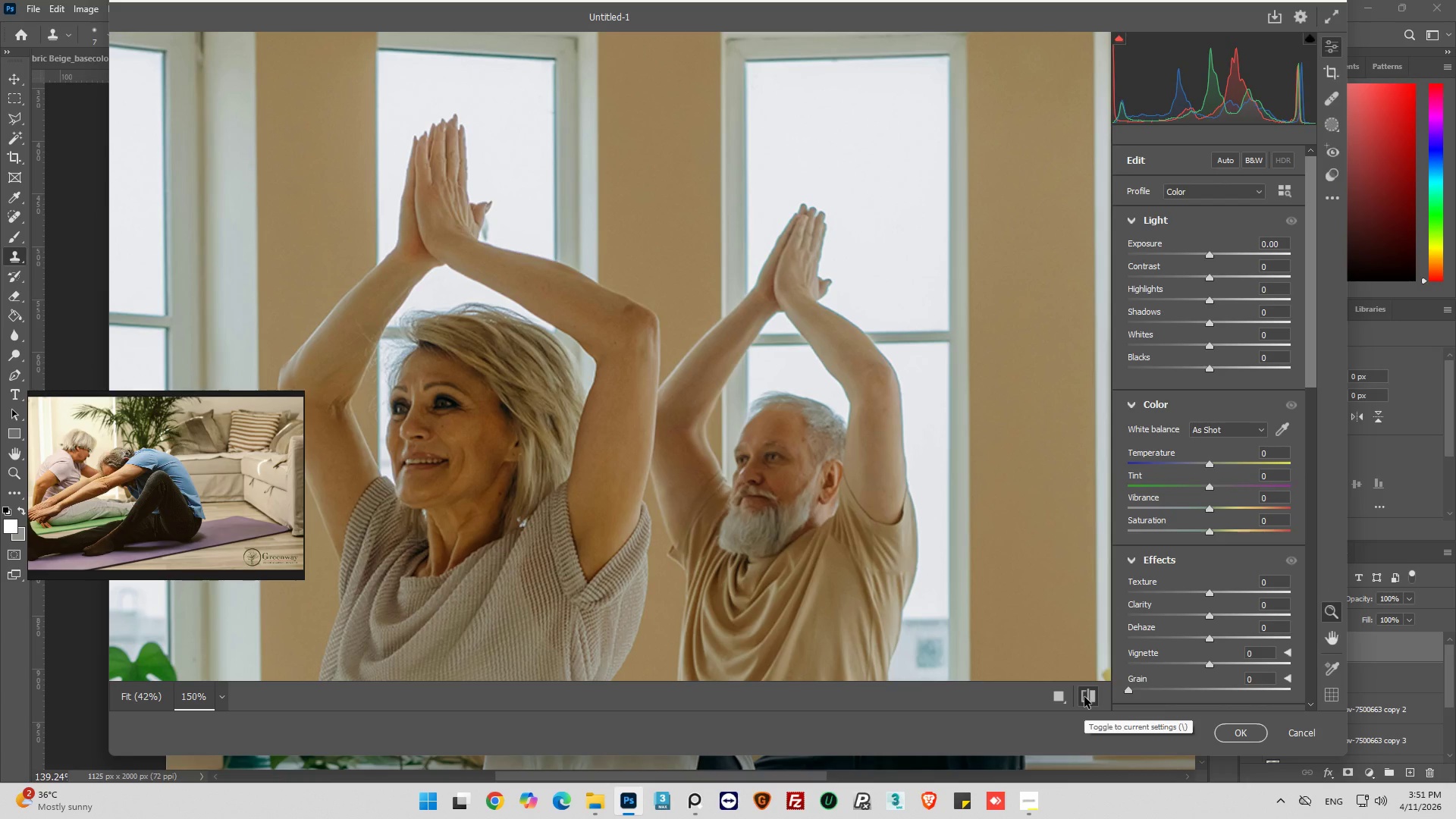 
left_click([1084, 697])
 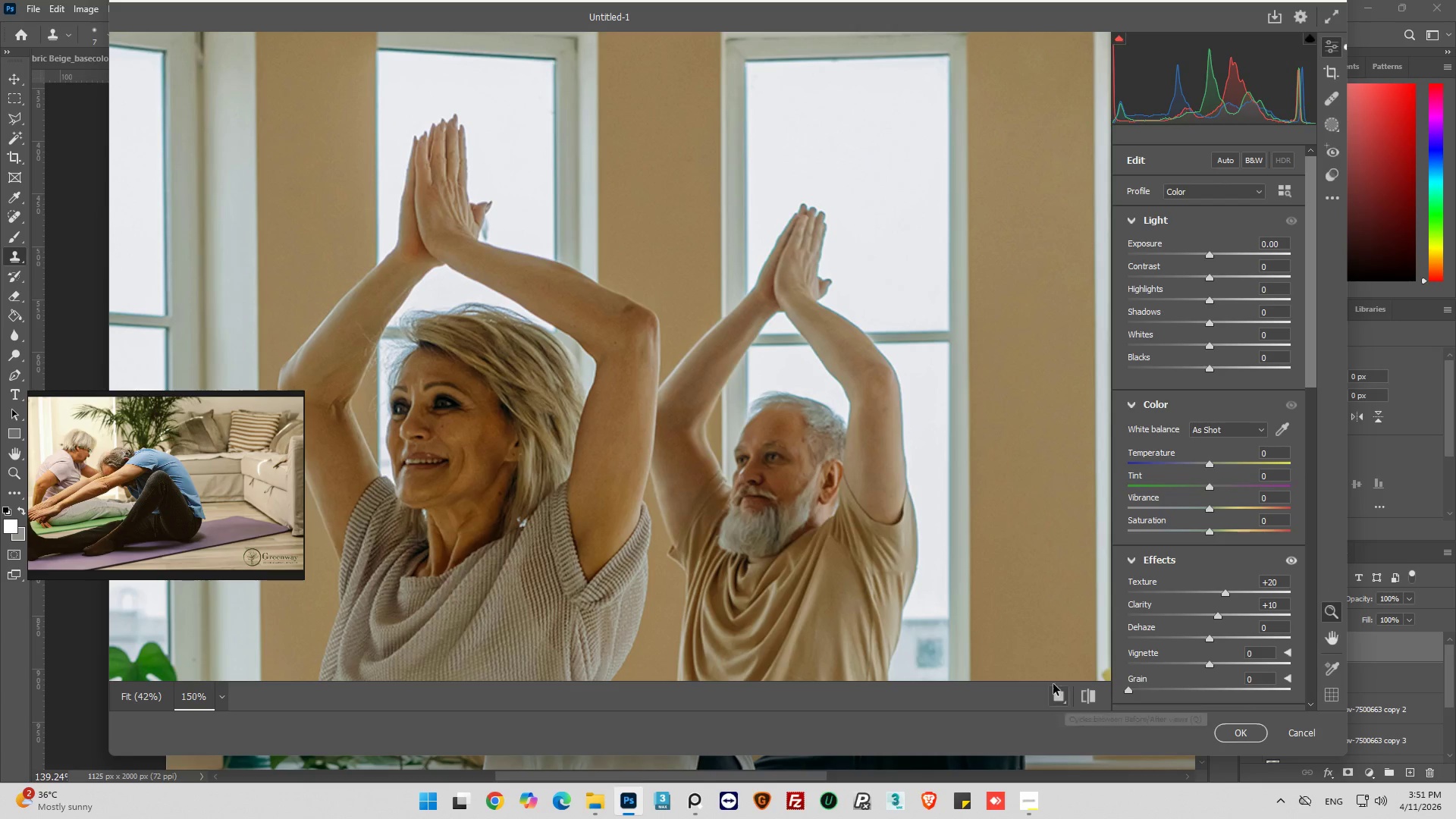 
key(Alt+AltLeft)
 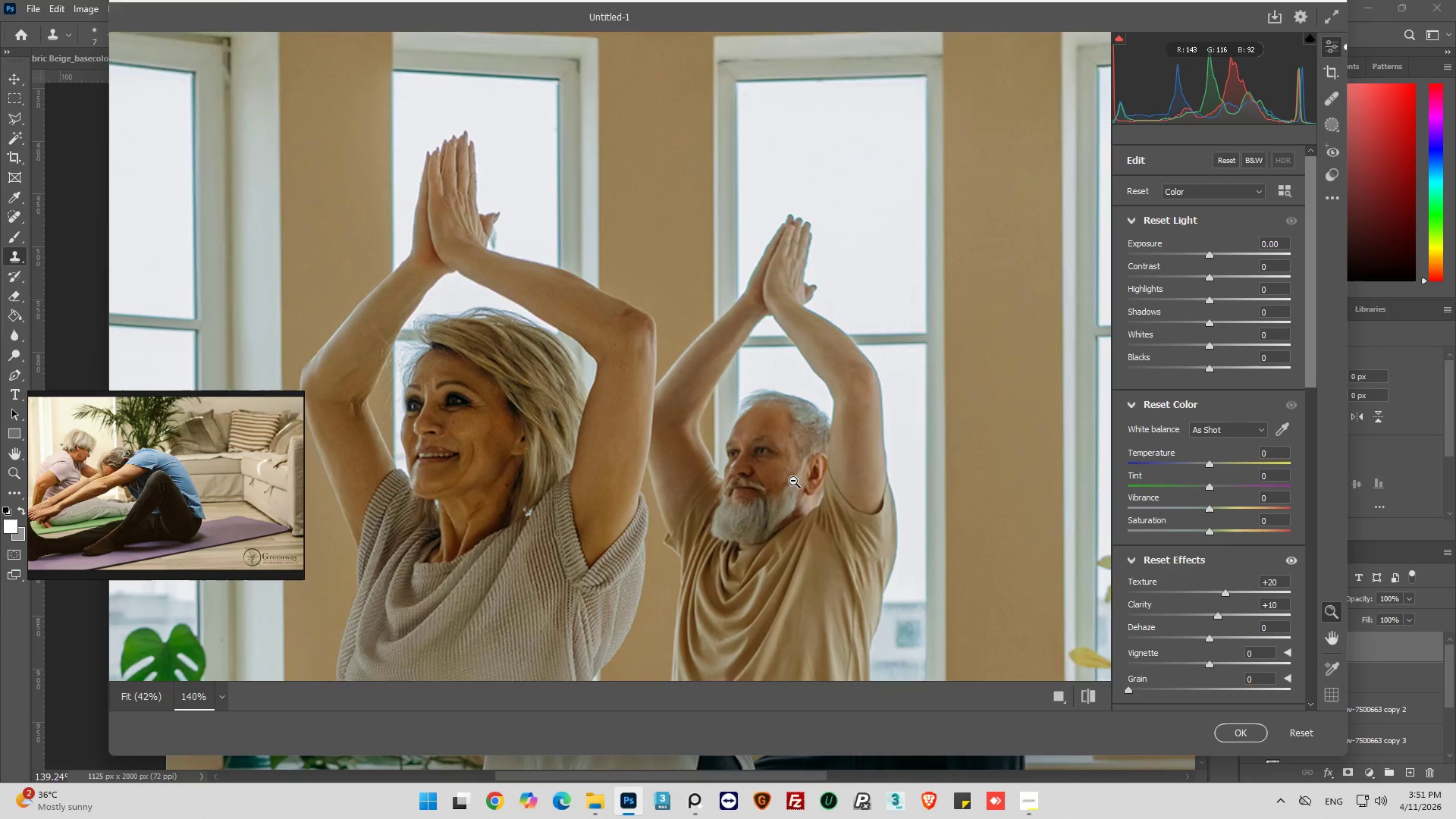 
key(Alt+AltLeft)
 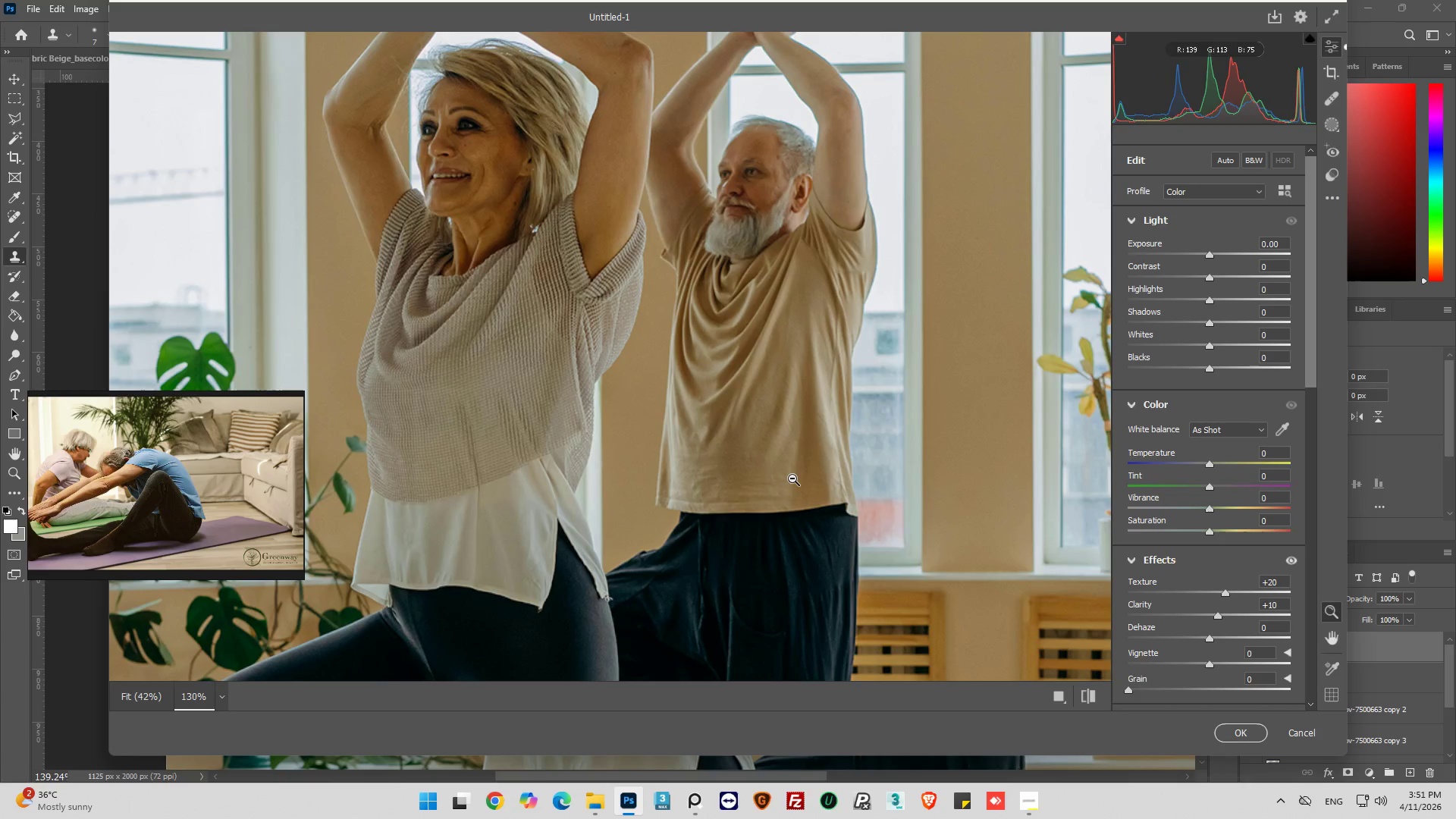 
scroll: coordinate [792, 480], scroll_direction: down, amount: 5.0
 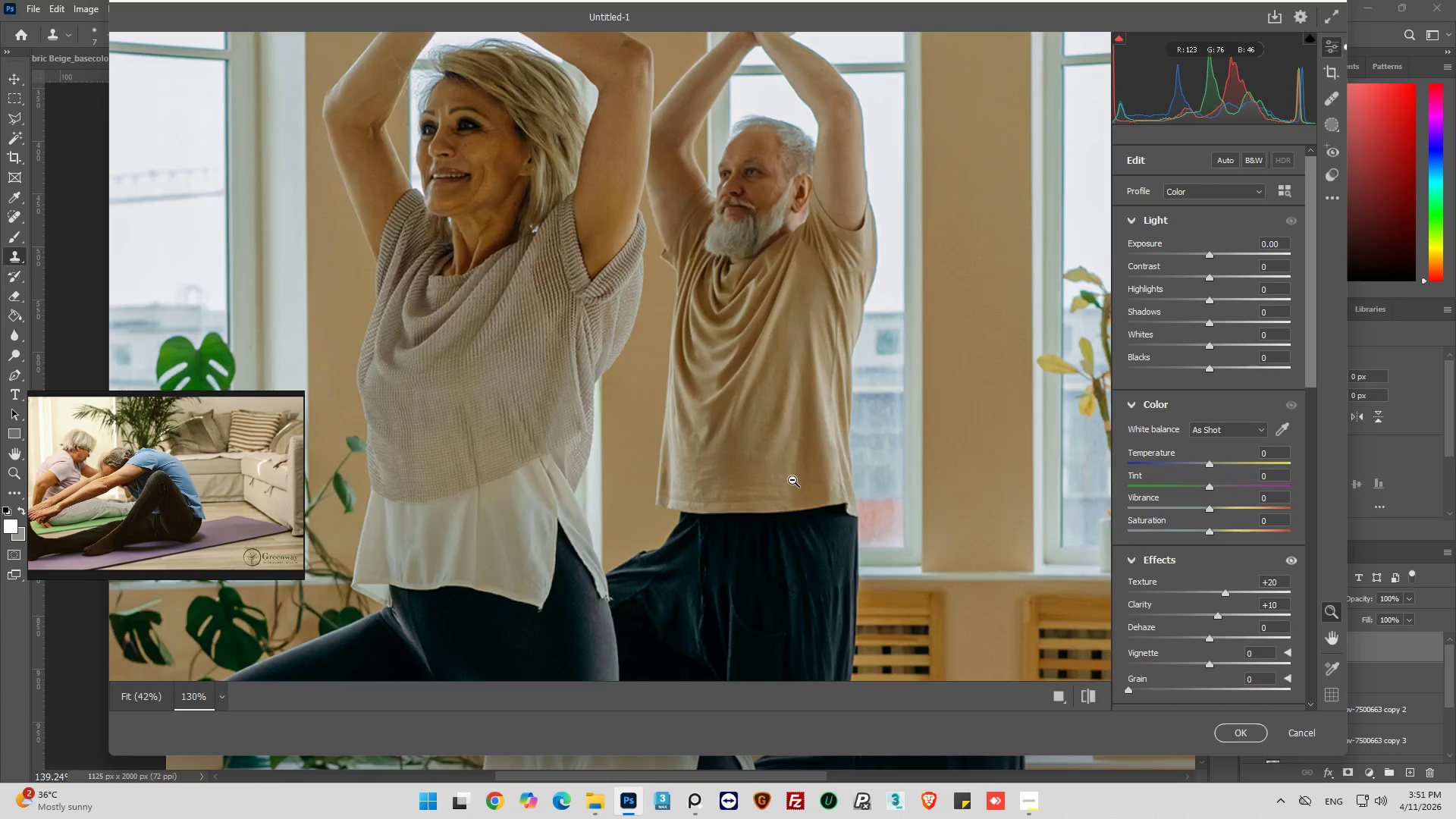 
key(Alt+AltLeft)
 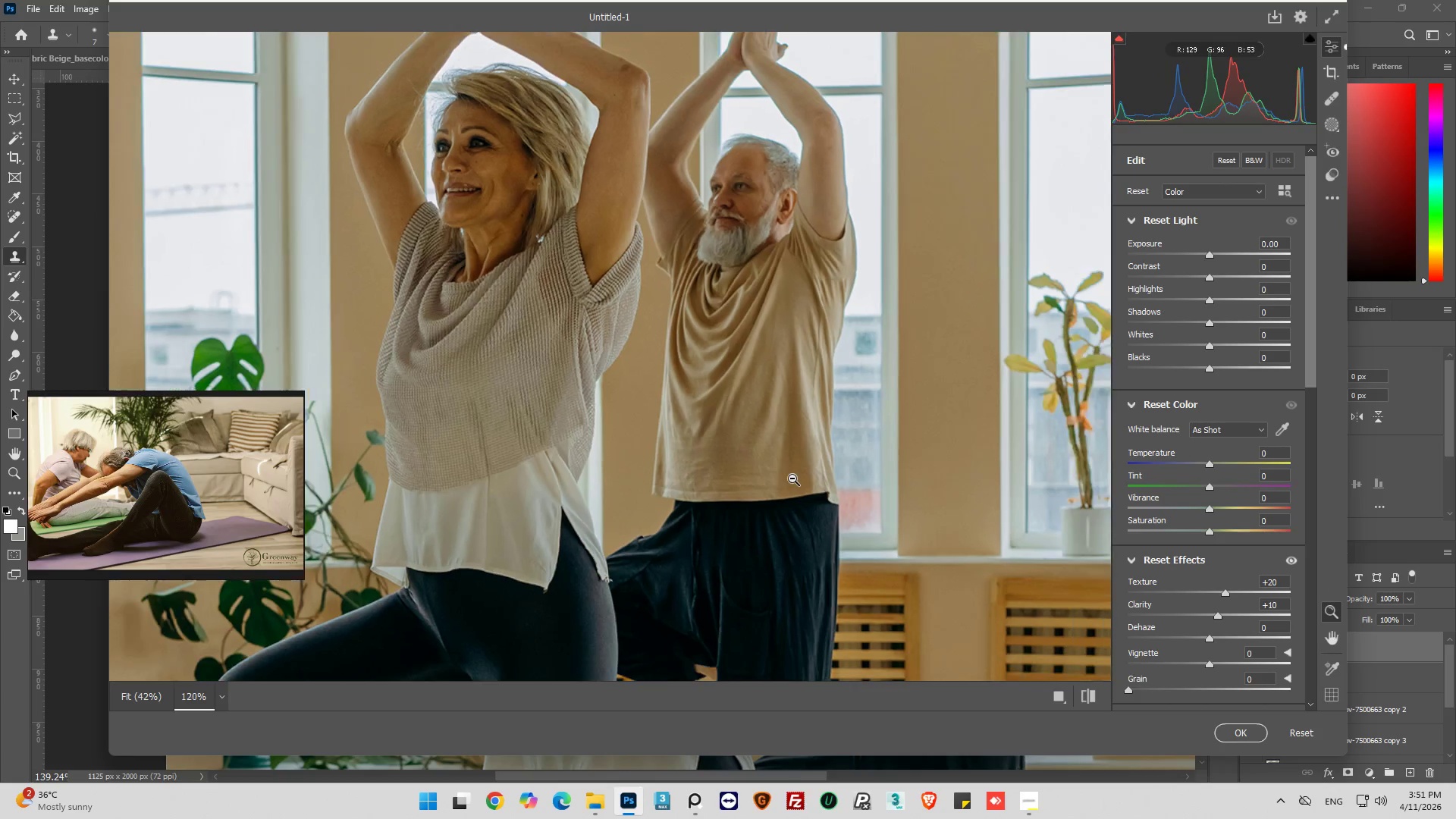 
scroll: coordinate [792, 479], scroll_direction: down, amount: 1.0
 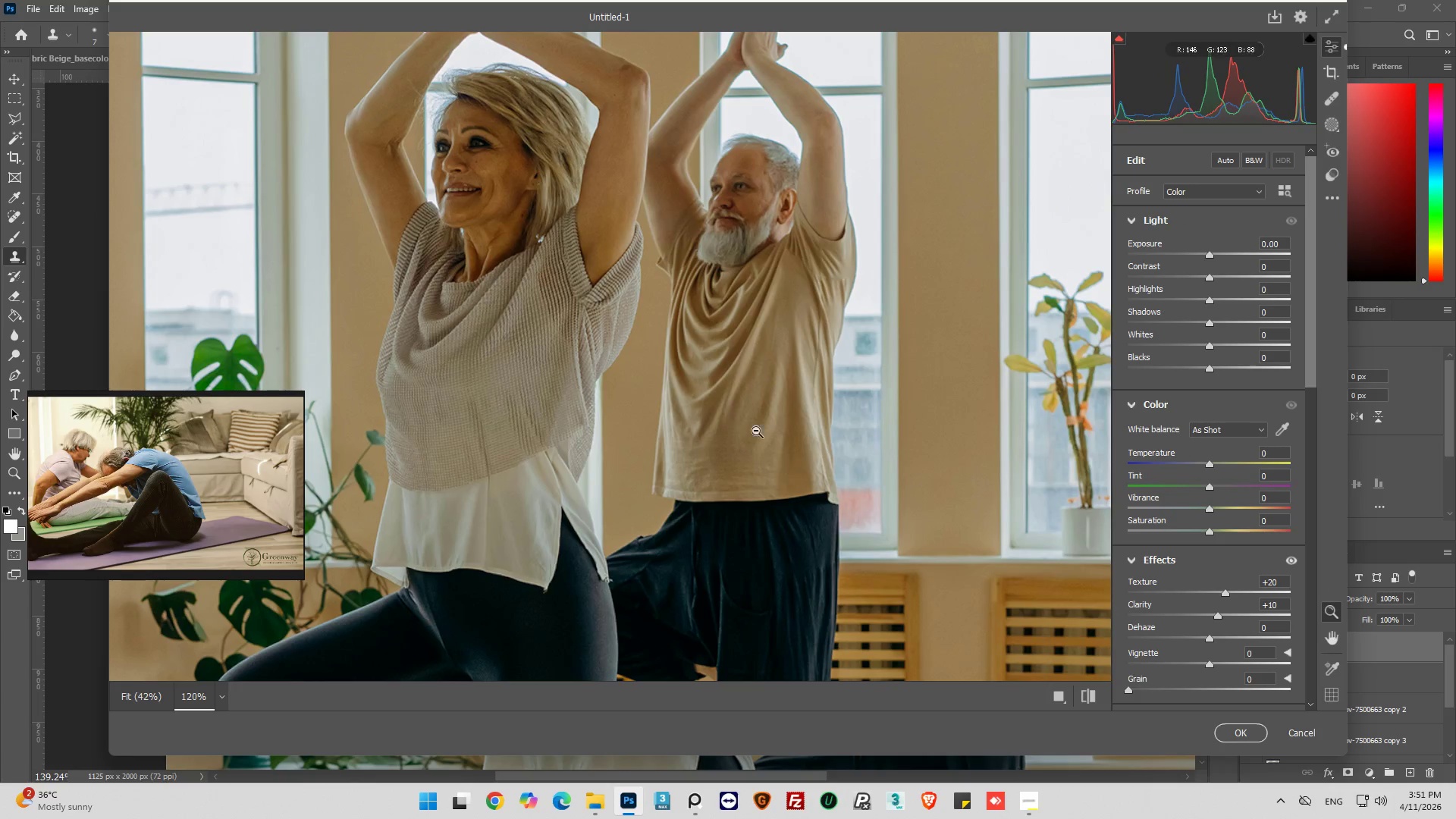 
scroll: coordinate [742, 406], scroll_direction: up, amount: 1.0
 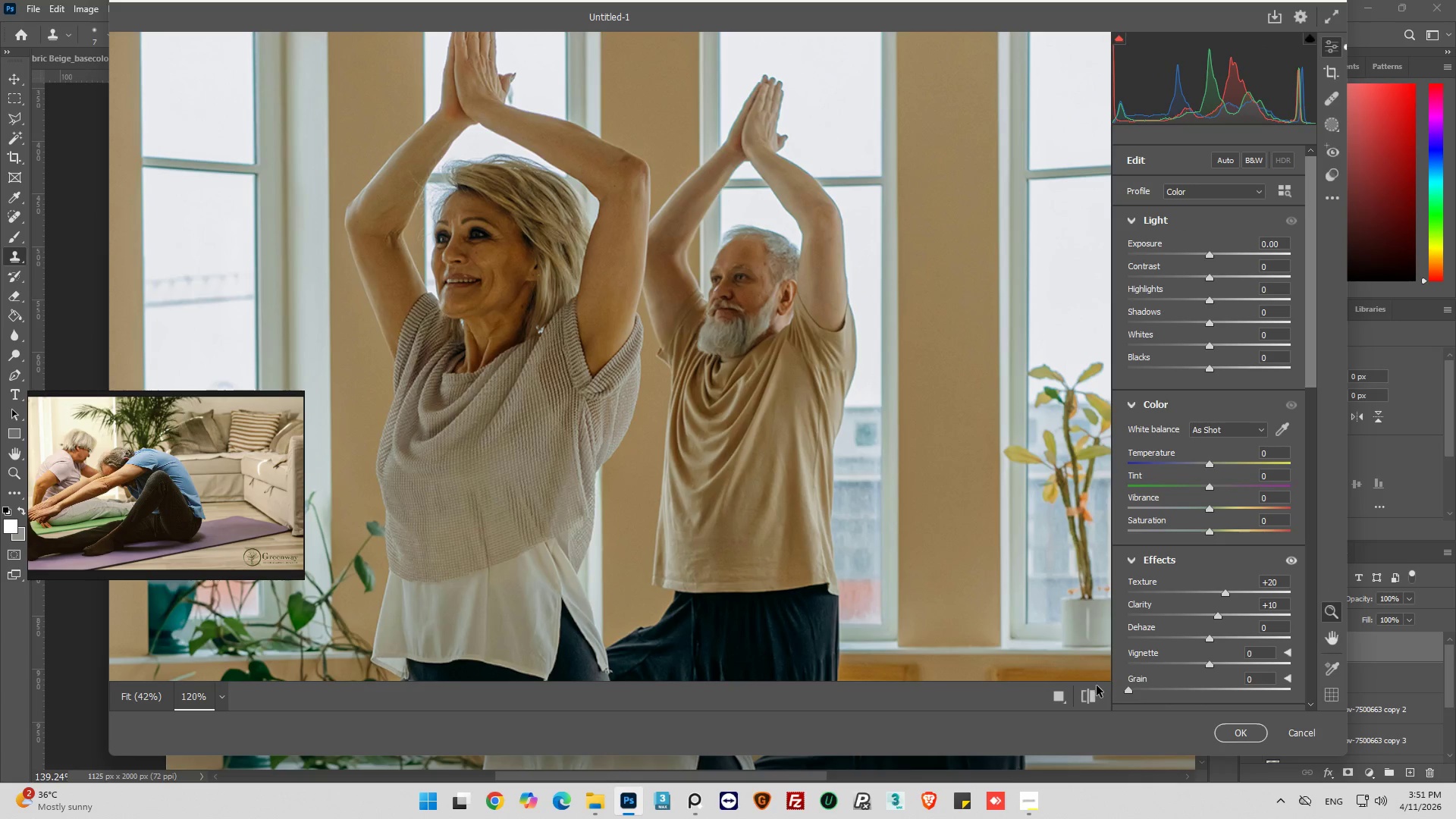 
left_click([1093, 693])
 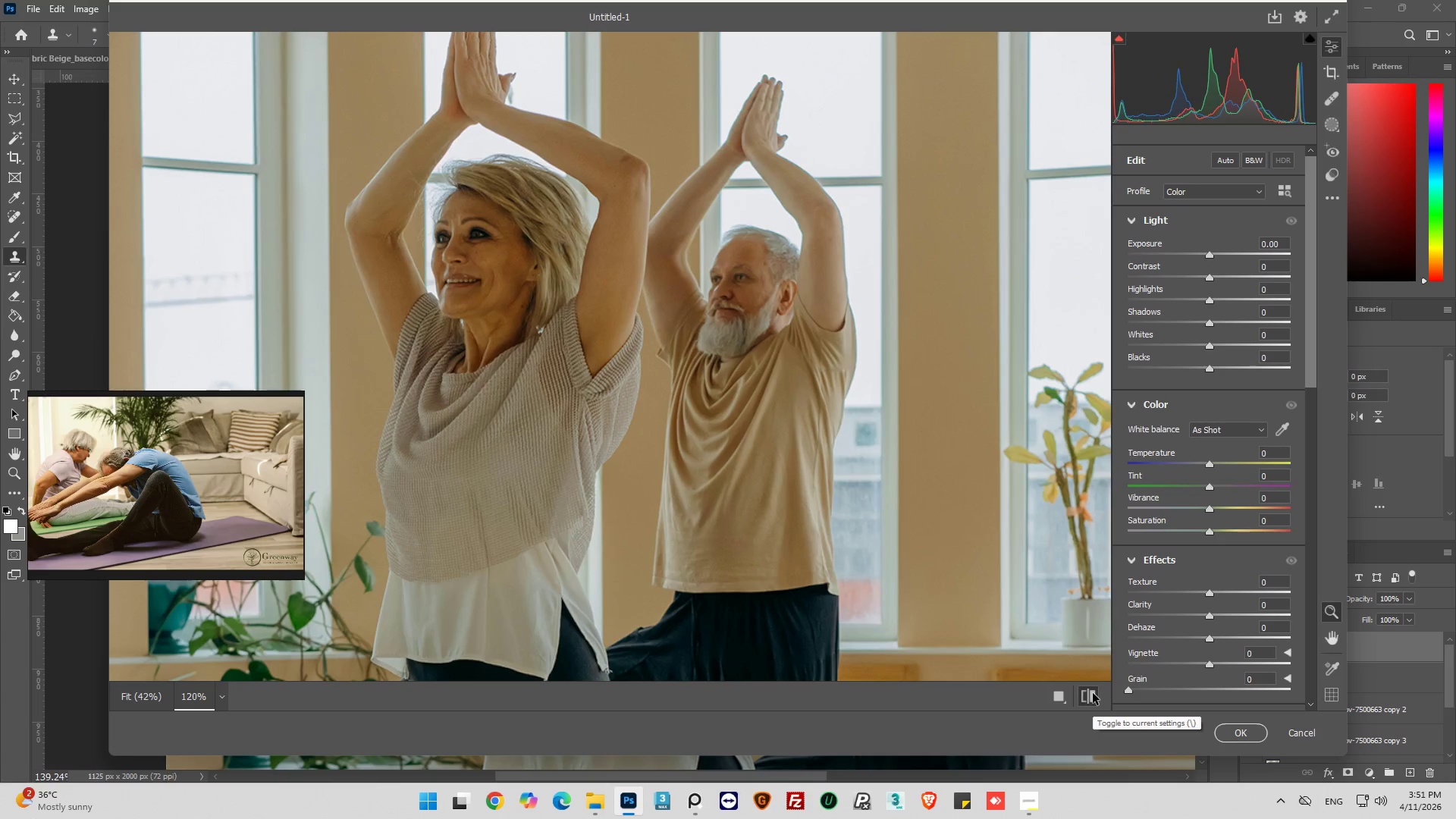 
left_click([1093, 693])
 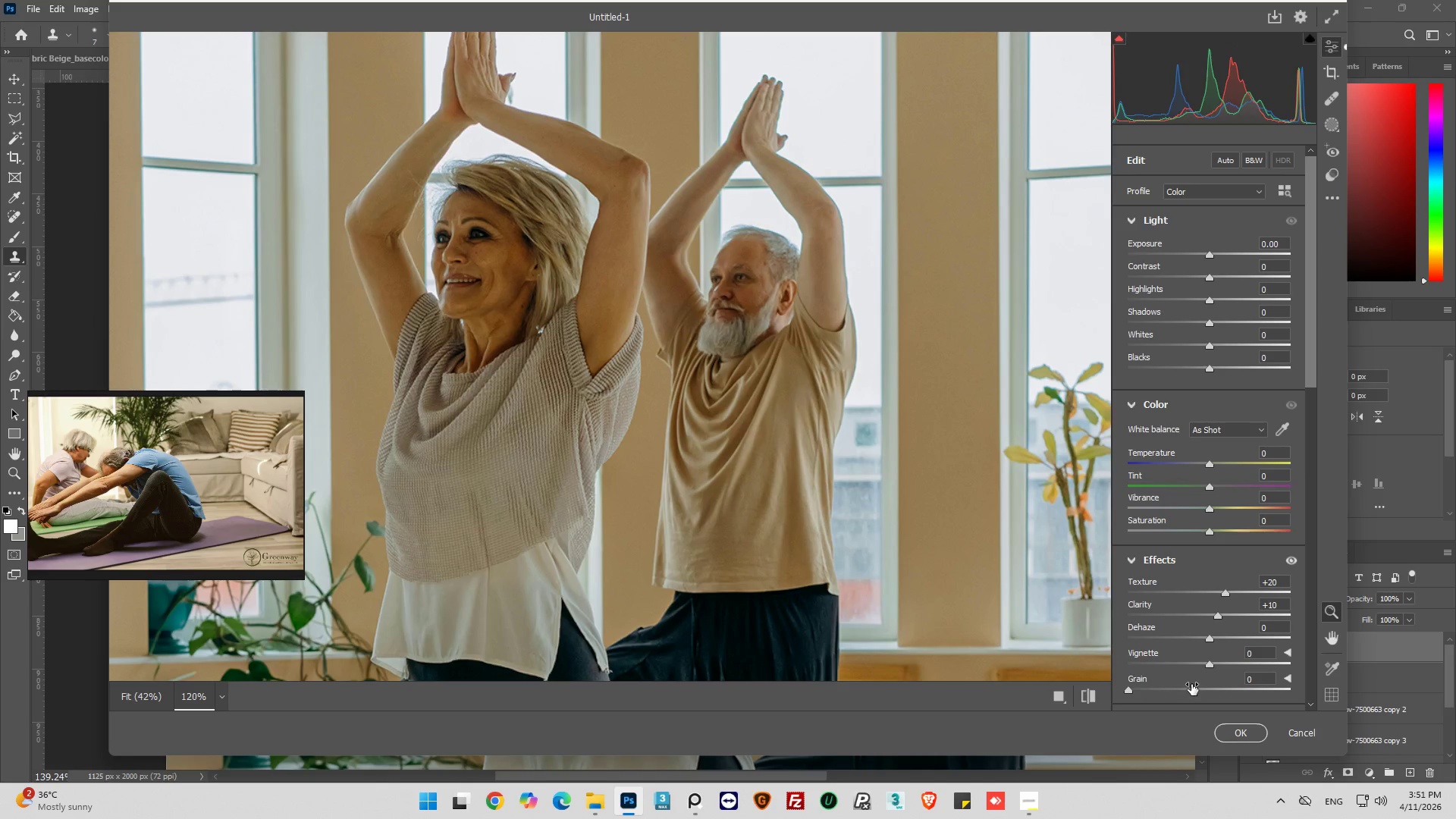 
key(Alt+AltLeft)
 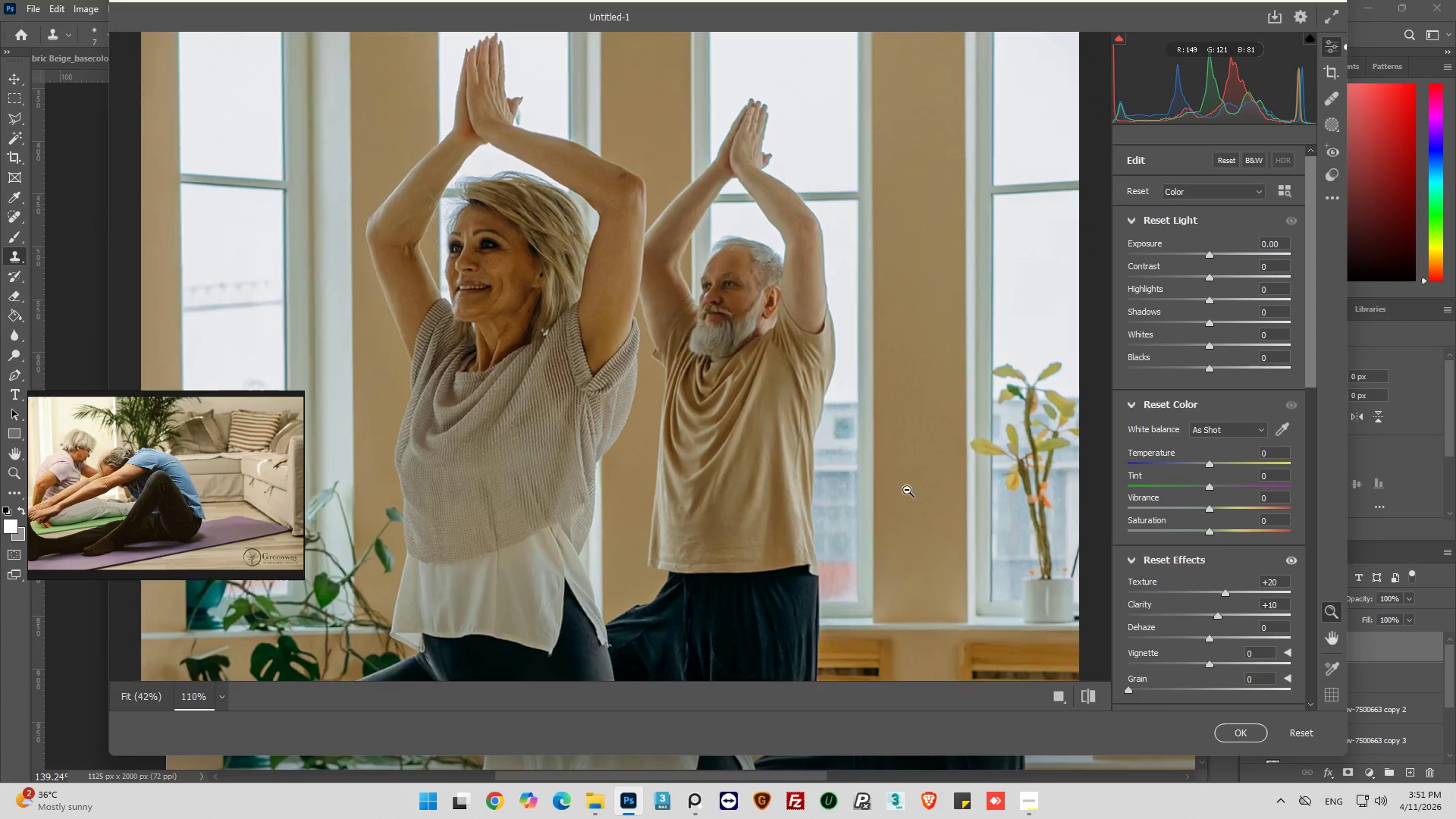 
scroll: coordinate [880, 469], scroll_direction: down, amount: 3.0
 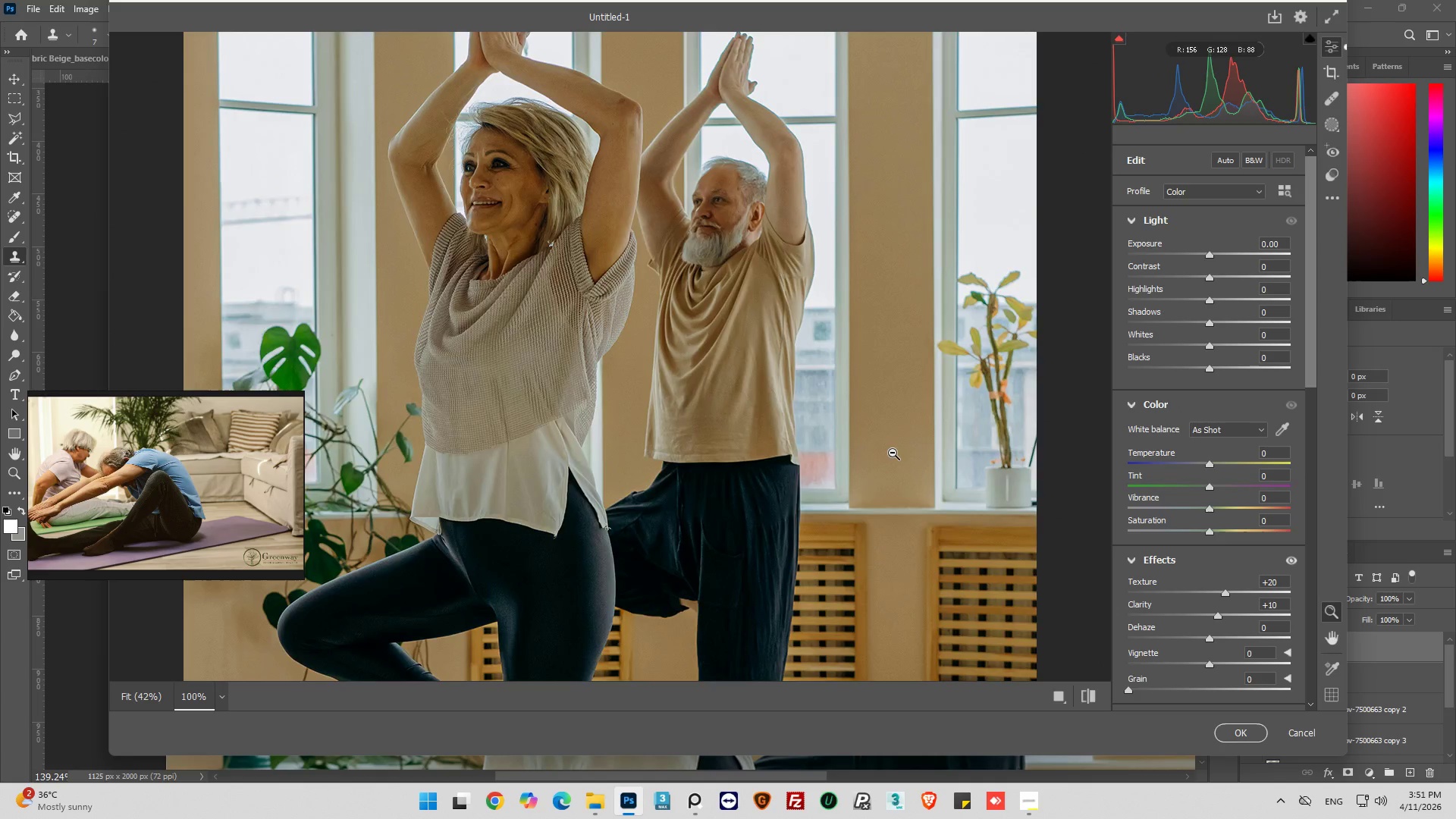 
scroll: coordinate [893, 453], scroll_direction: up, amount: 2.0
 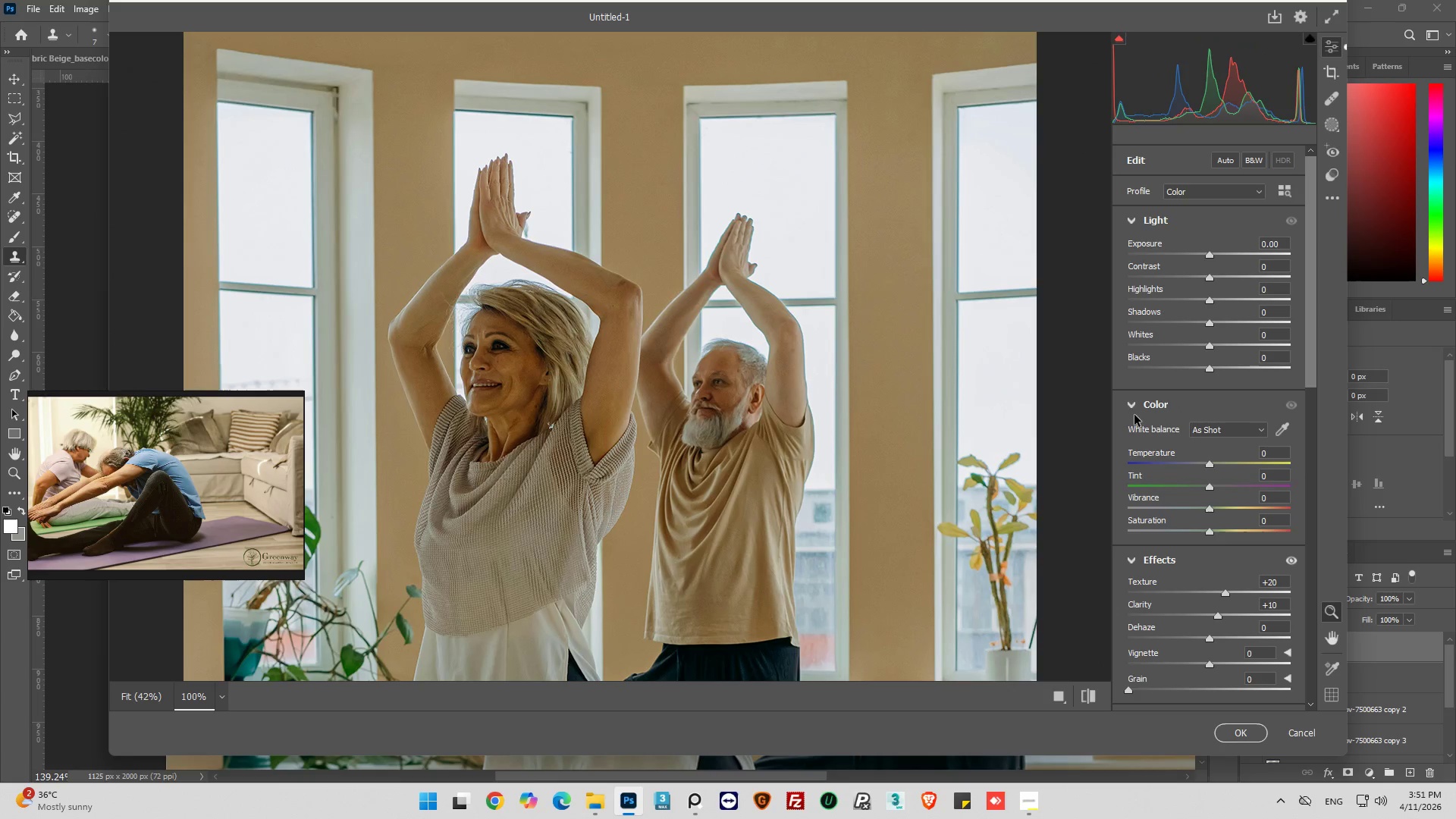 
key(Alt+AltLeft)
 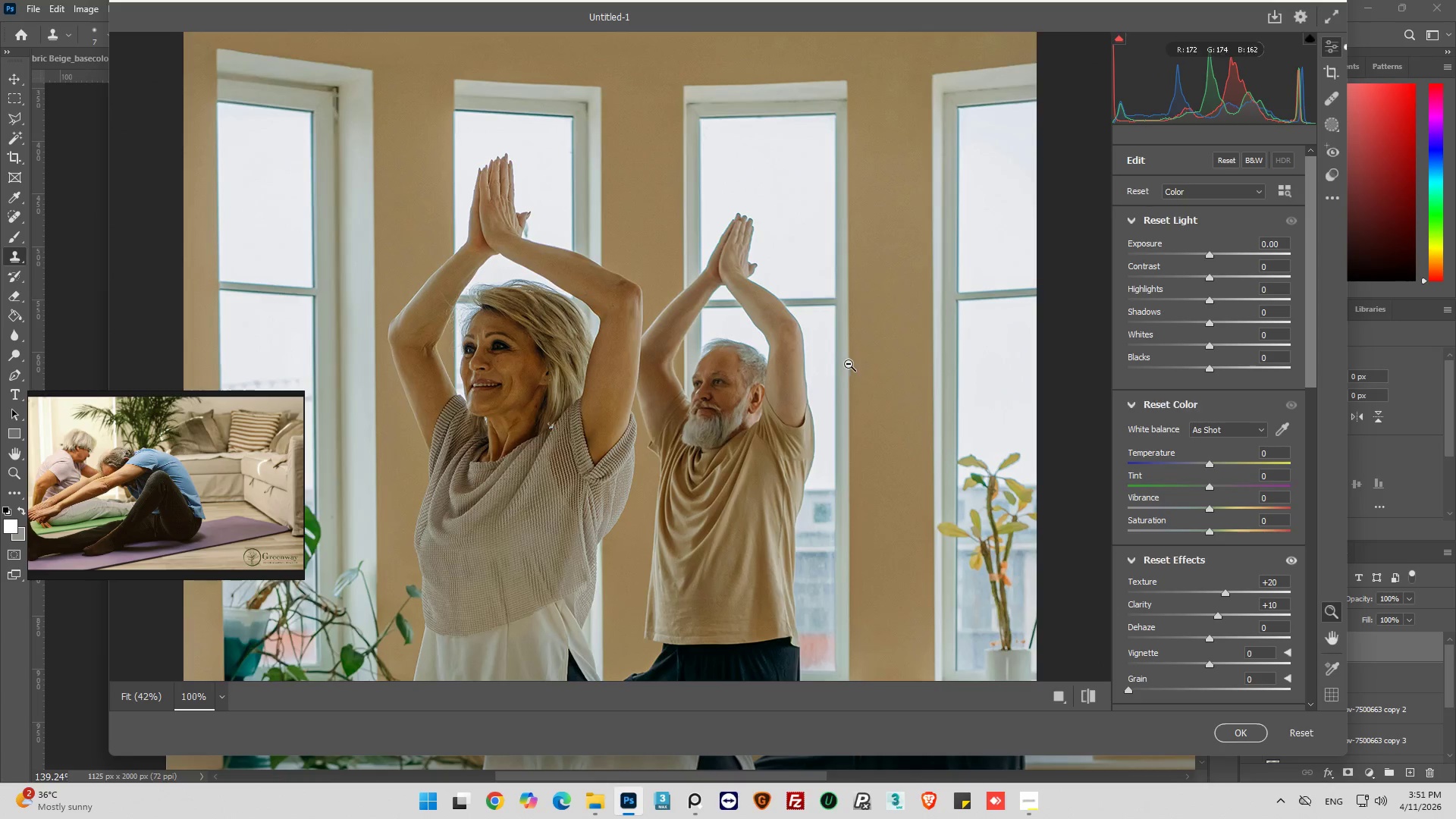 
scroll: coordinate [849, 364], scroll_direction: up, amount: 2.0
 